 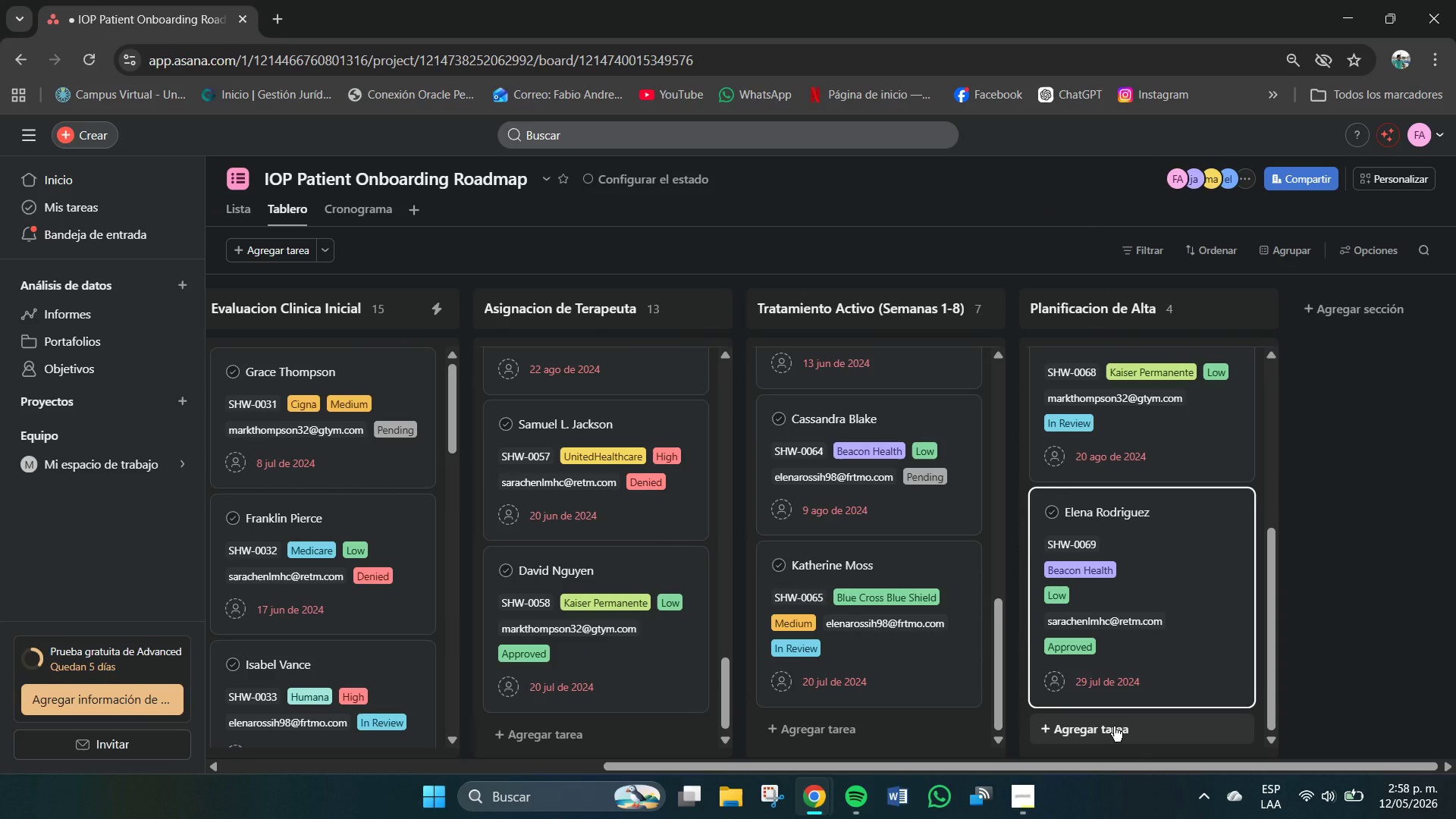 
left_click([1125, 726])
 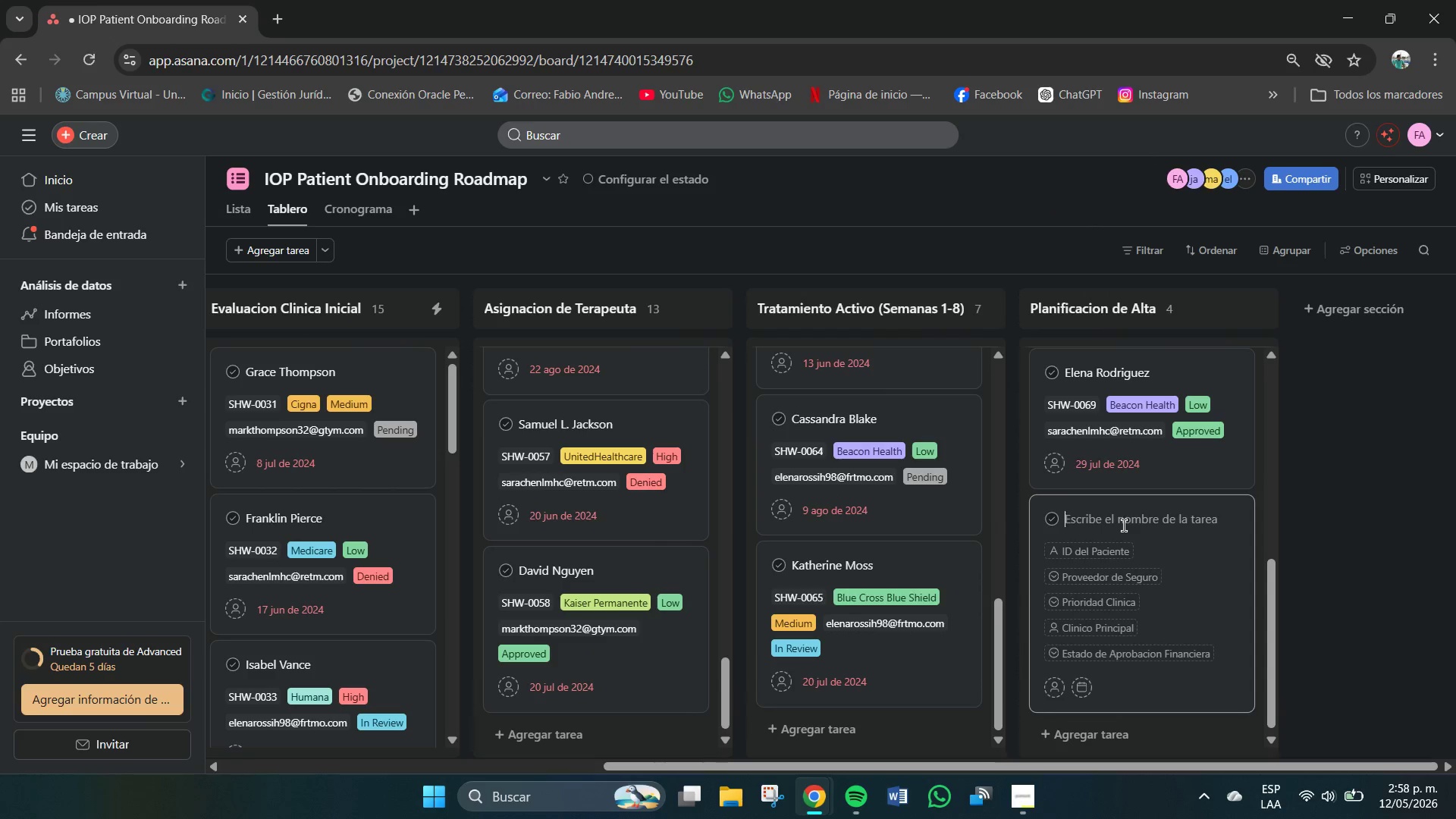 
left_click([1124, 526])
 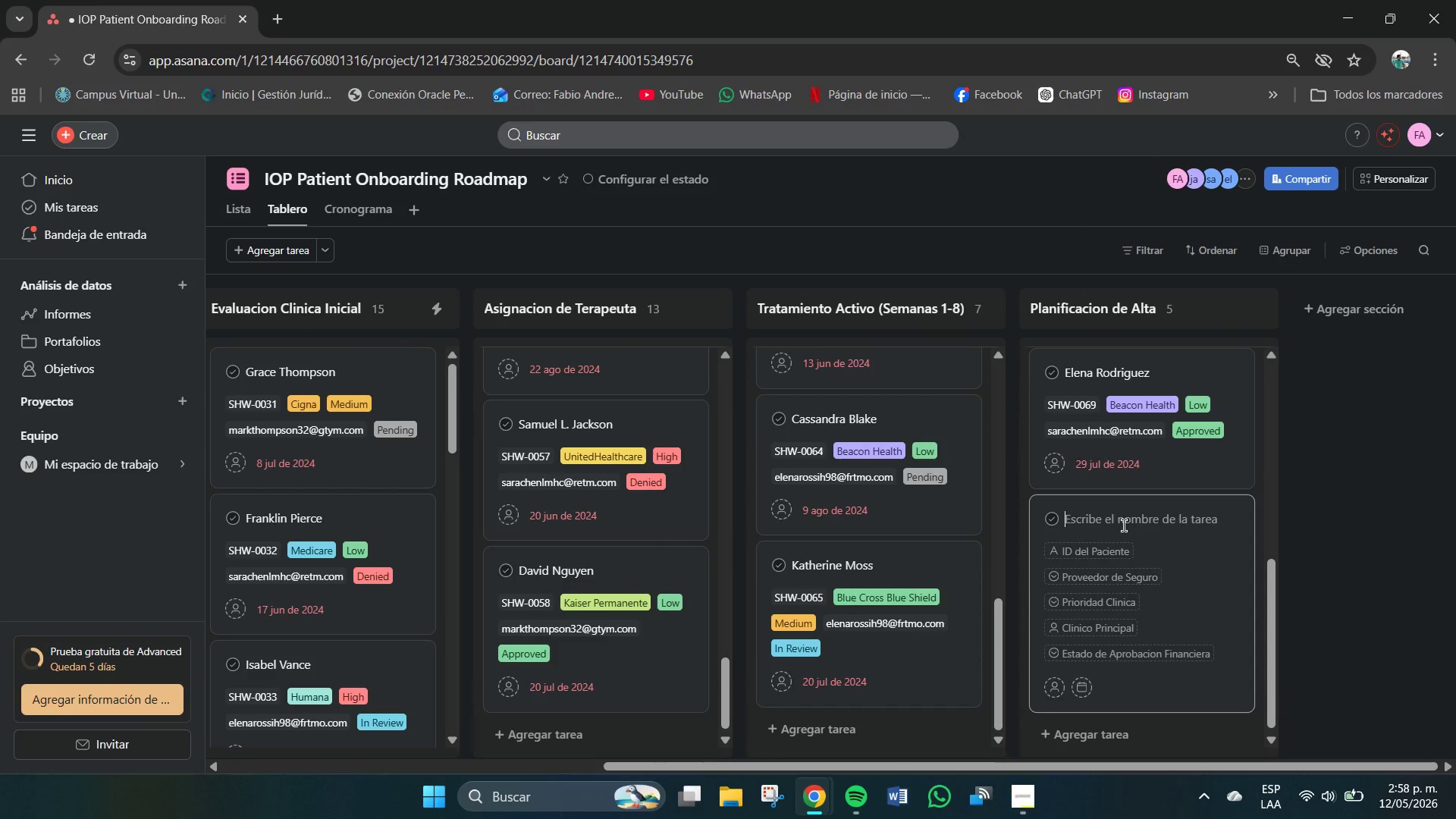 
type(Juliana Ortega)
 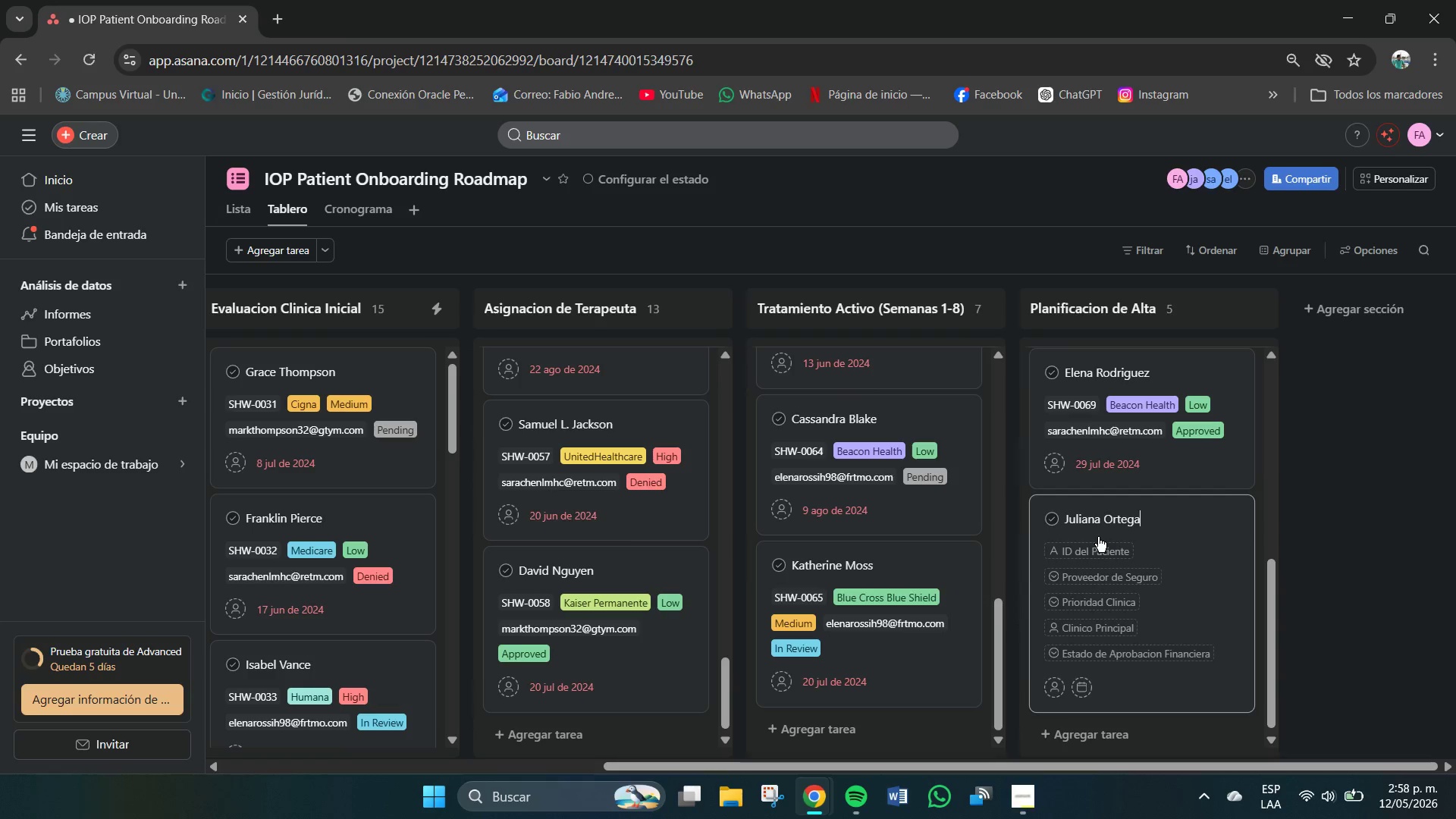 
left_click([1097, 543])
 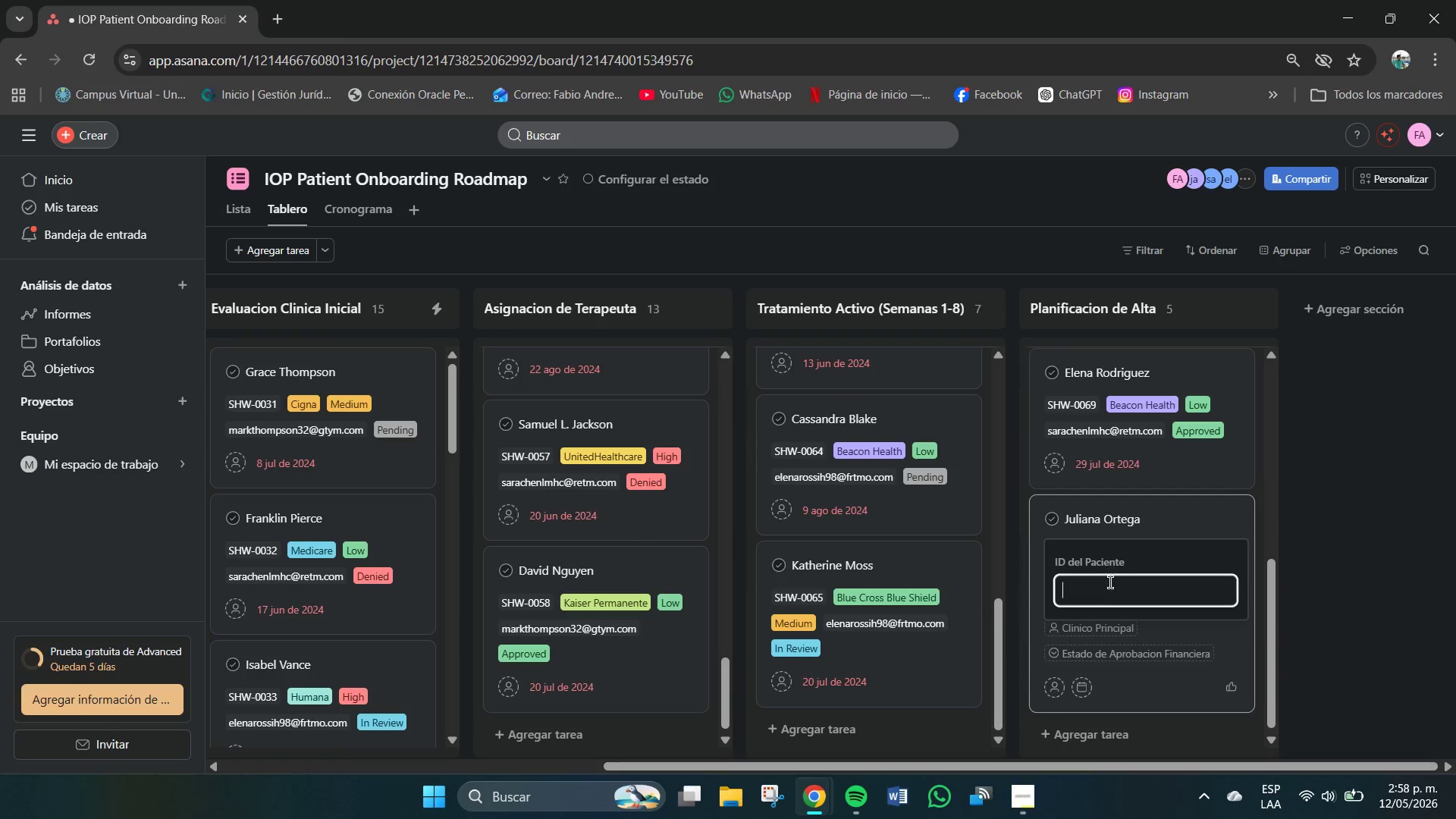 
left_click([1110, 589])
 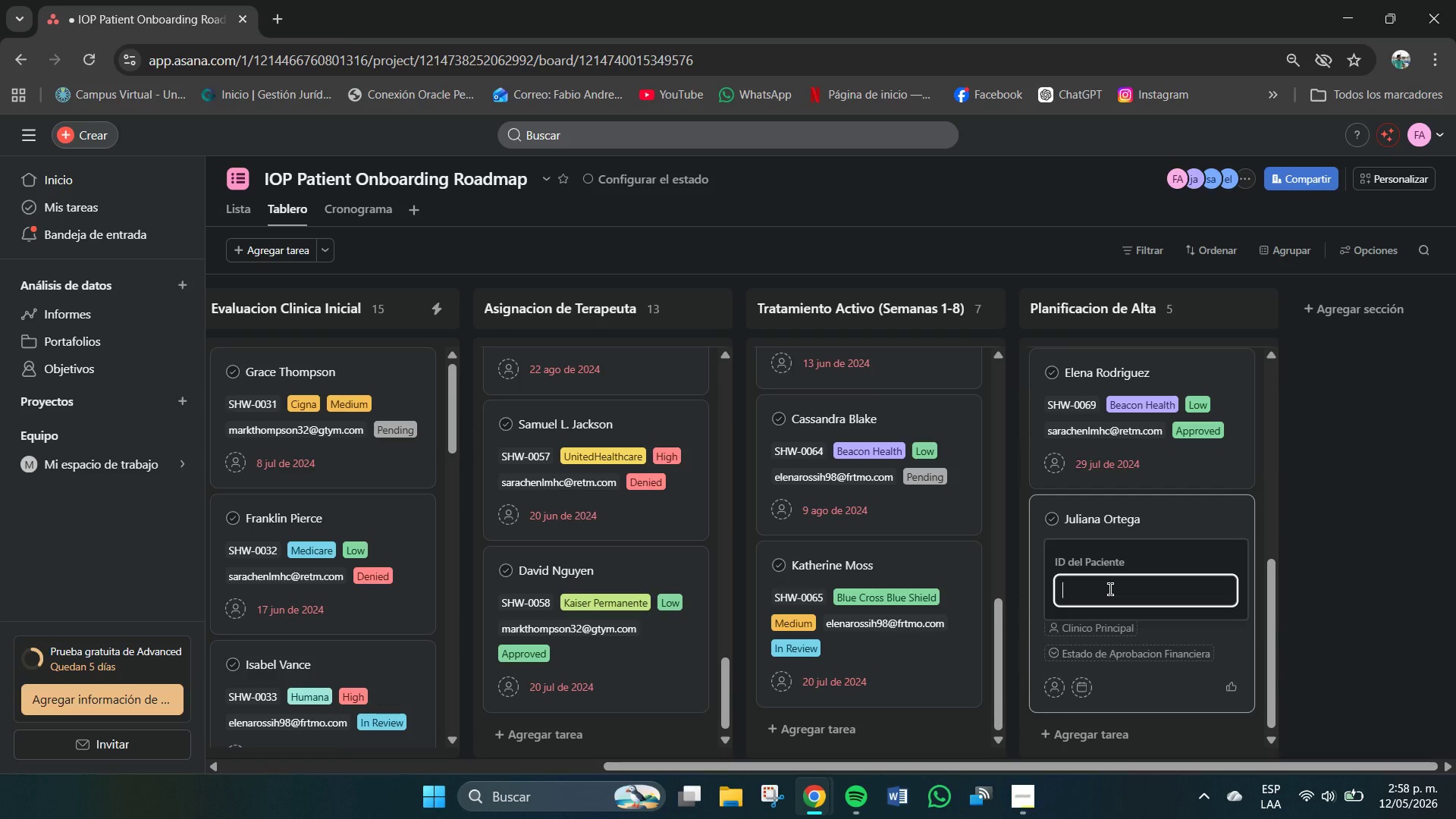 
key(Control+V)
 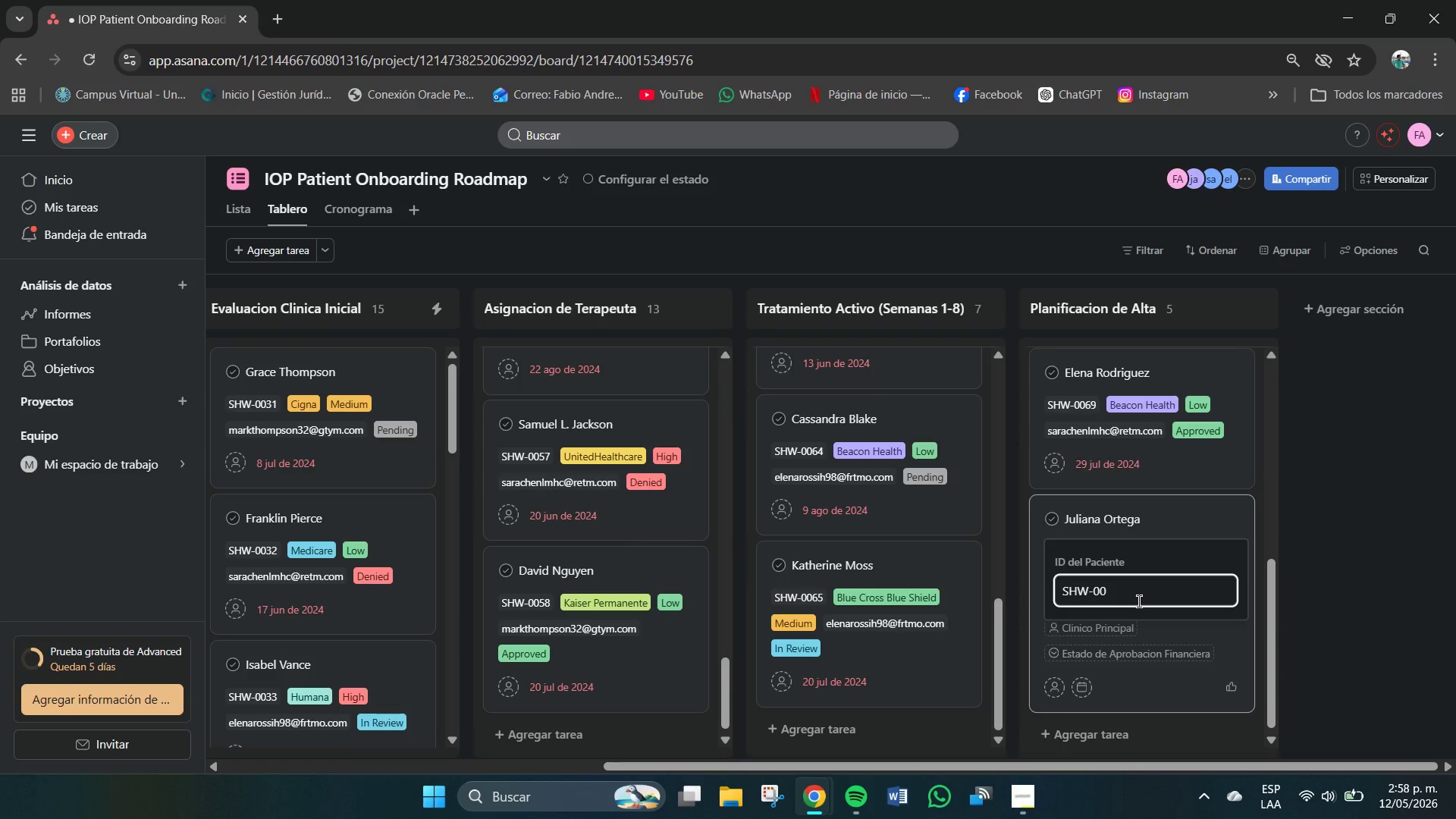 
type(70)
 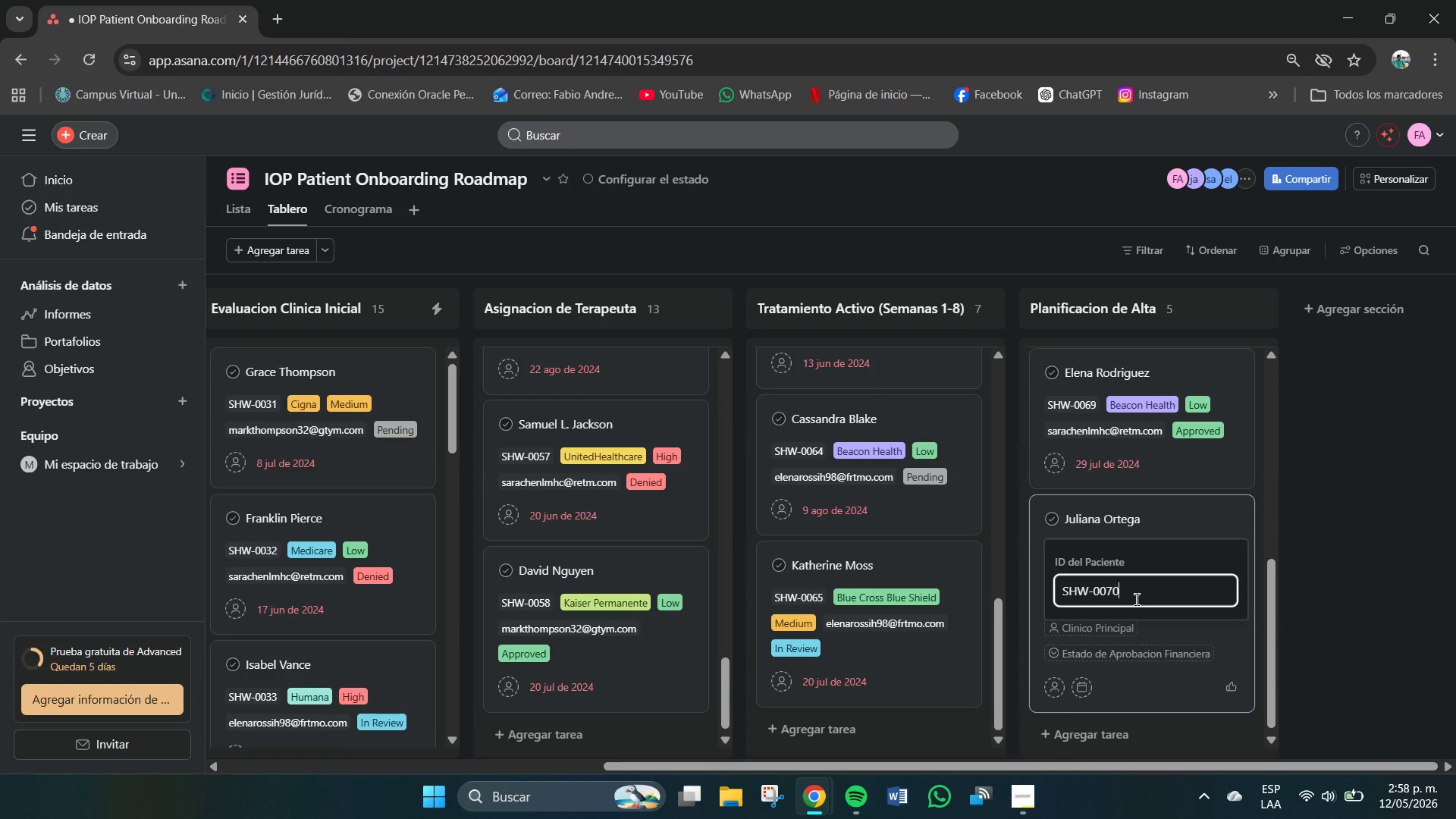 
key(Enter)
 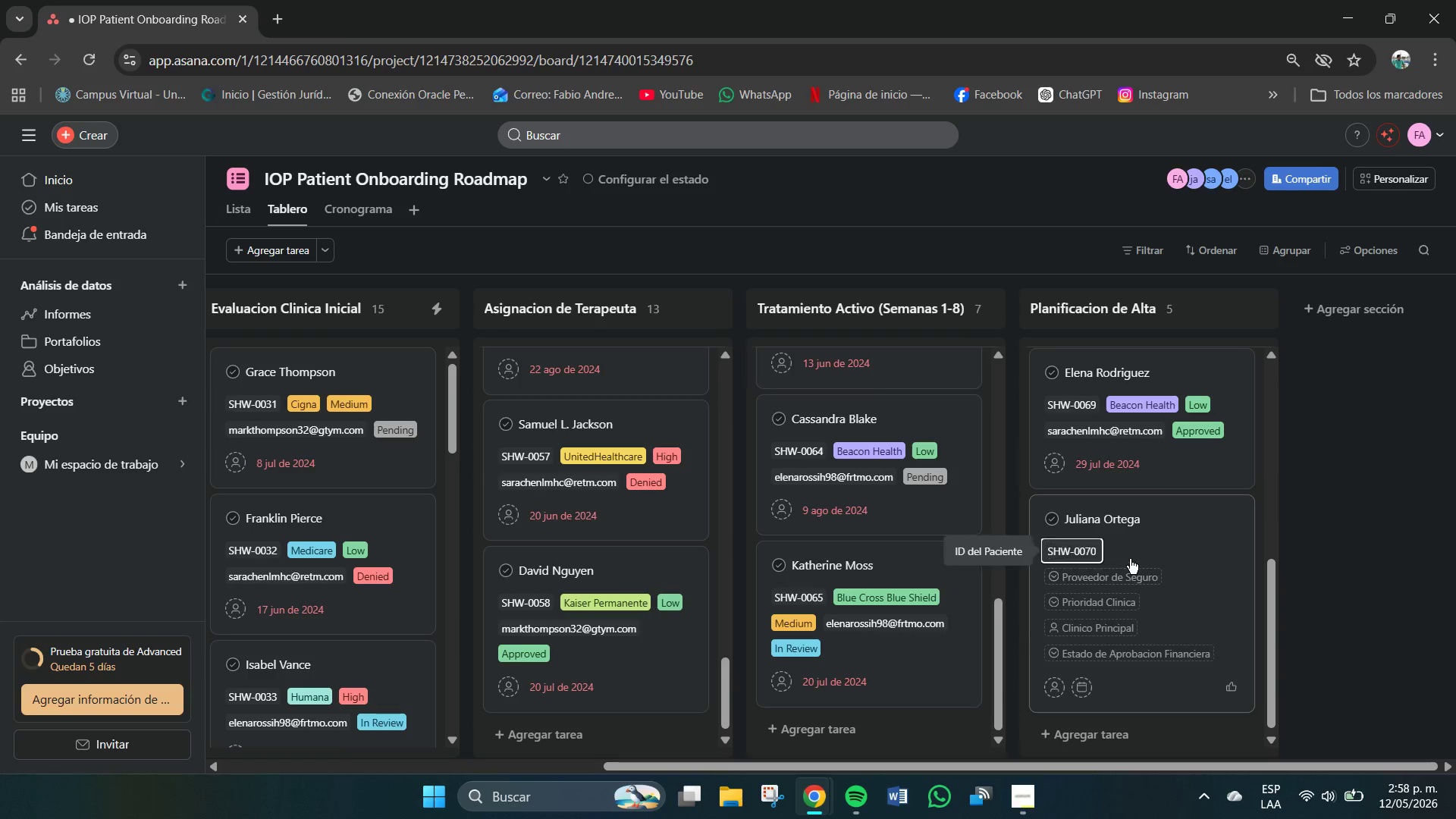 
left_click([1118, 582])
 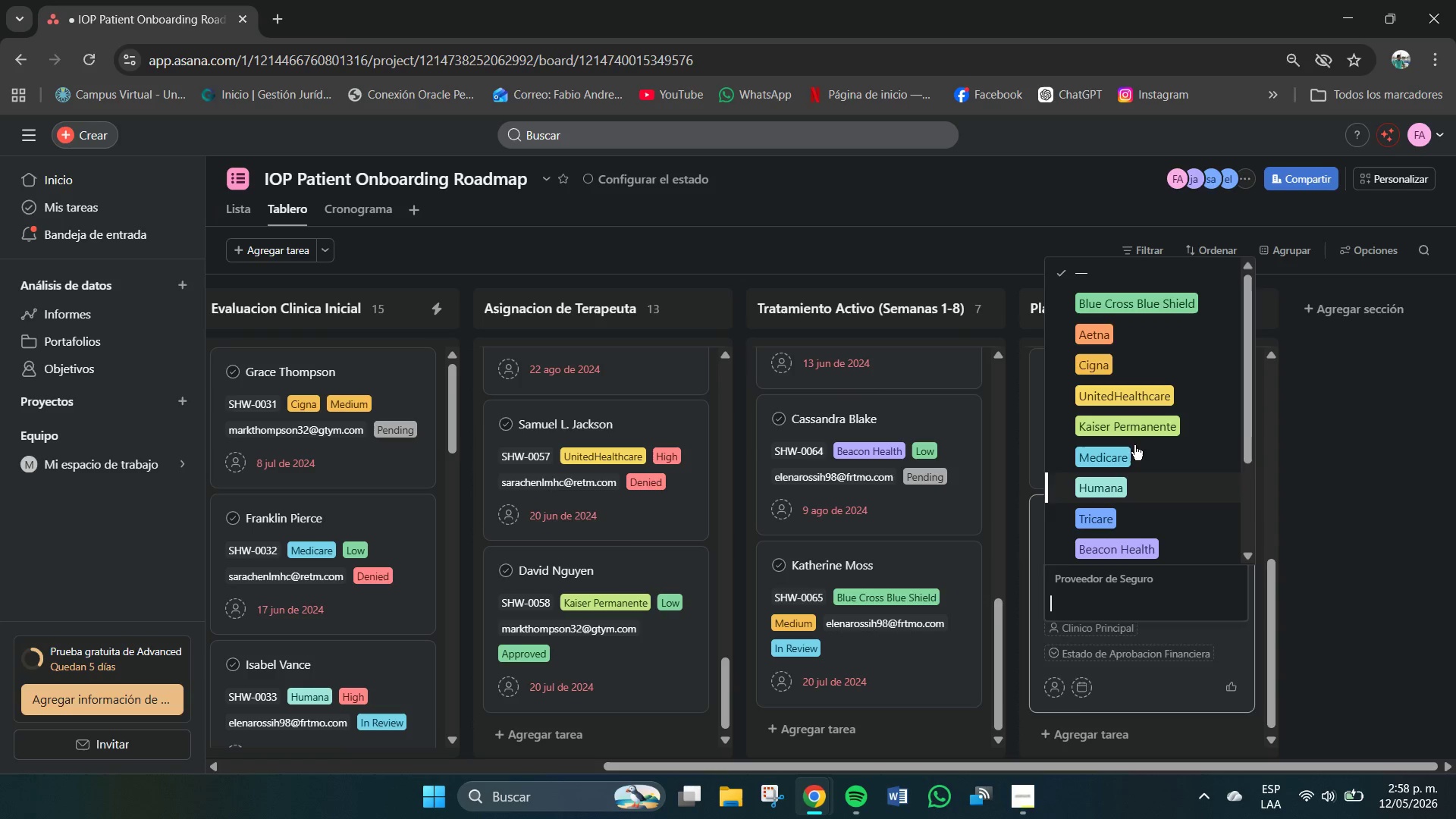 
left_click([1106, 485])
 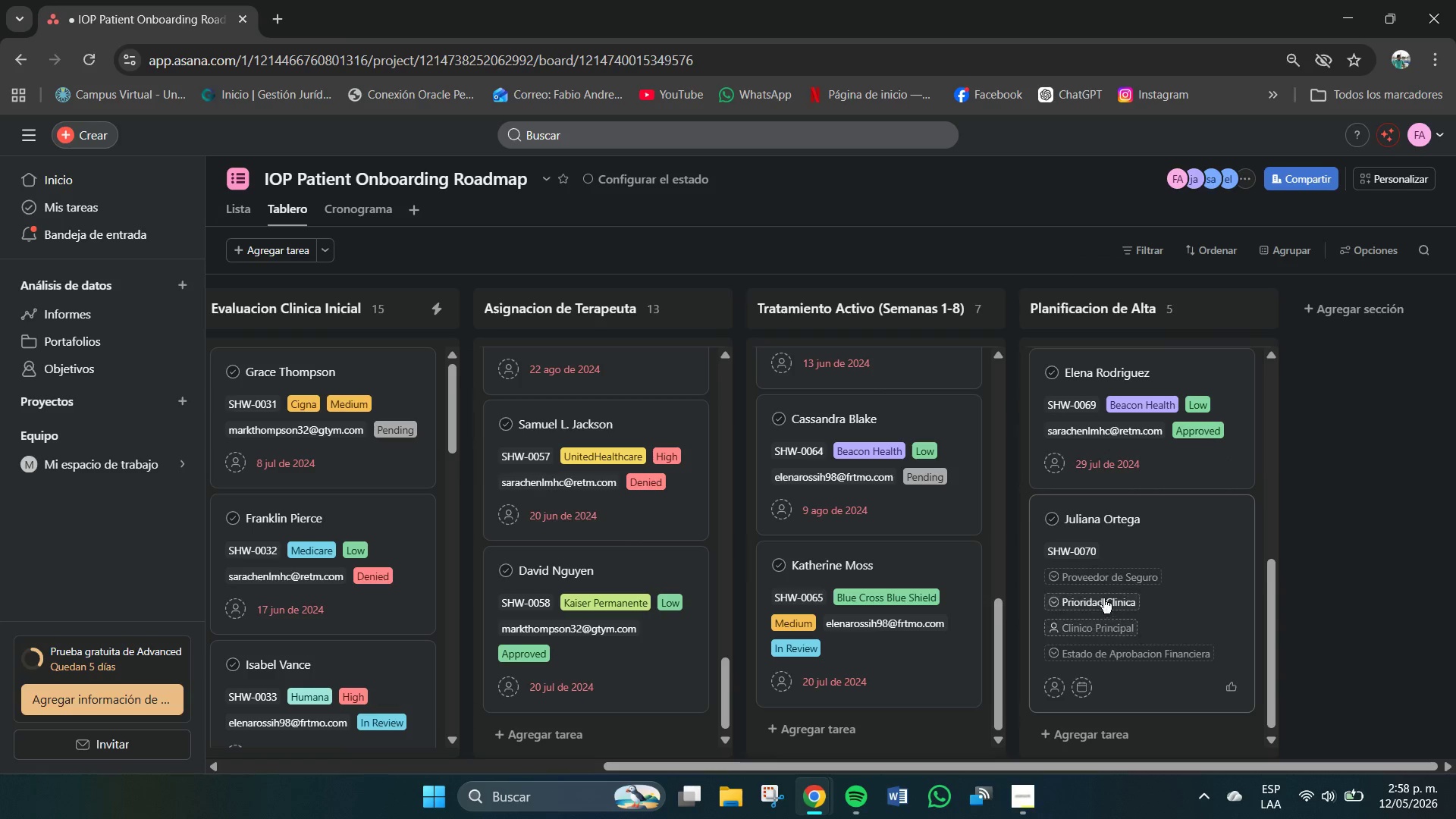 
left_click([1103, 598])
 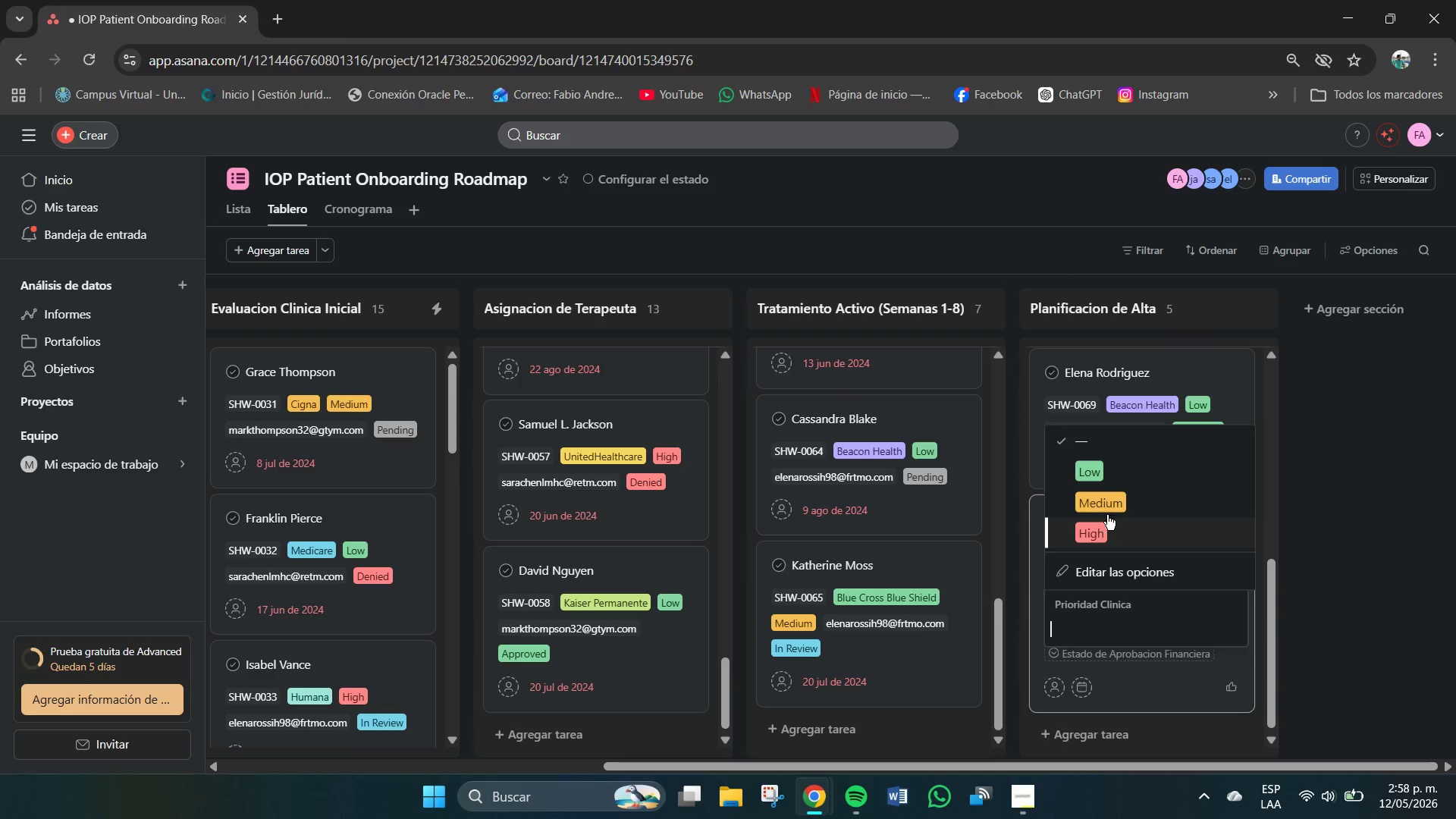 
left_click([1088, 469])
 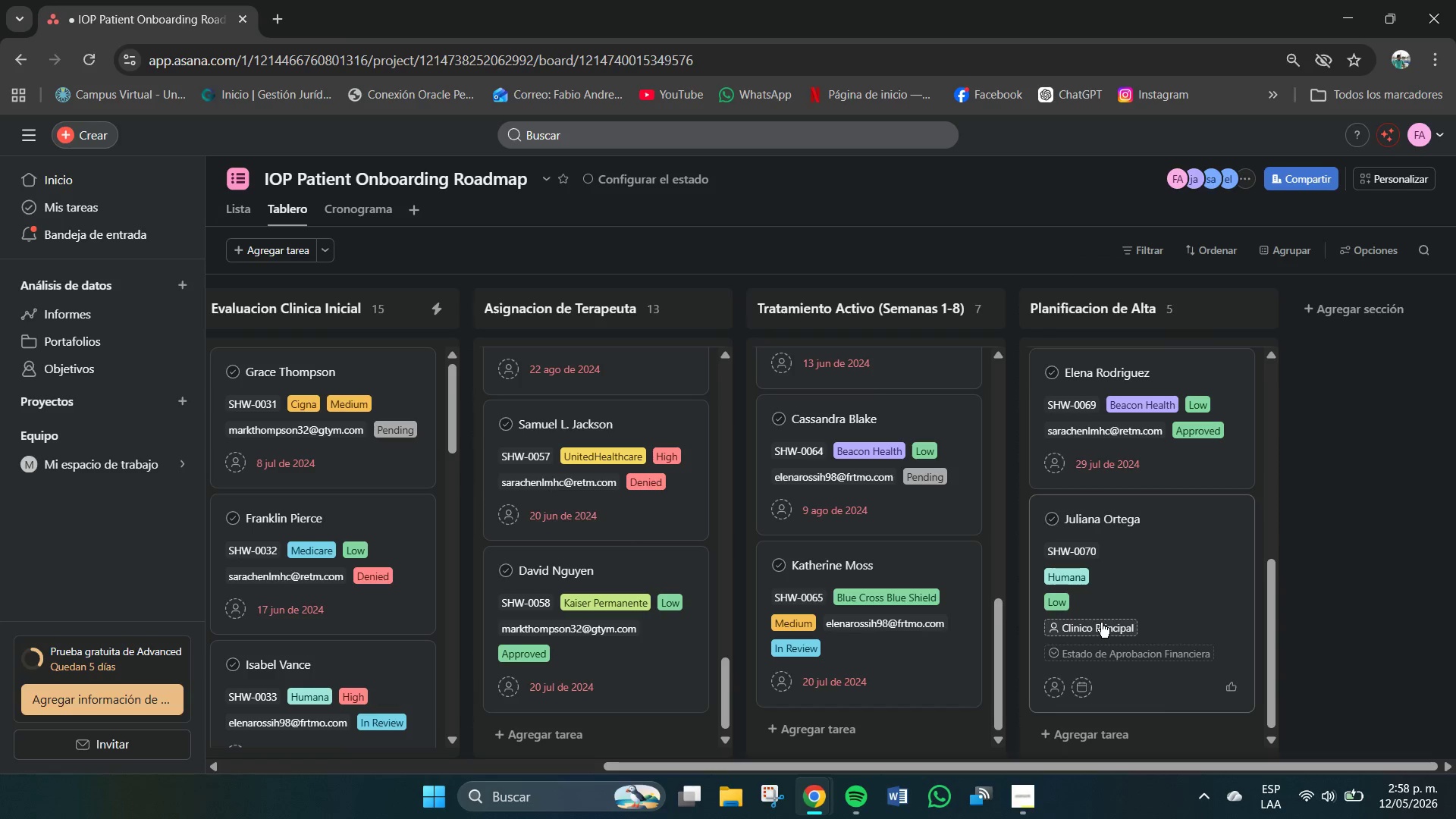 
left_click([1101, 623])
 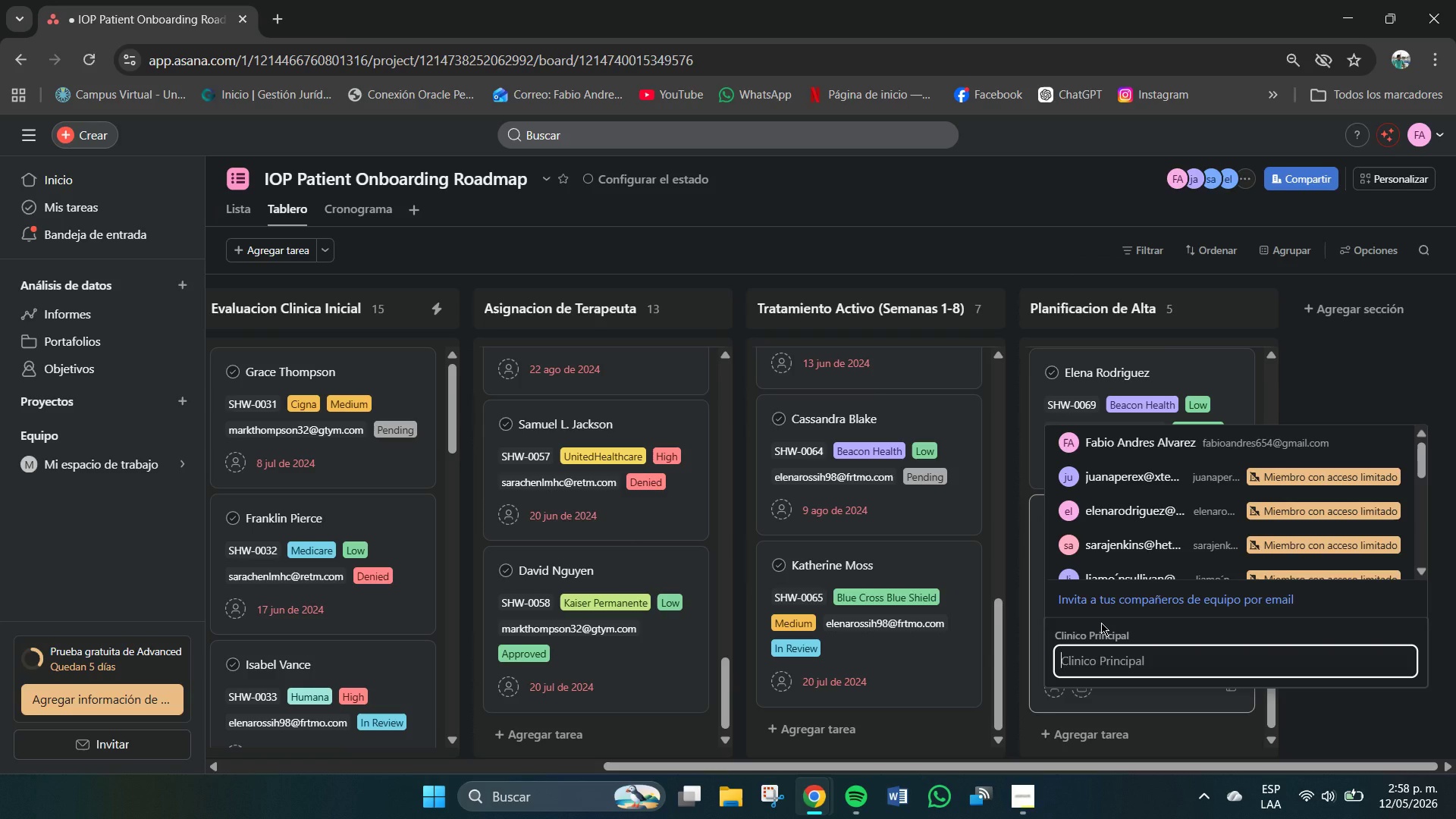 
wait(10.58)
 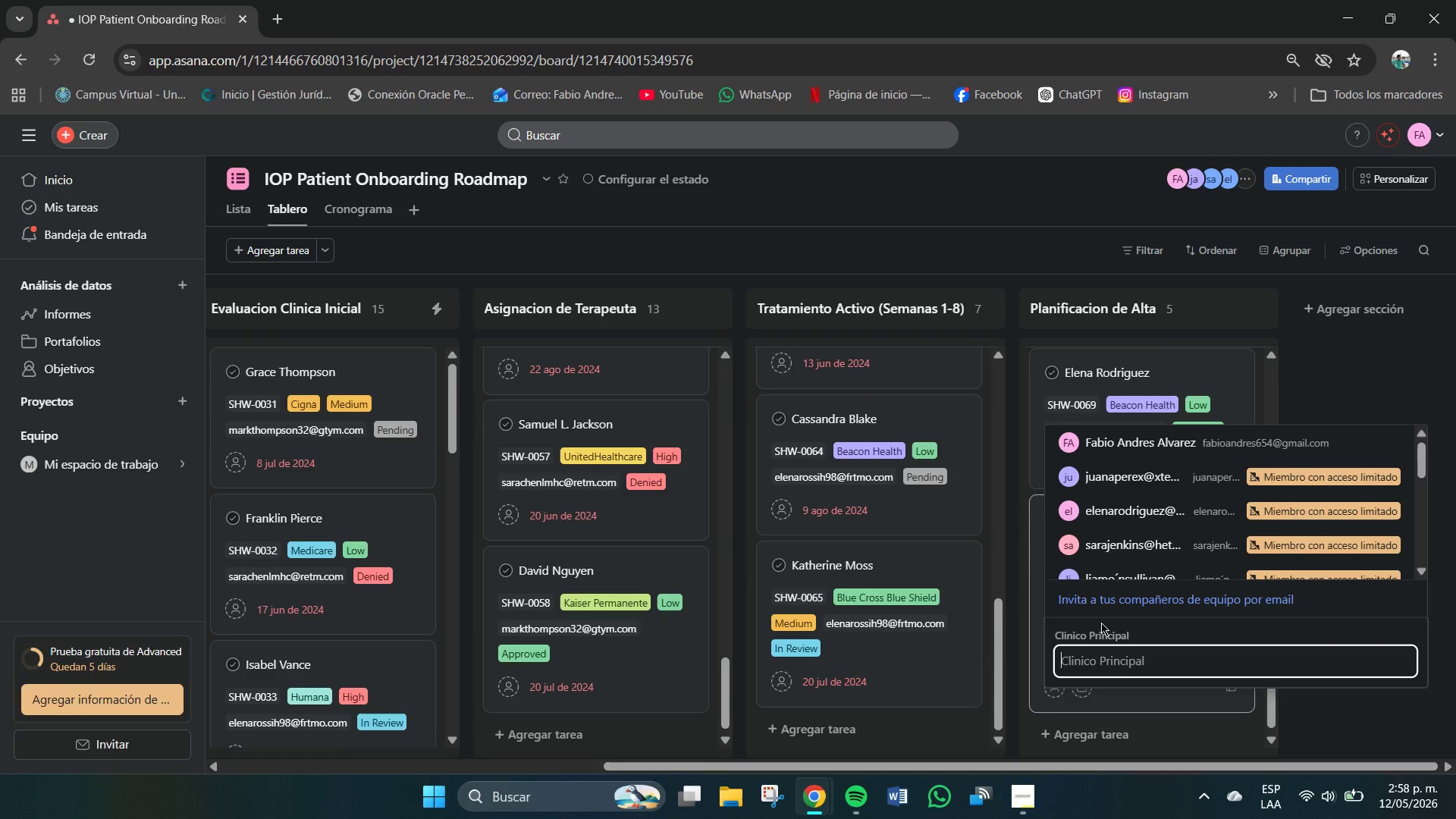 
scroll: coordinate [1142, 510], scroll_direction: down, amount: 2.0
 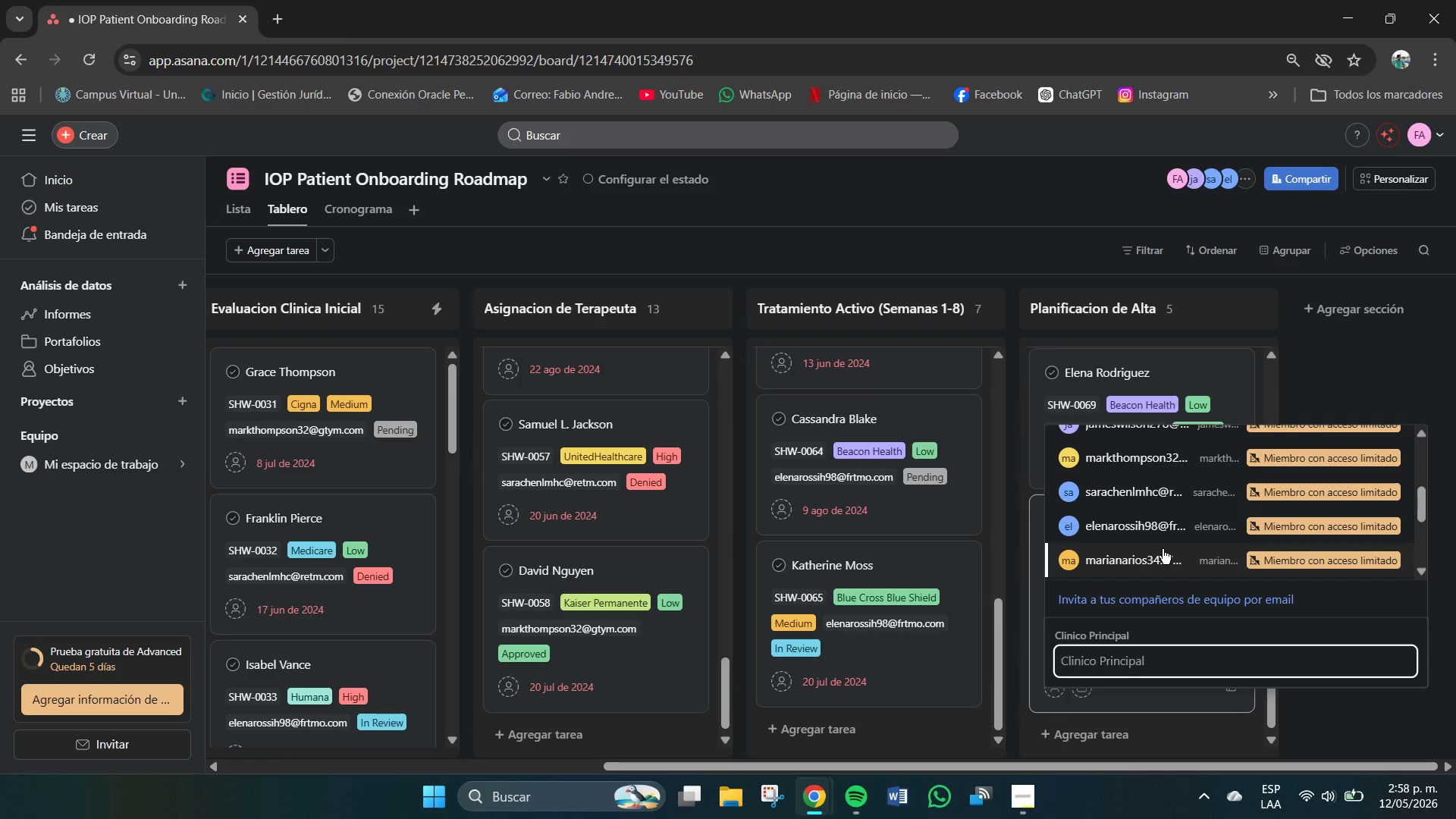 
left_click([1152, 533])
 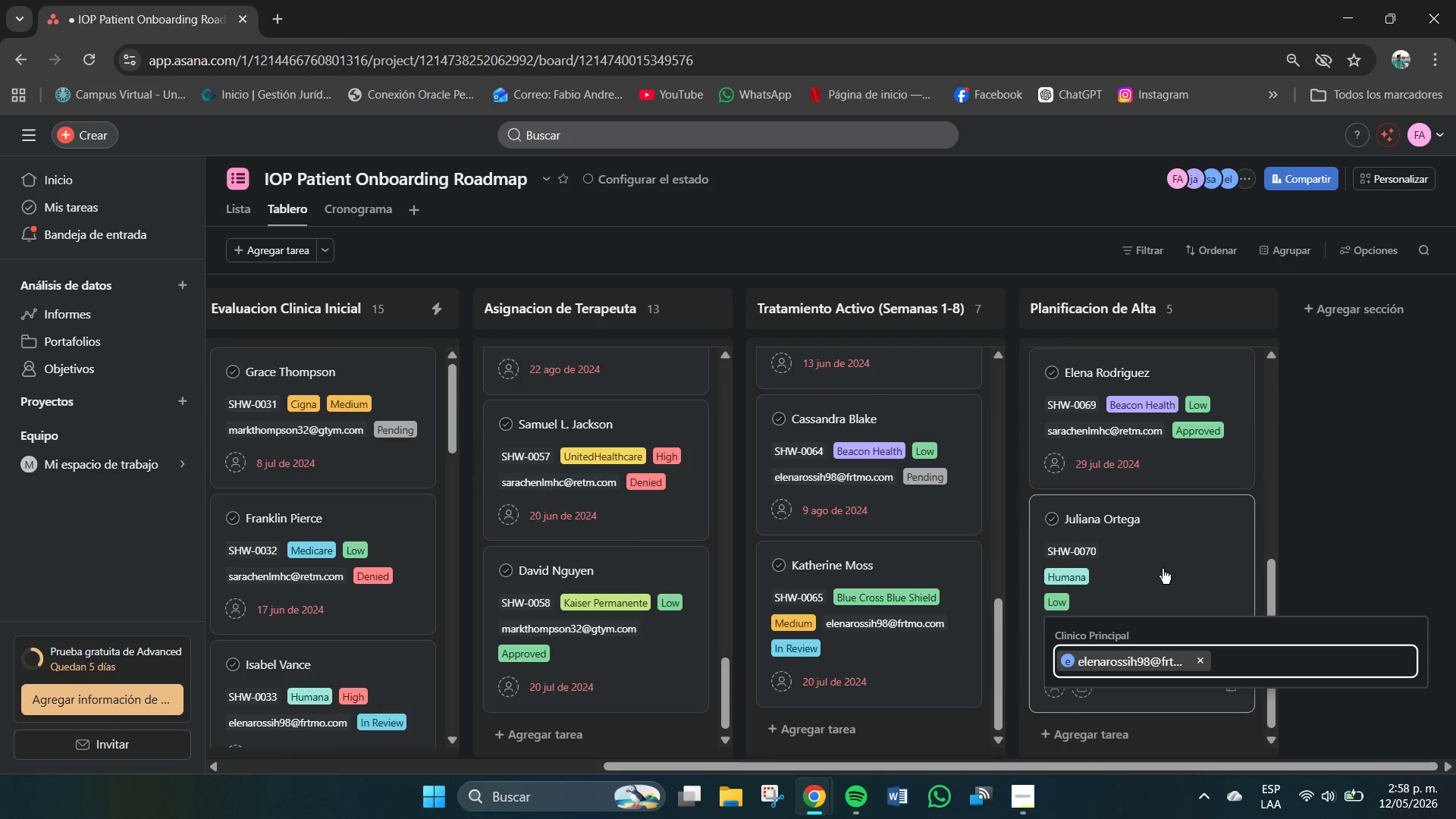 
left_click([1166, 572])
 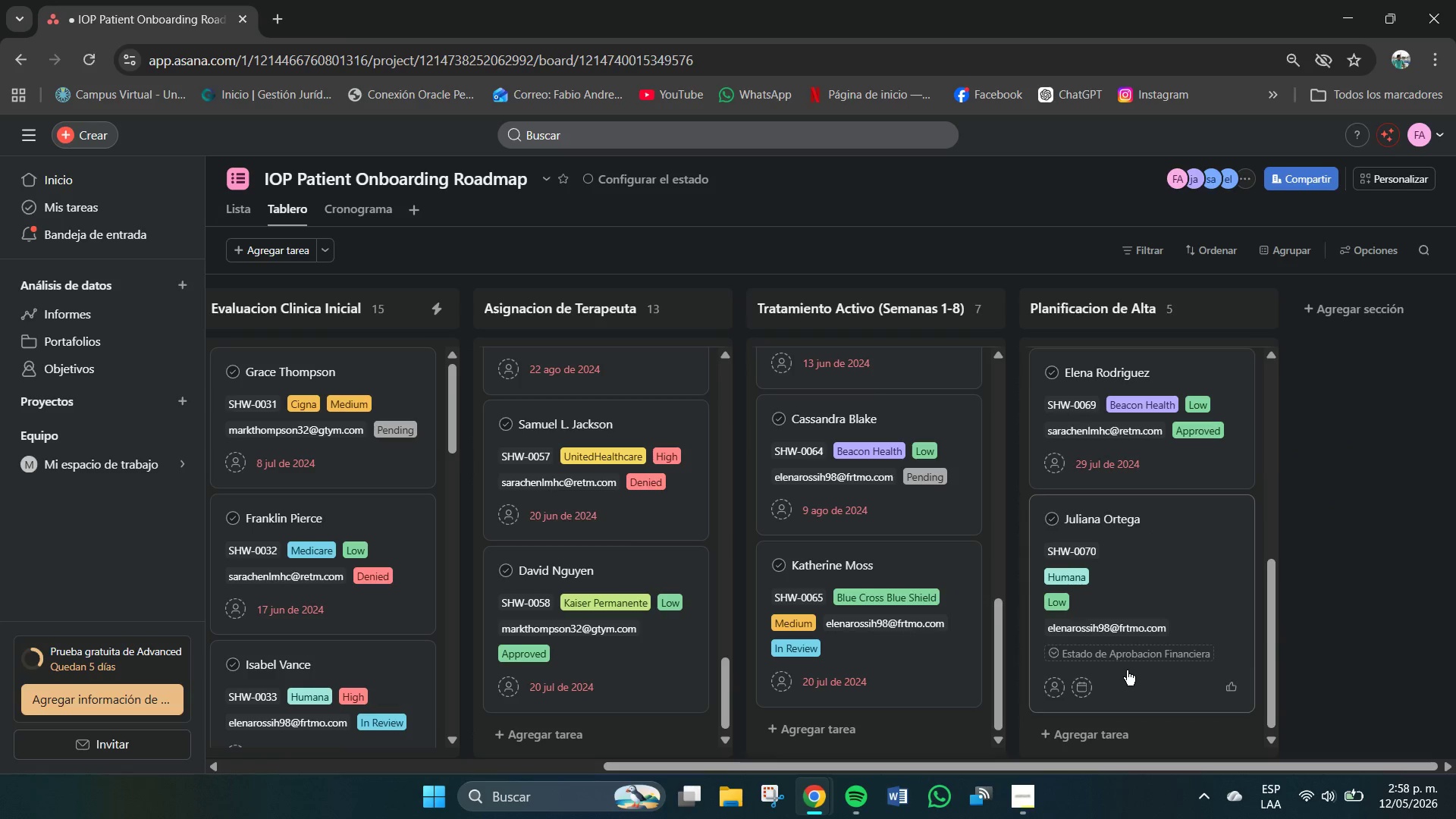 
left_click([1131, 659])
 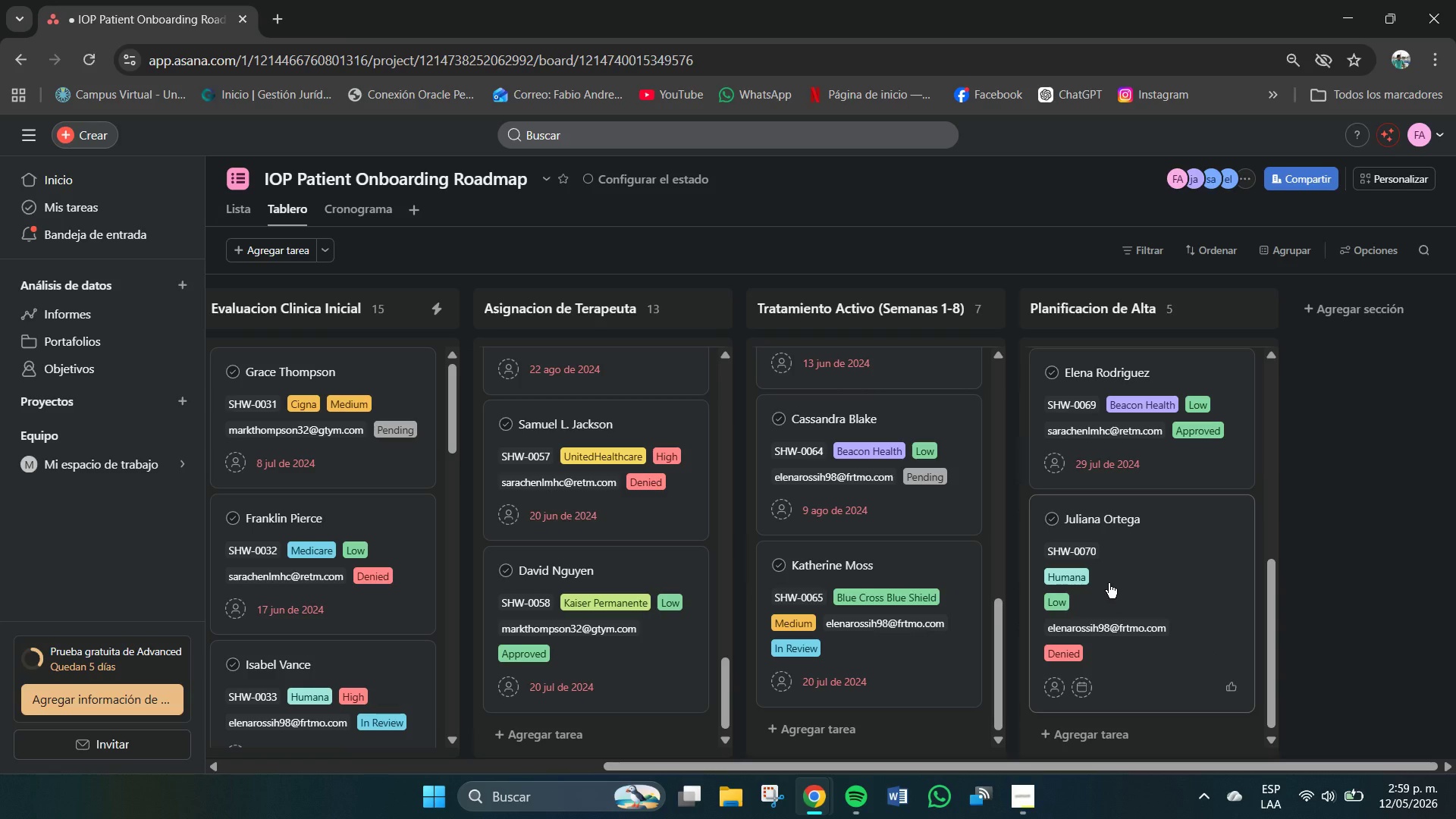 
wait(10.83)
 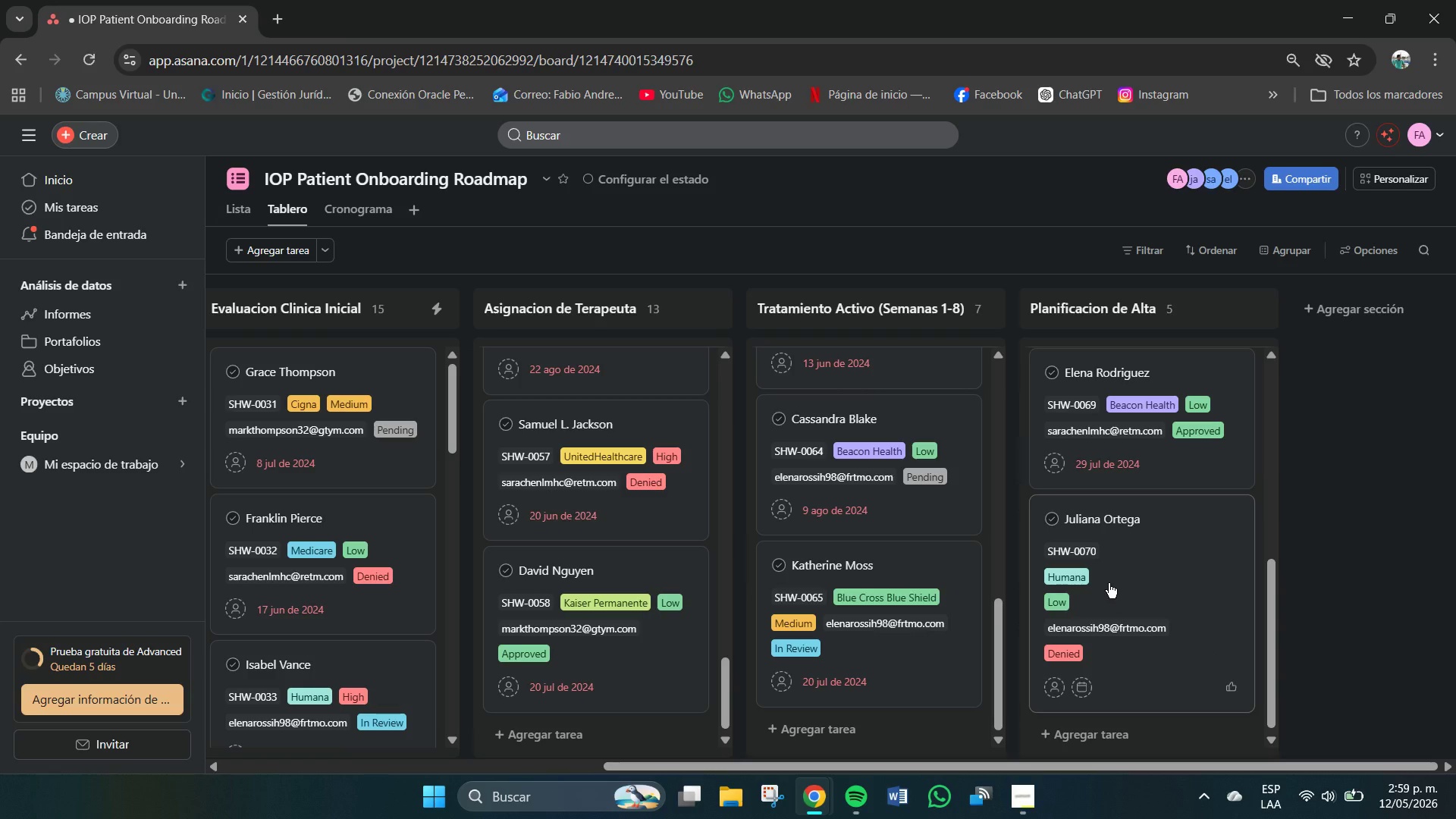 
left_click([1083, 689])
 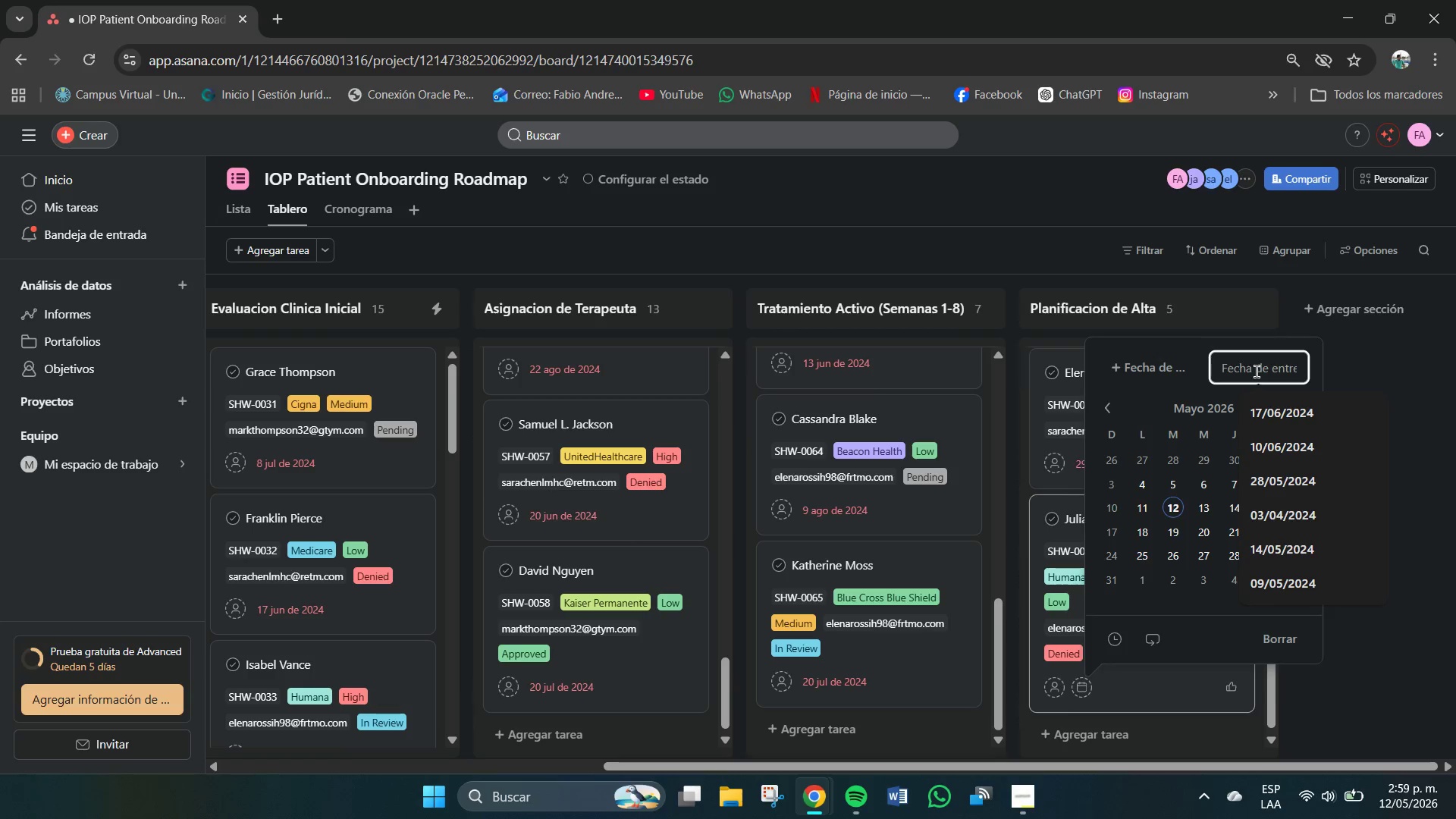 
key(Numpad1)
 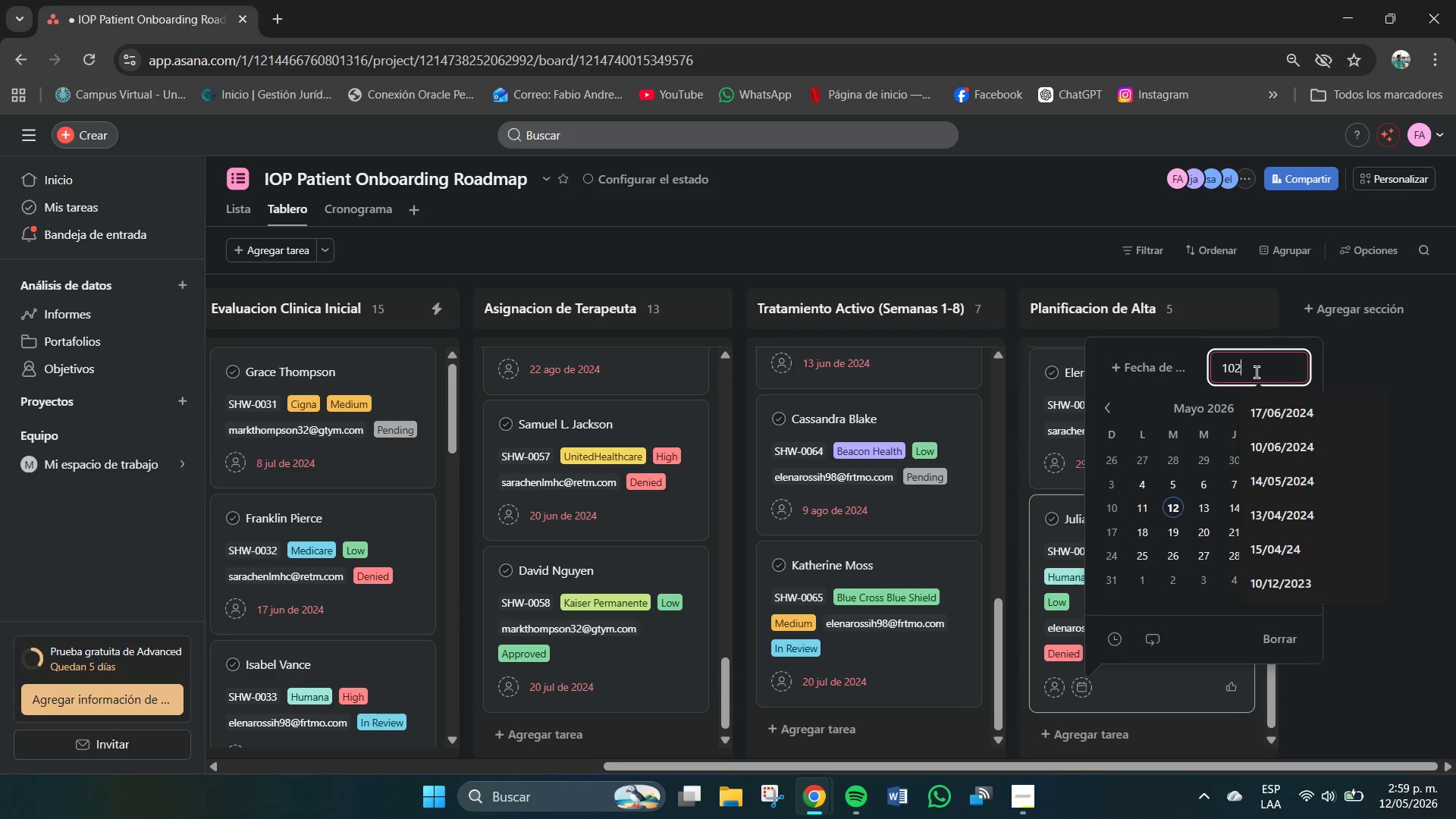 
key(Numpad0)
 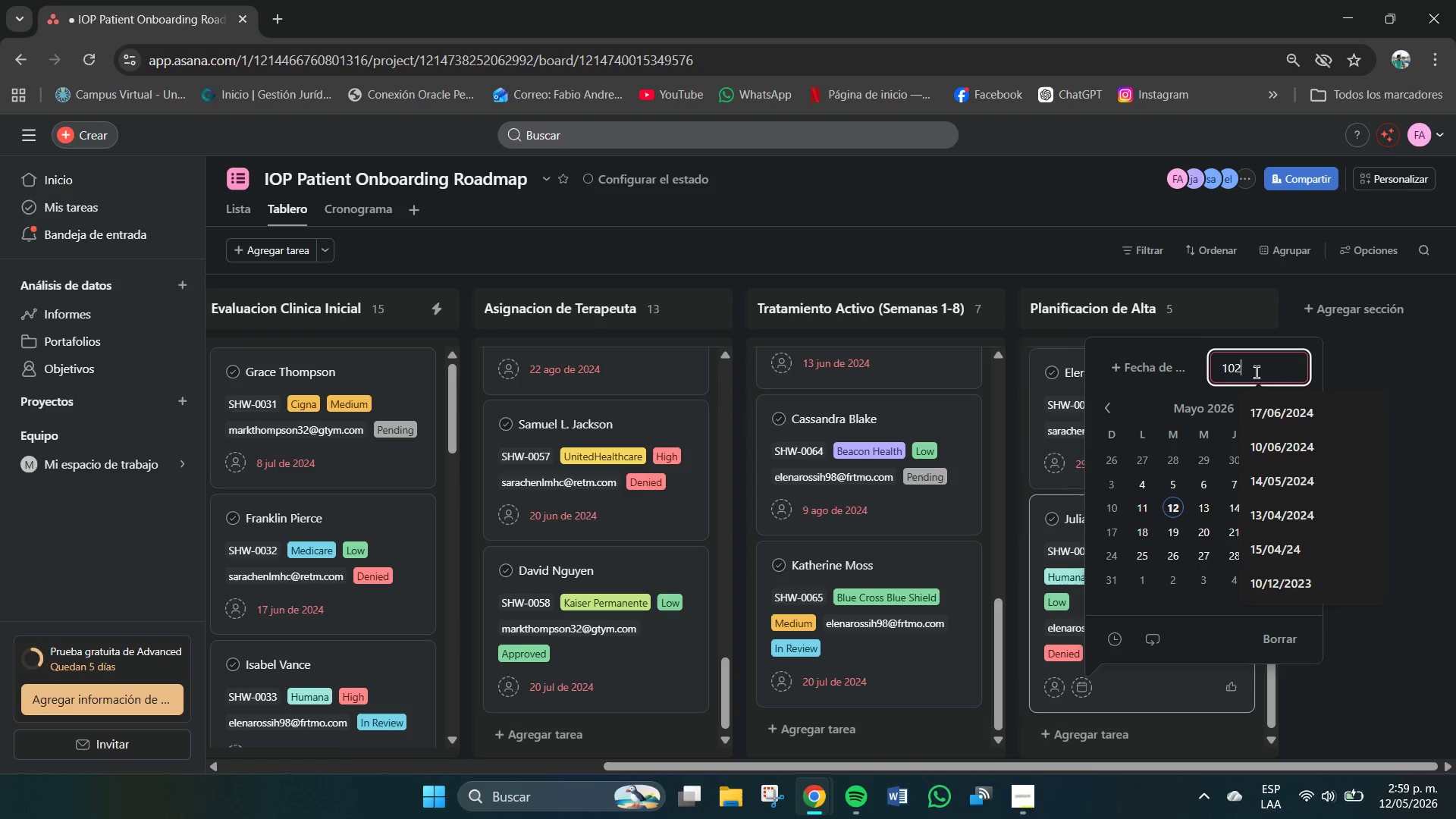 
key(Numpad2)
 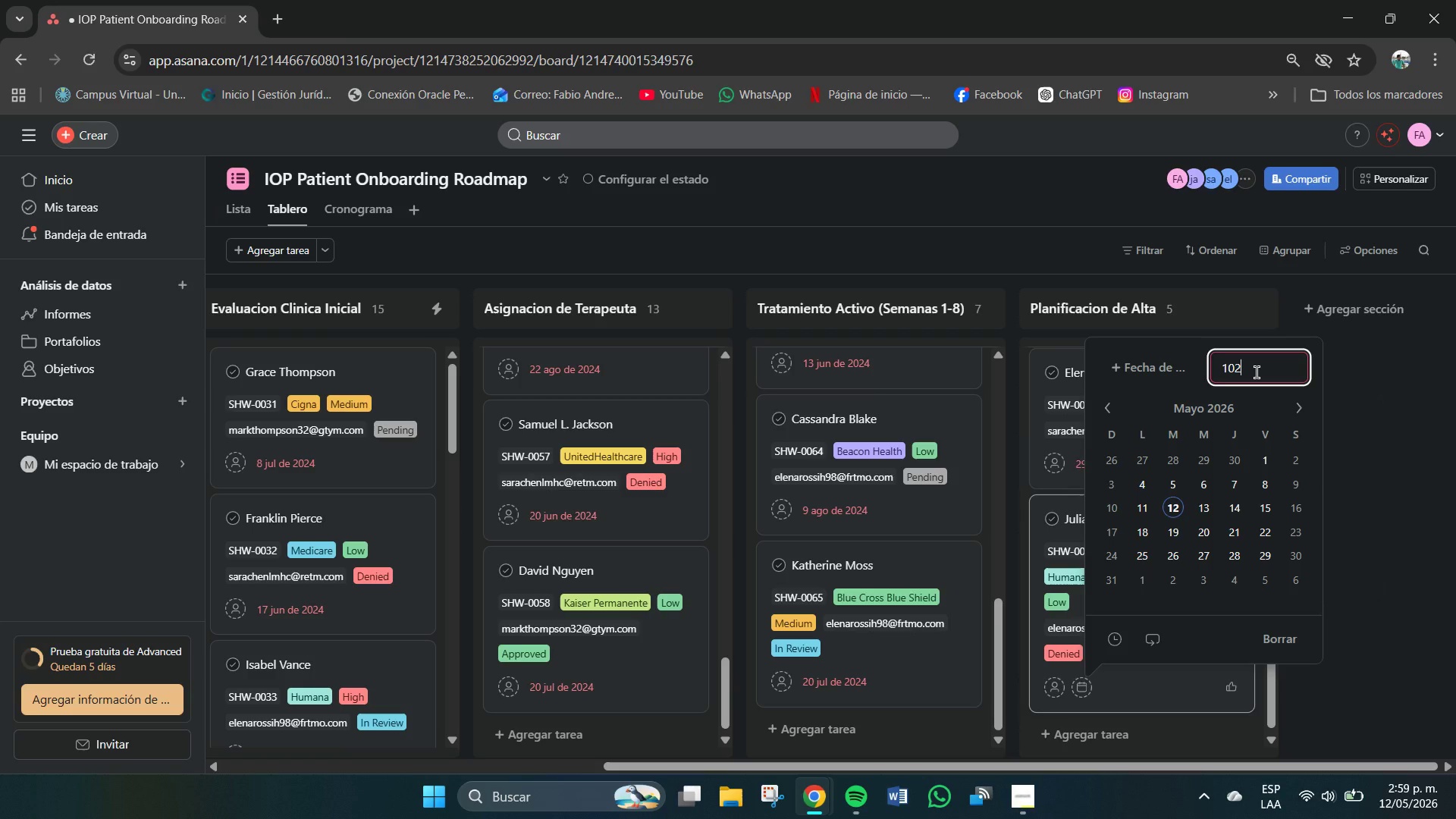 
key(Backspace)
 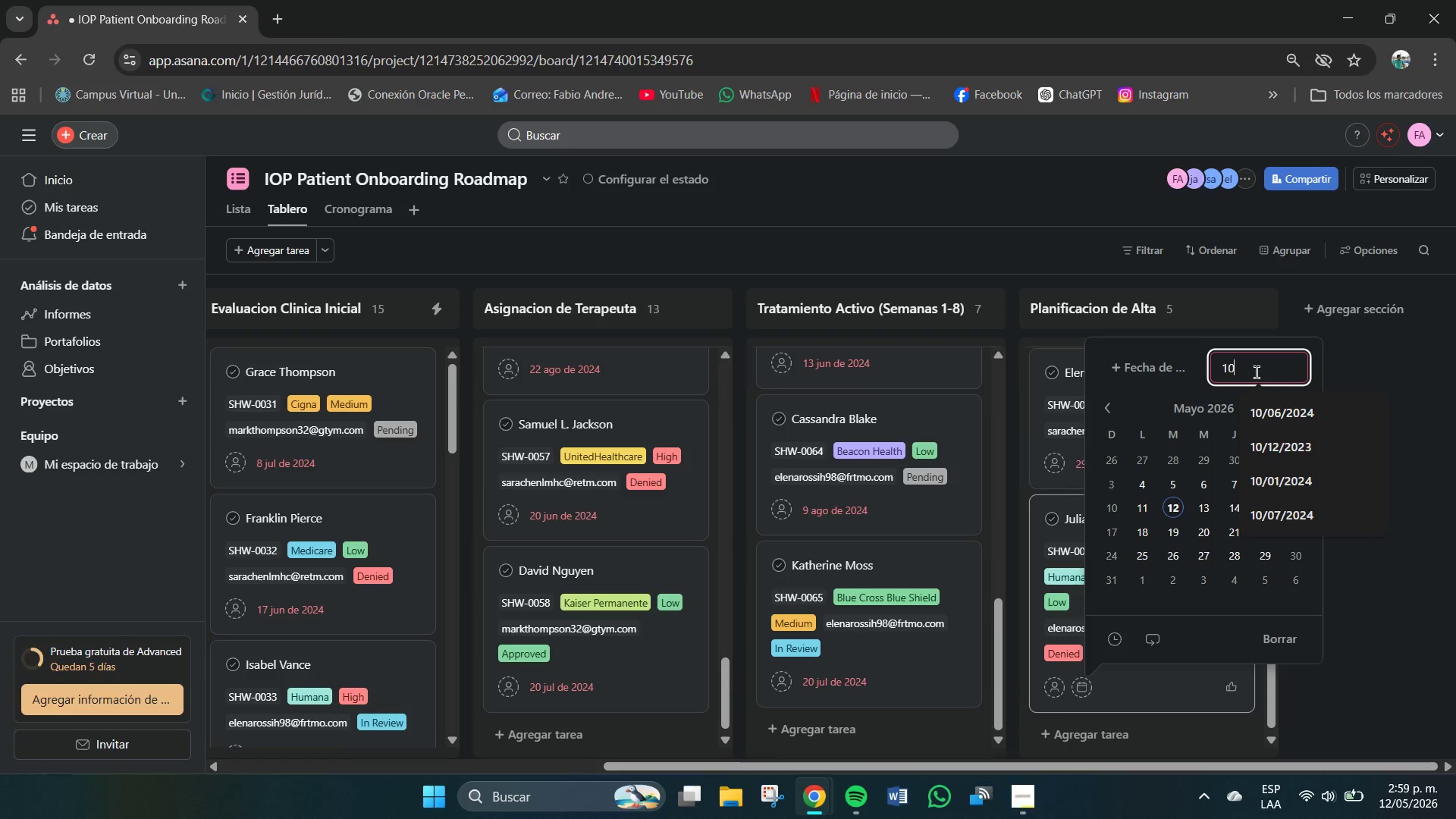 
key(Shift+7)
 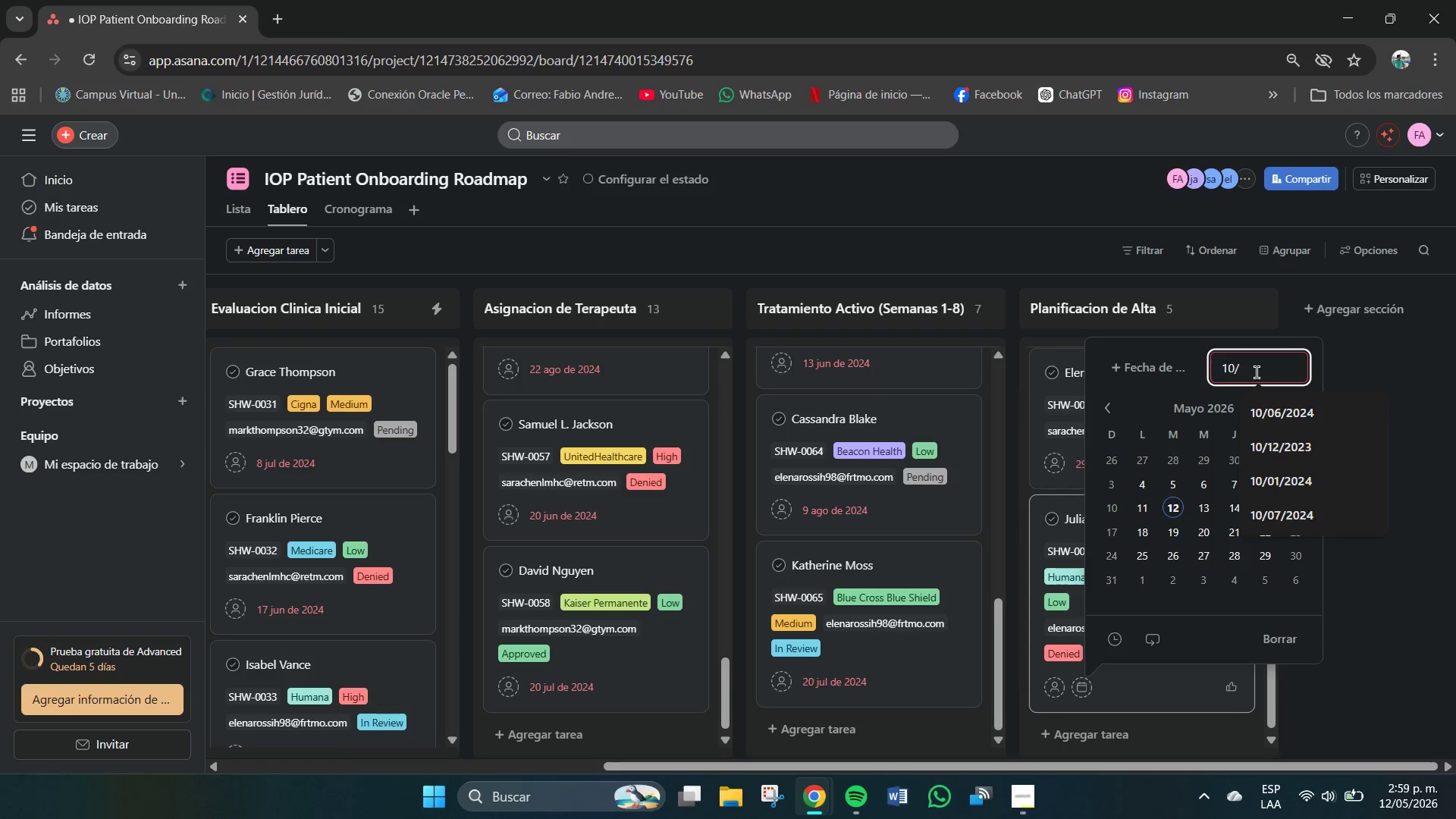 
key(Numpad0)
 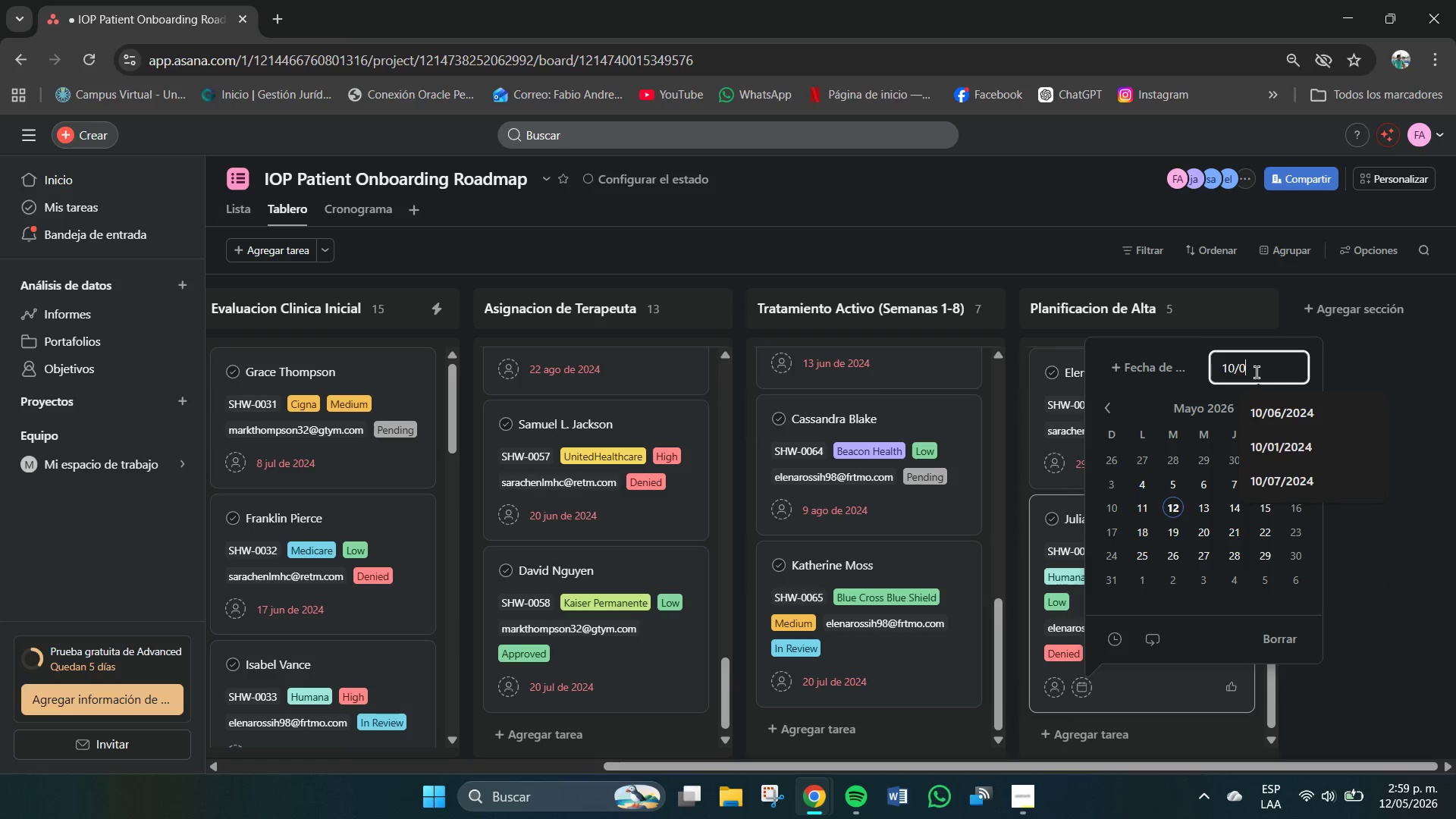 
key(Numpad8)
 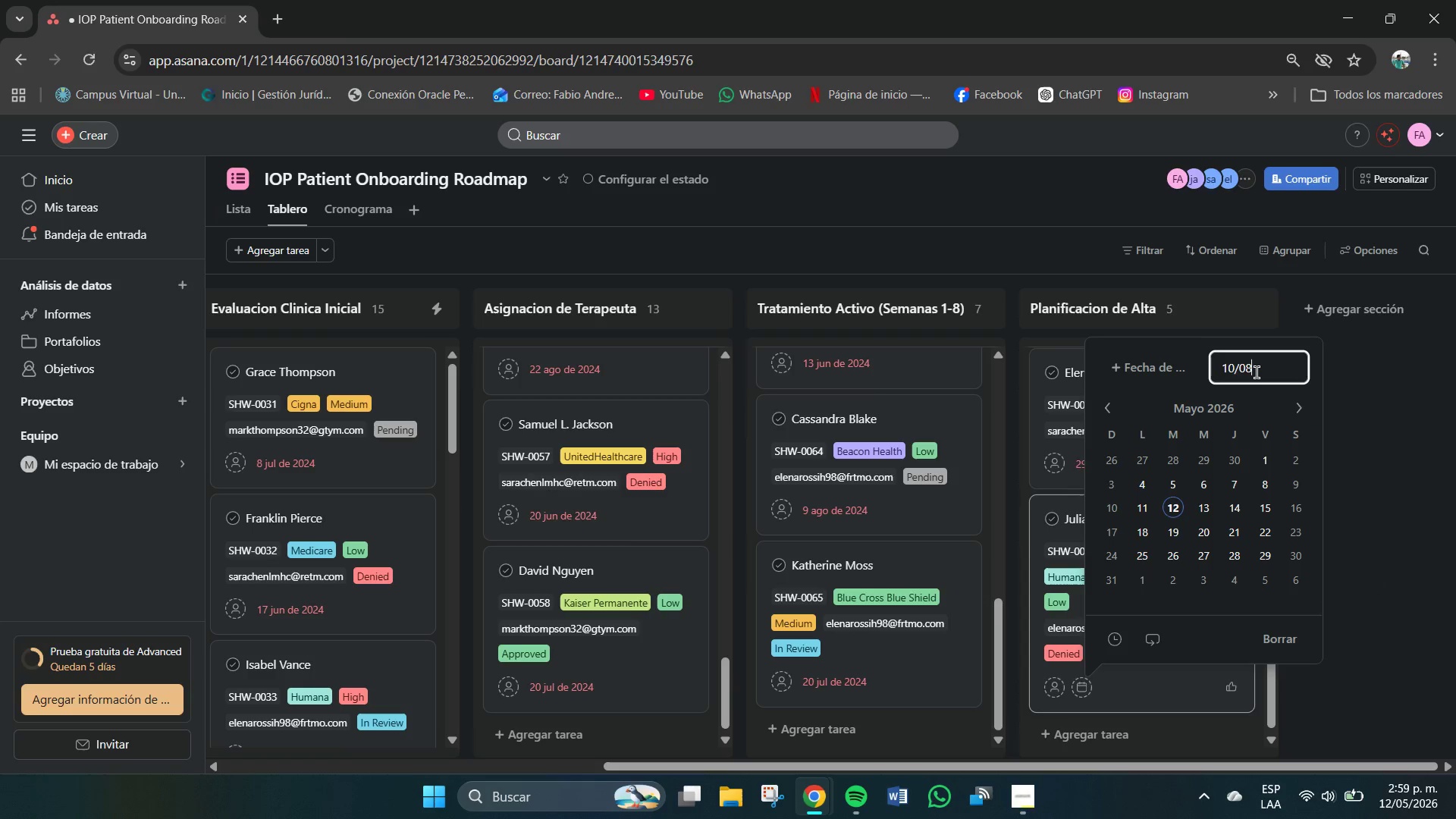 
key(Shift+7)
 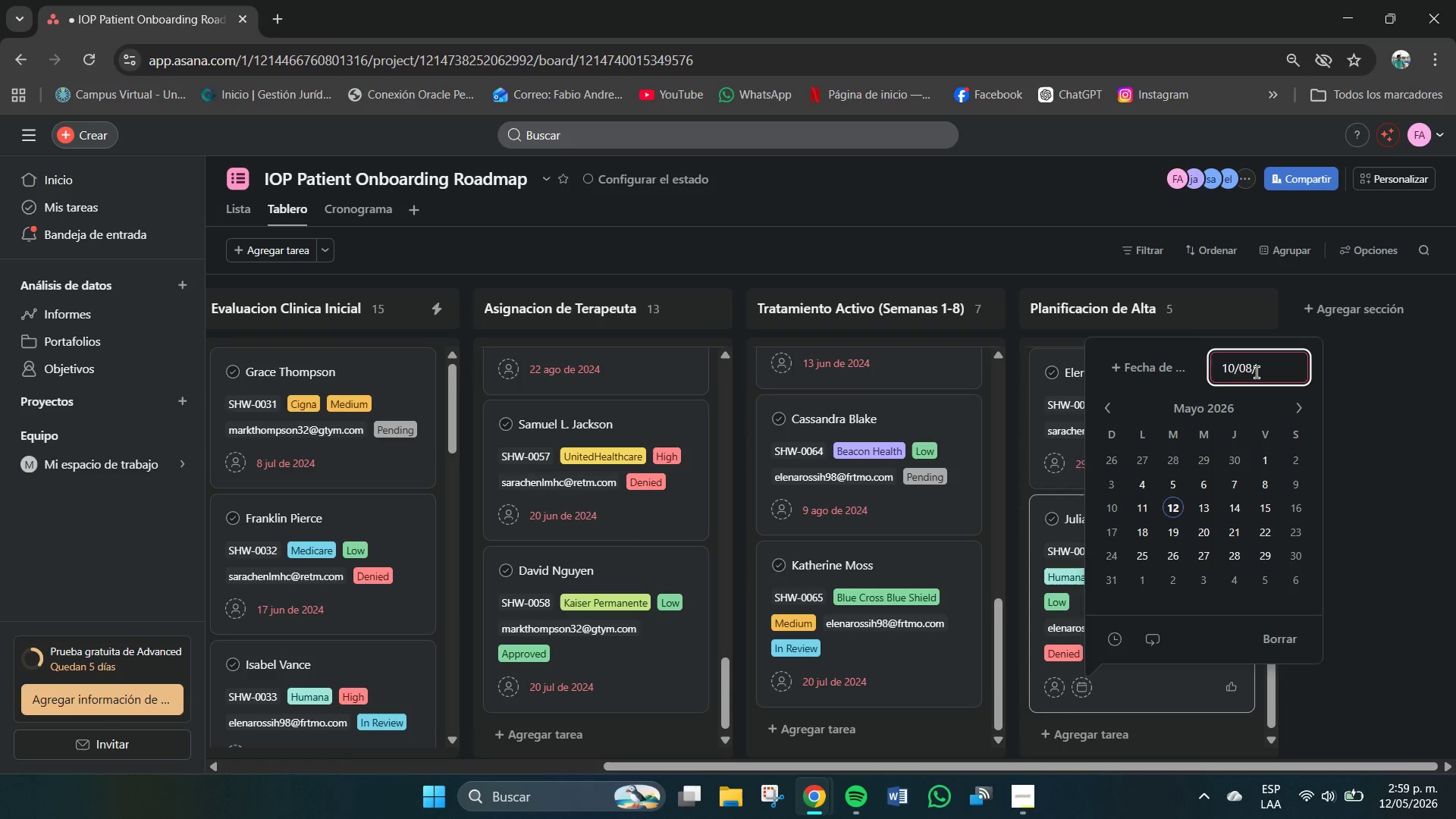 
key(Numpad2)
 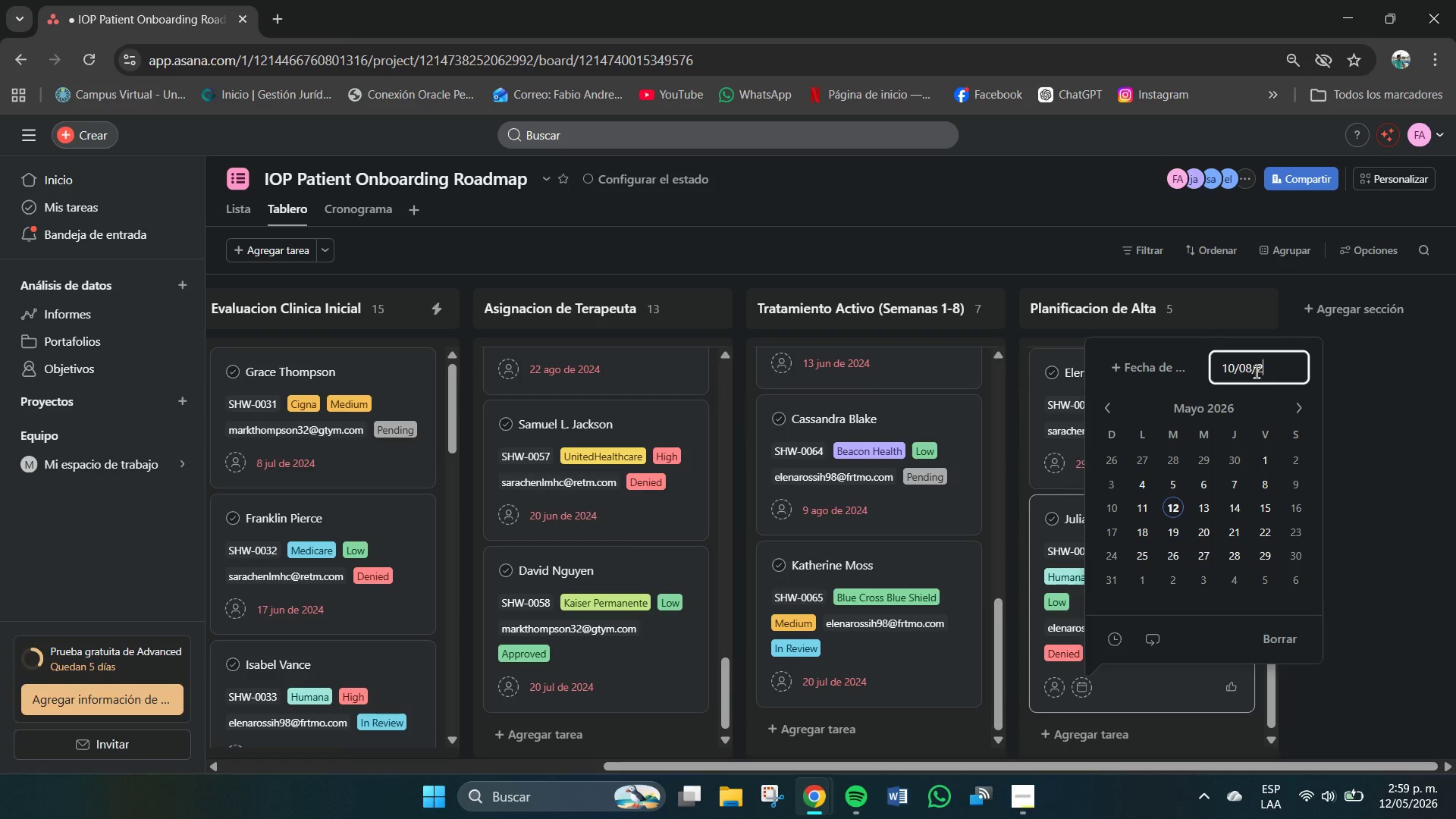 
key(Numpad0)
 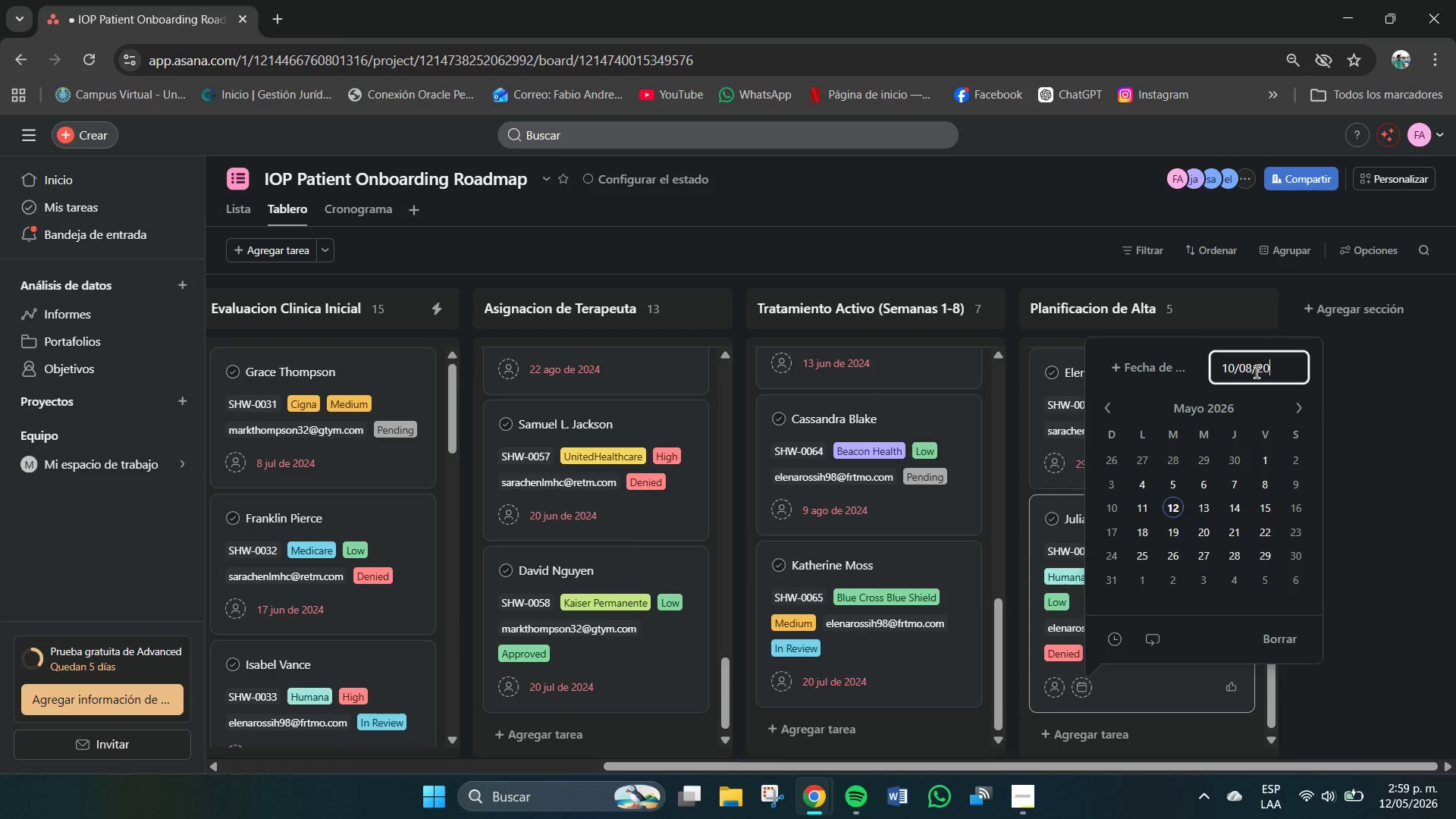 
key(Numpad2)
 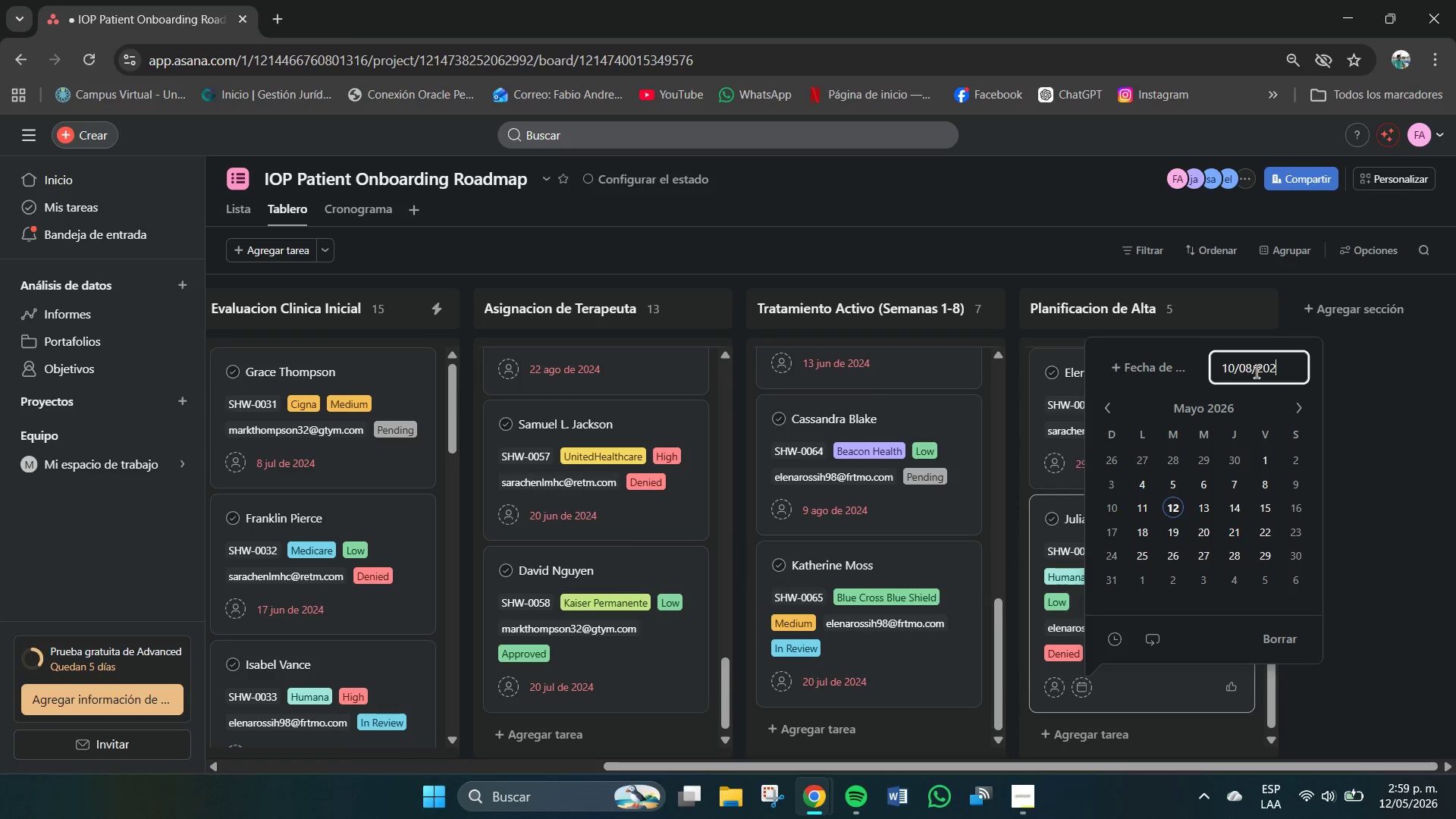 
key(Numpad4)
 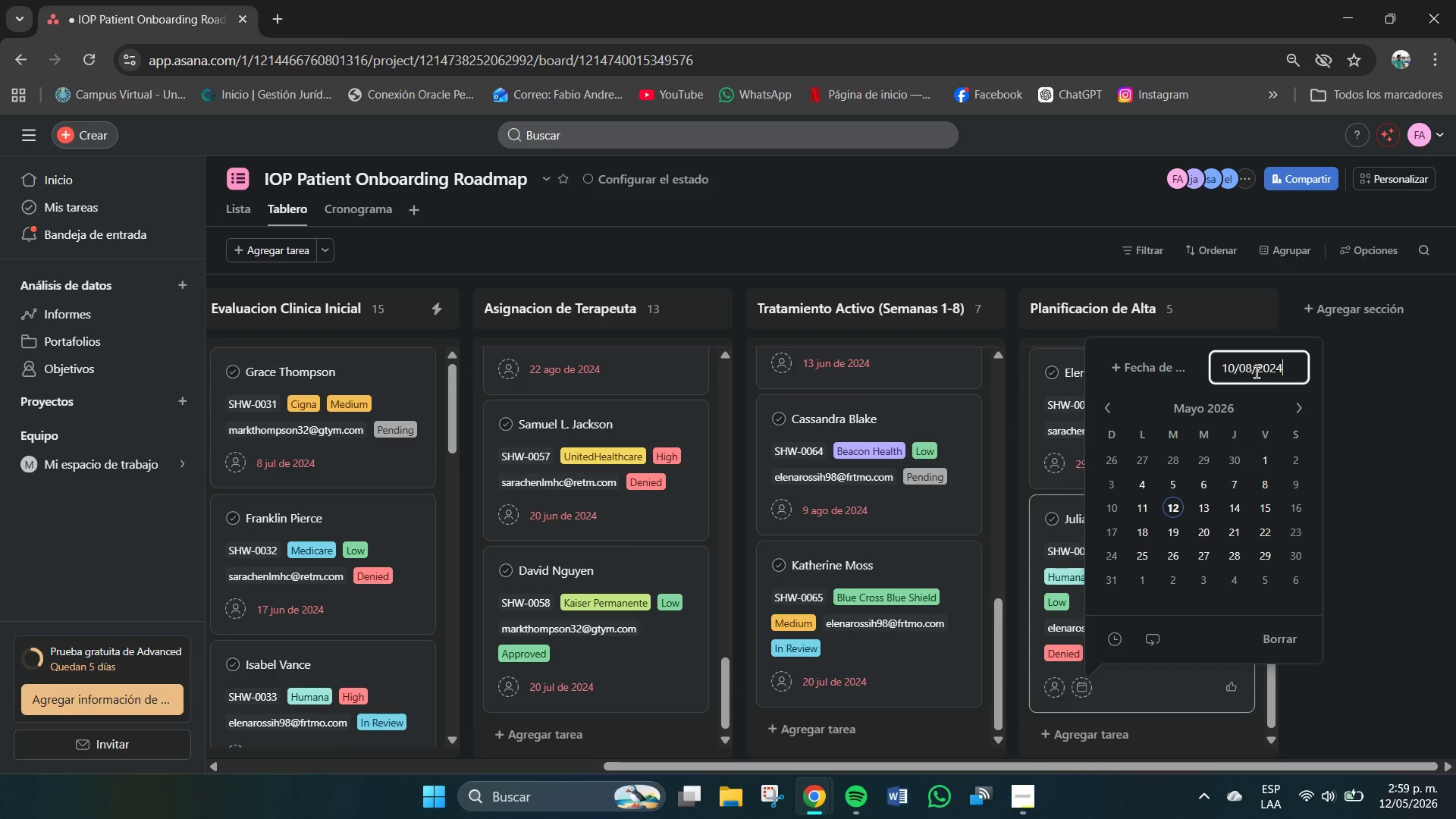 
key(NumpadEnter)
 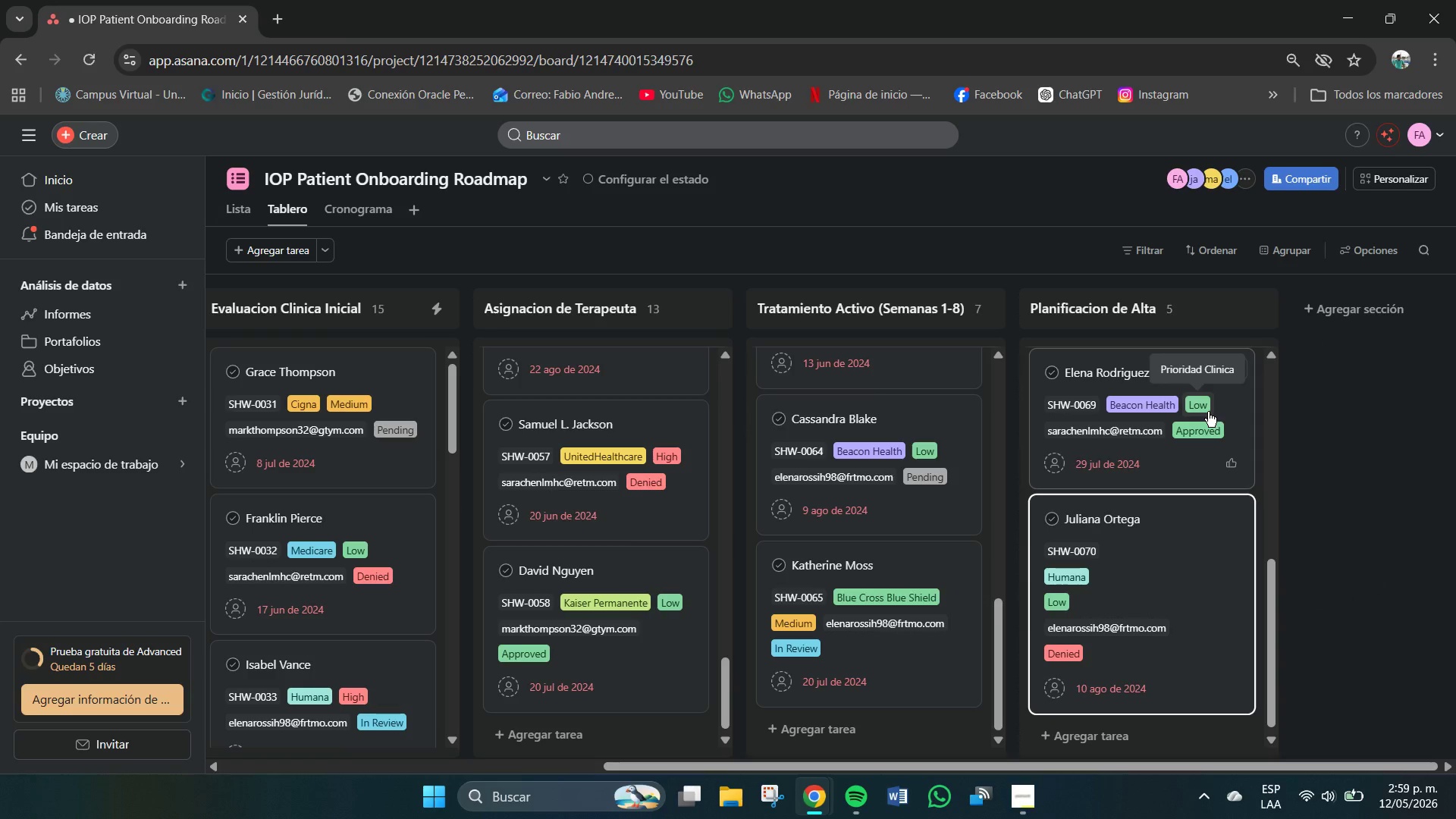 
scroll: coordinate [1111, 682], scroll_direction: down, amount: 4.0
 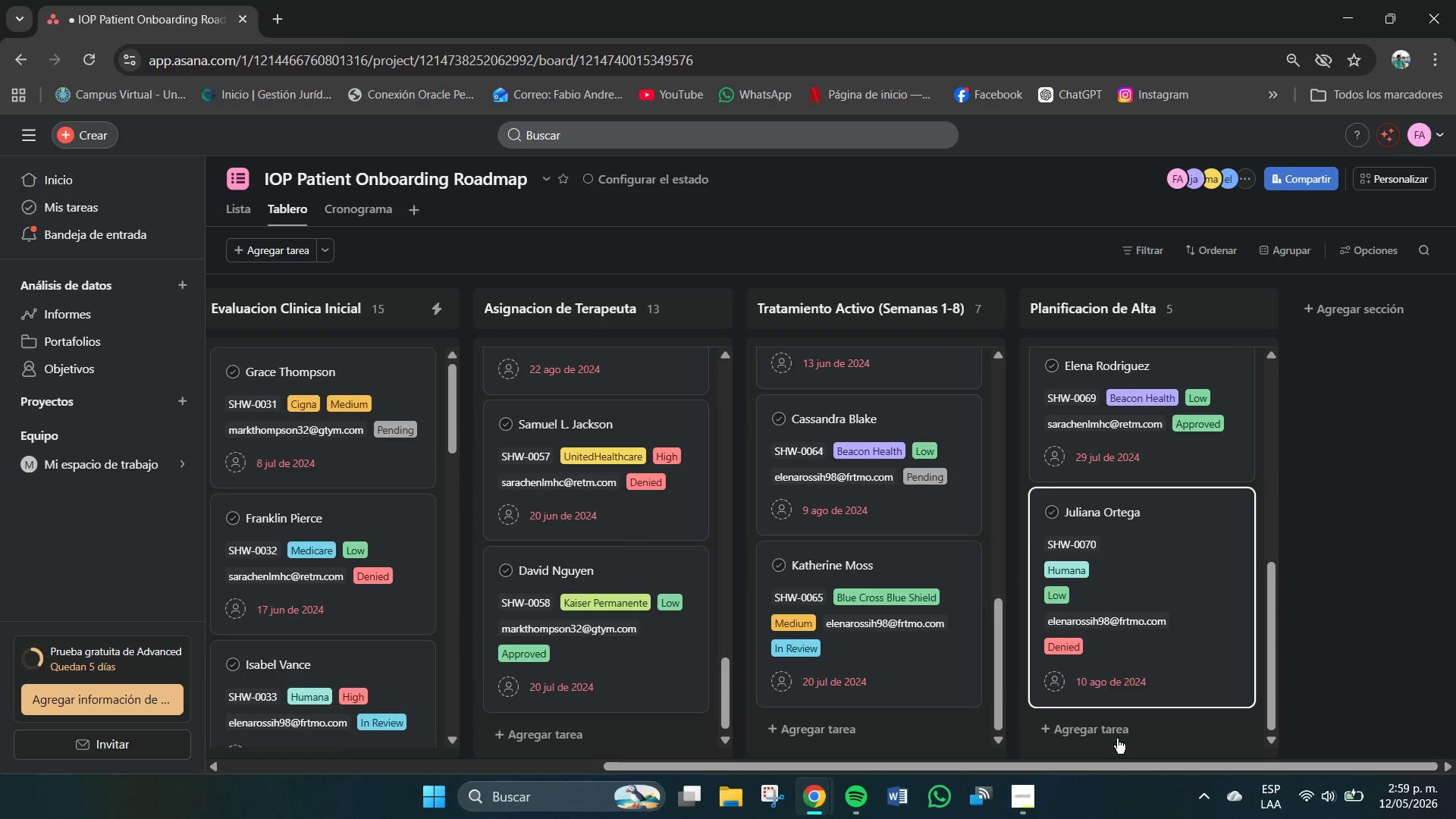 
left_click([1117, 735])
 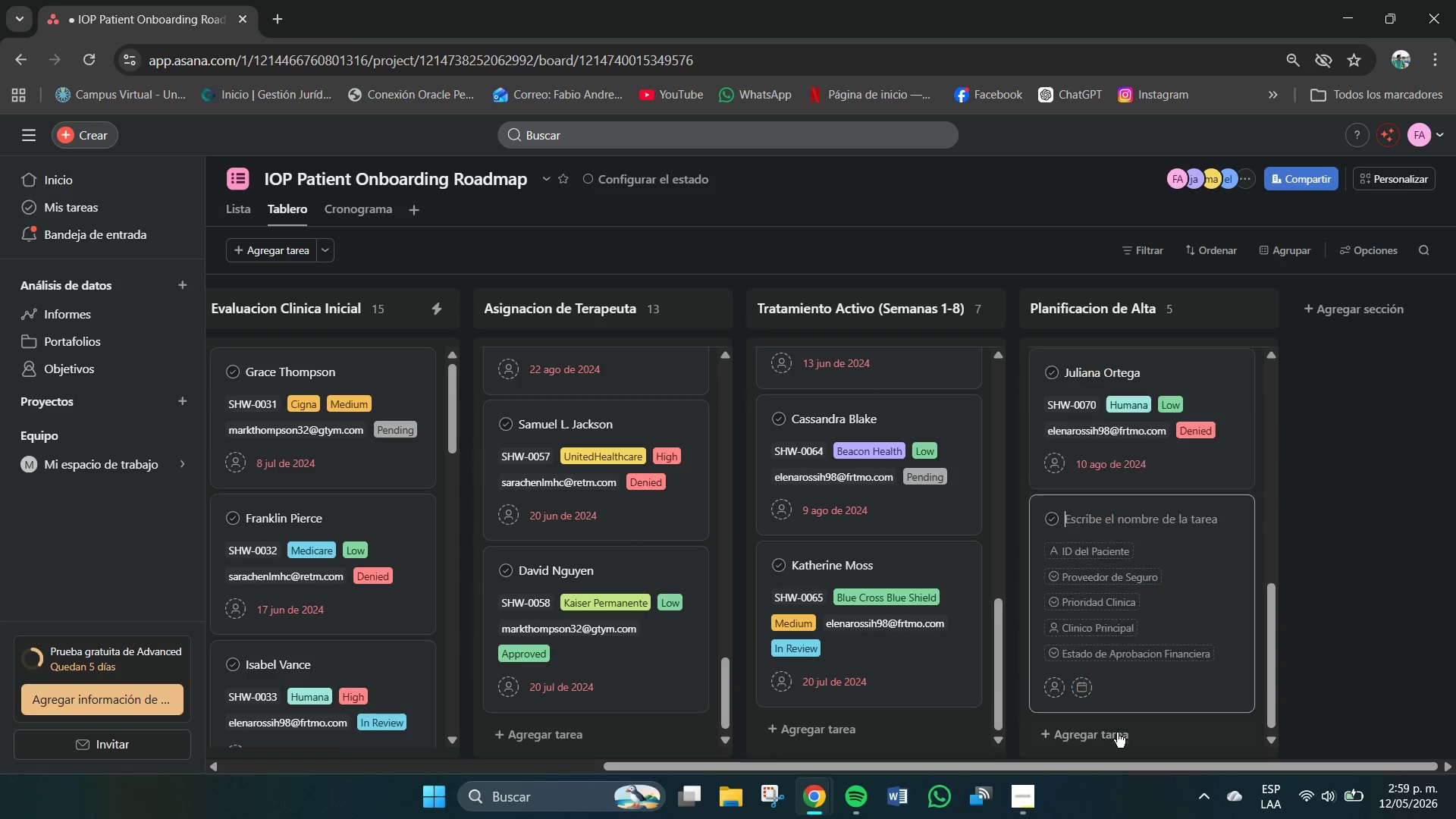 
scroll: coordinate [1122, 720], scroll_direction: down, amount: 5.0
 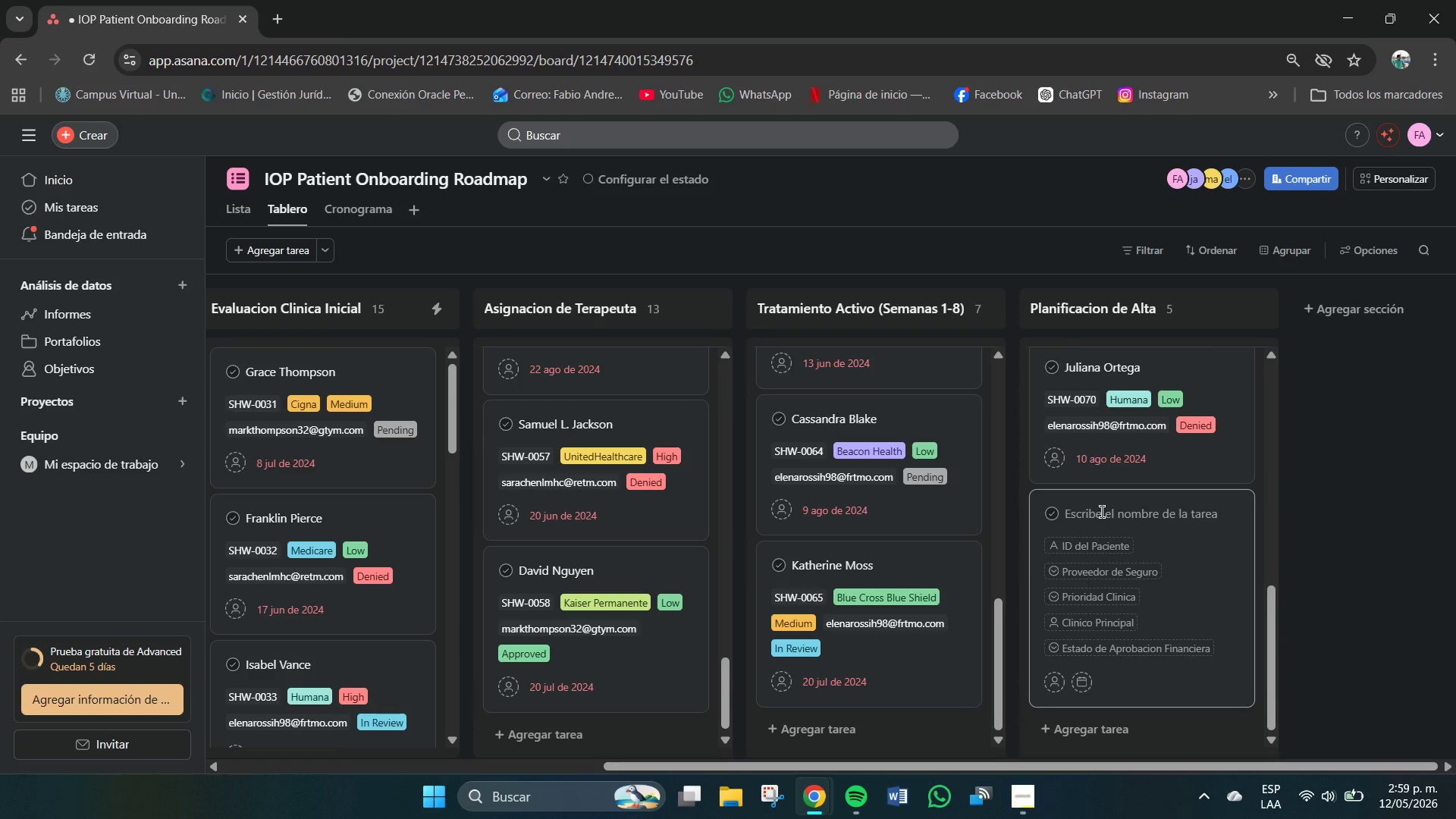 
left_click([1102, 512])
 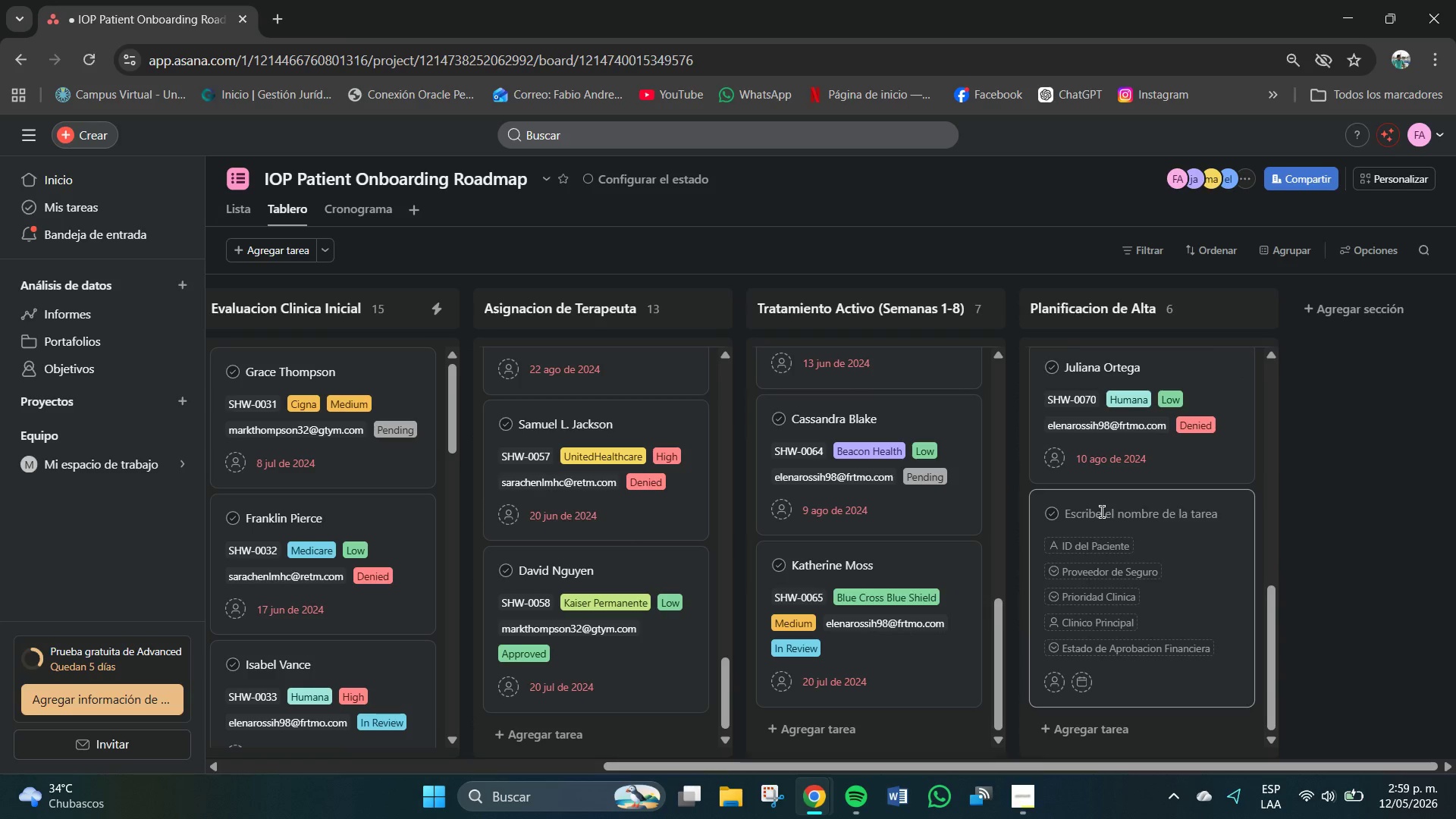 
type(Juliama)
key(Backspace)
key(Backspace)
key(Backspace)
type(a)
key(Backspace)
type(n)
key(Backspace)
type(an Ortega)
 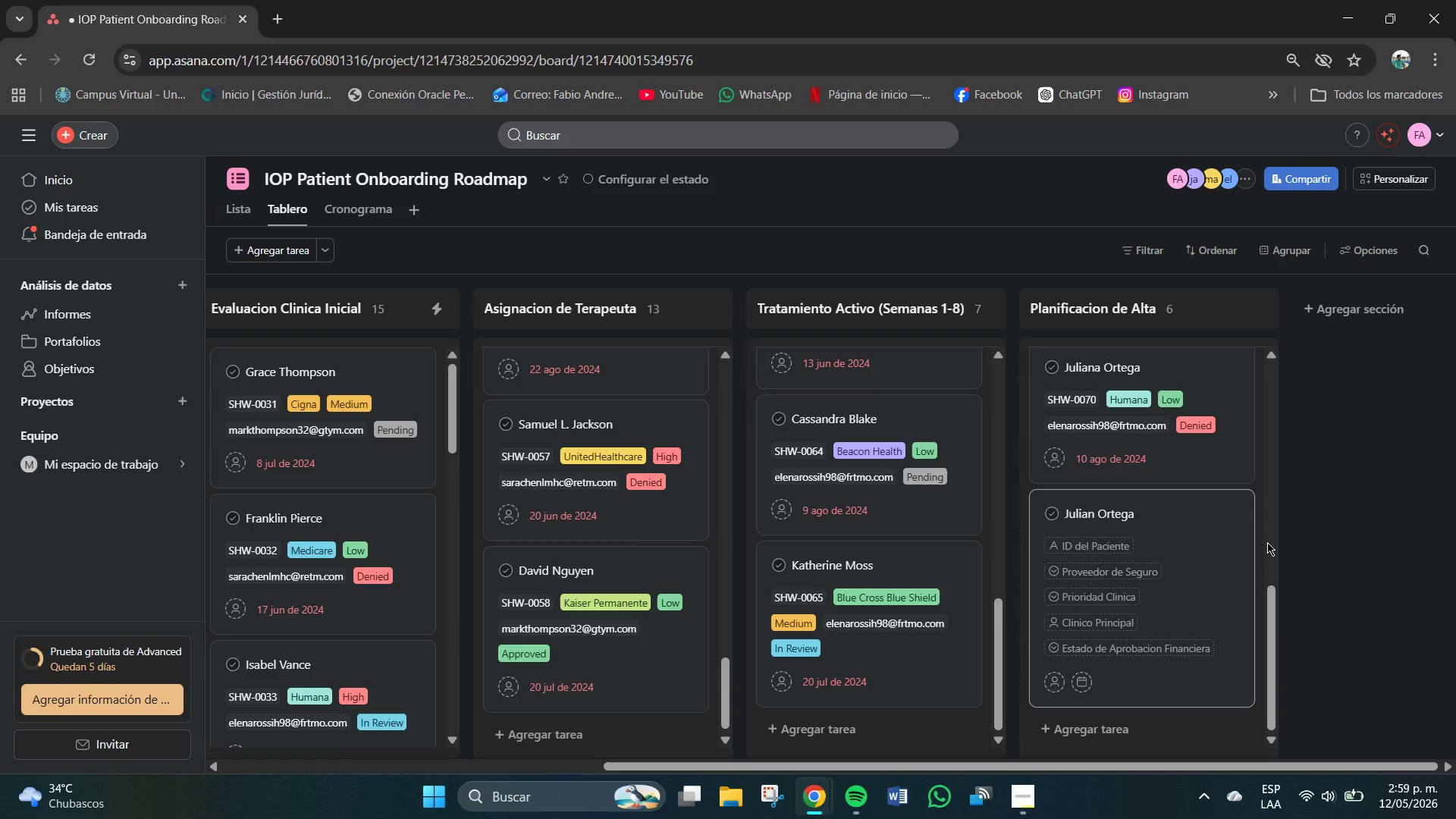 
left_click([1076, 543])
 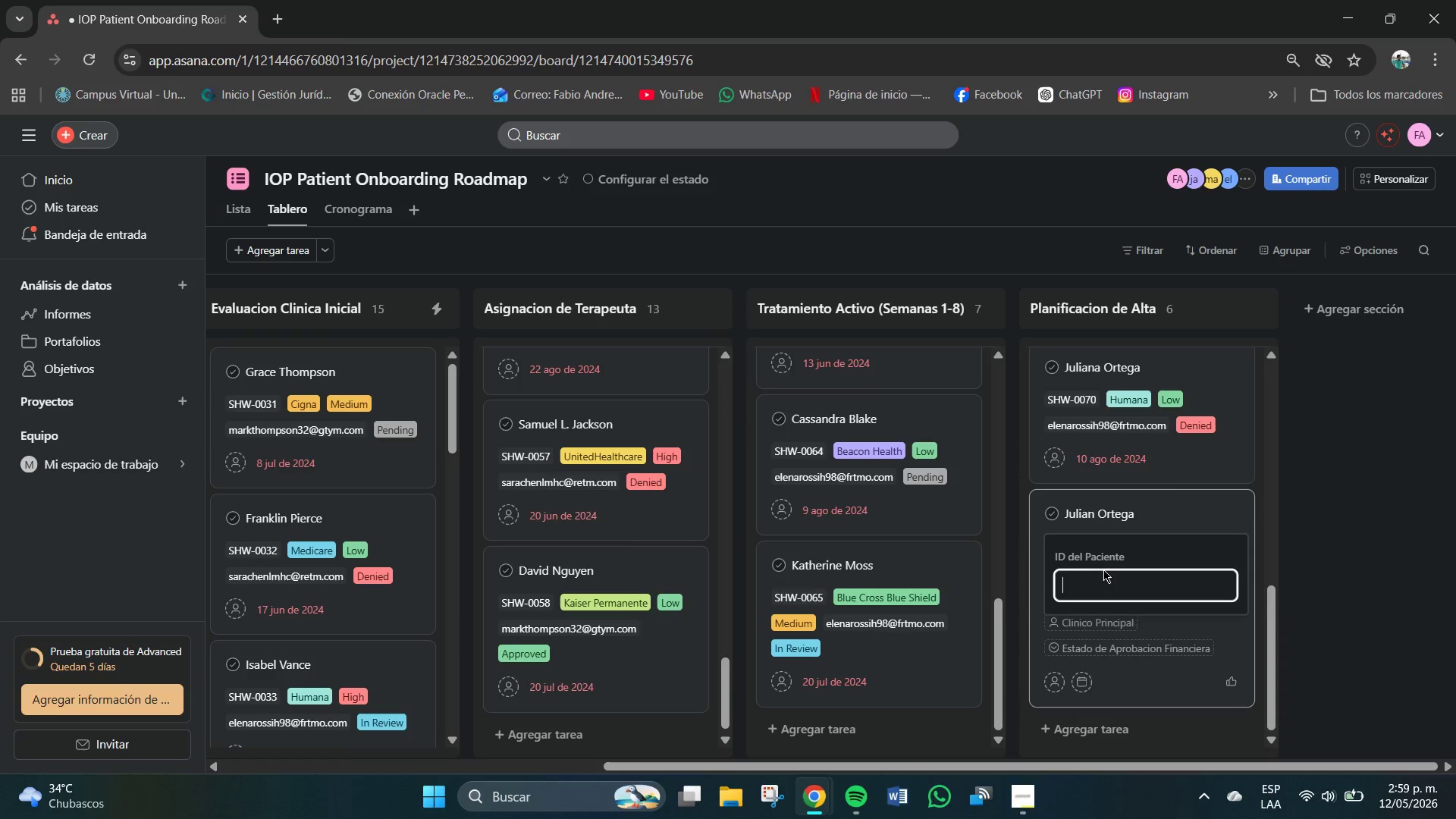 
left_click([1103, 573])
 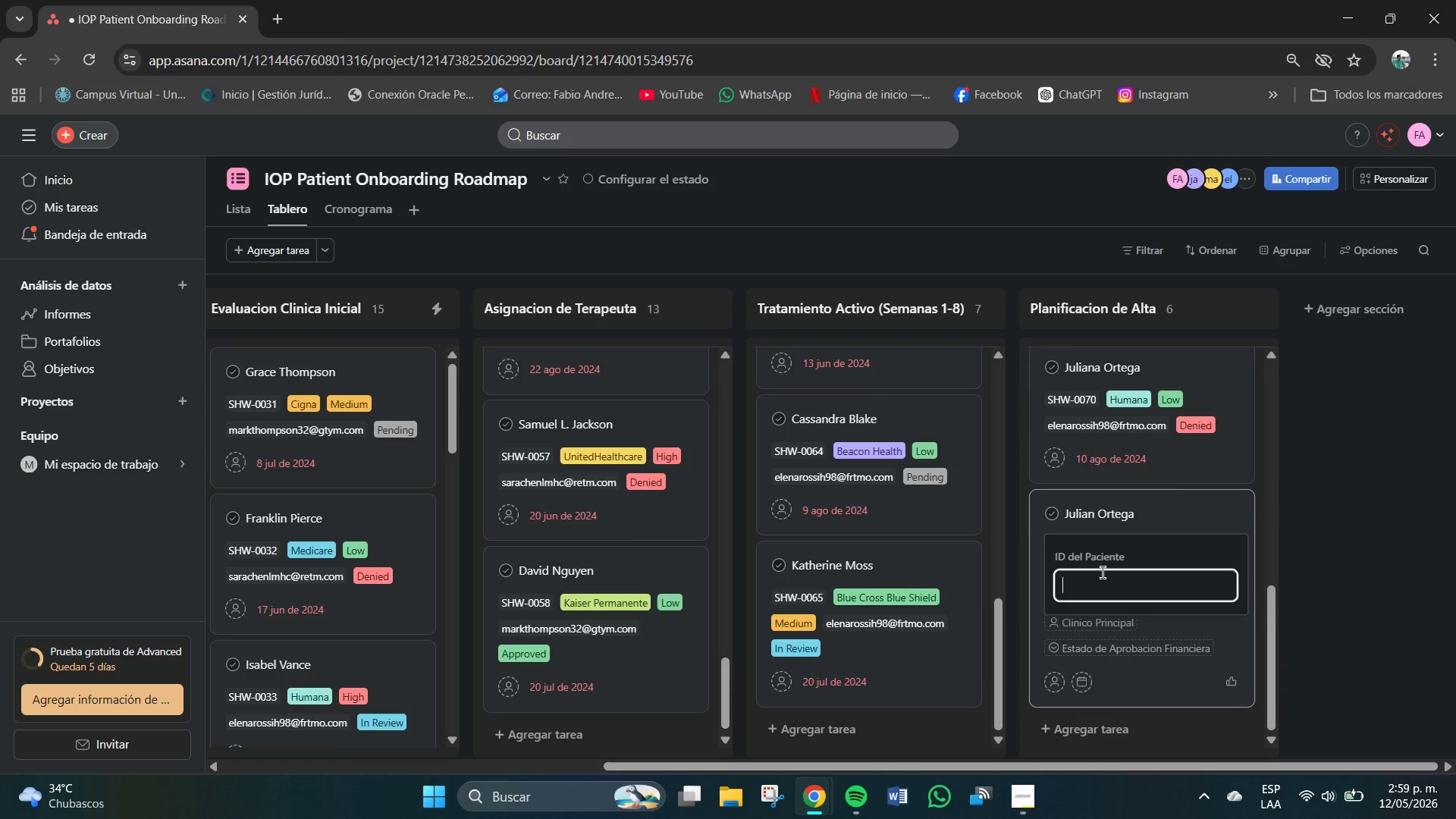 
key(Control+V)
 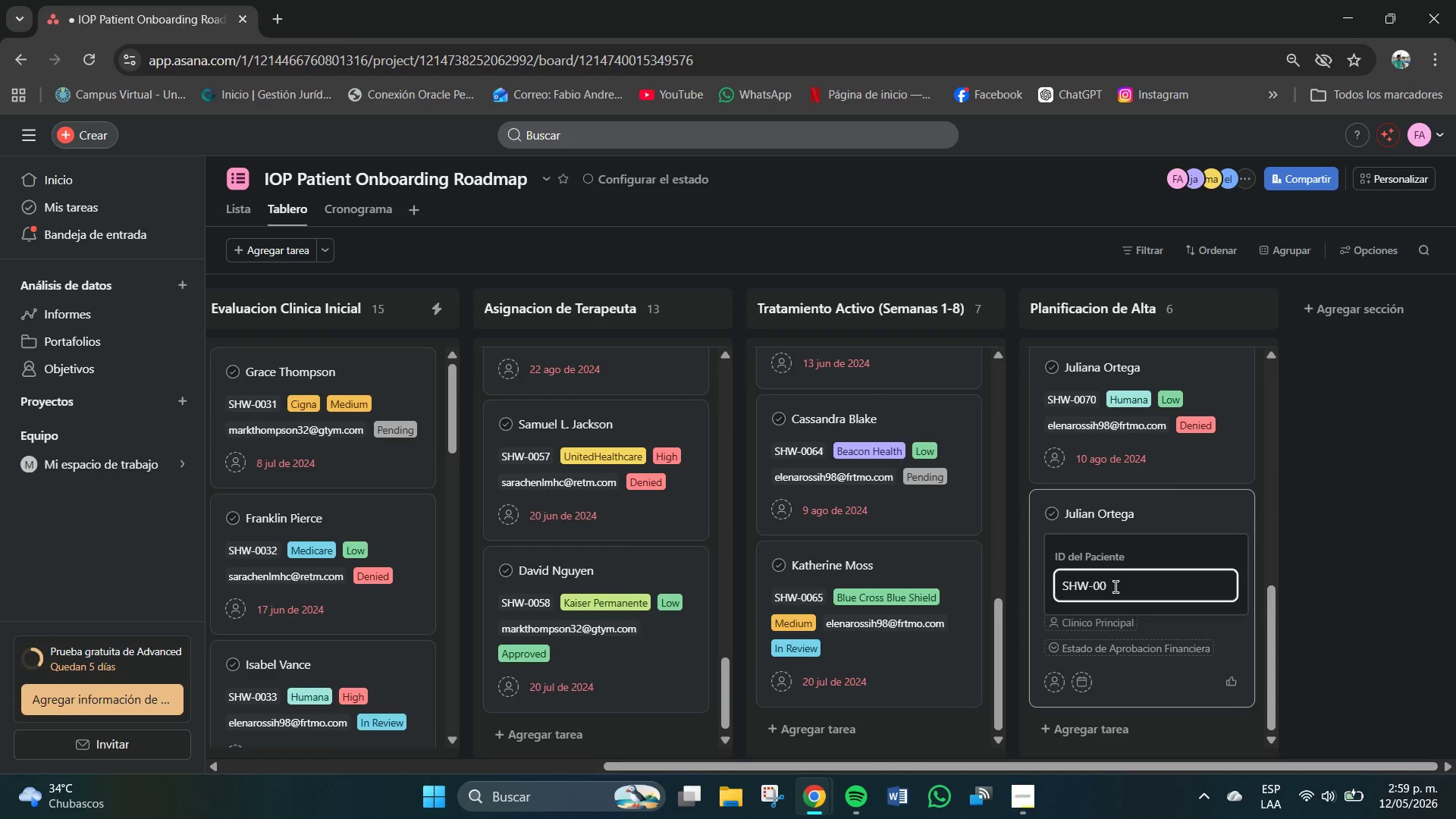 
type(71)
 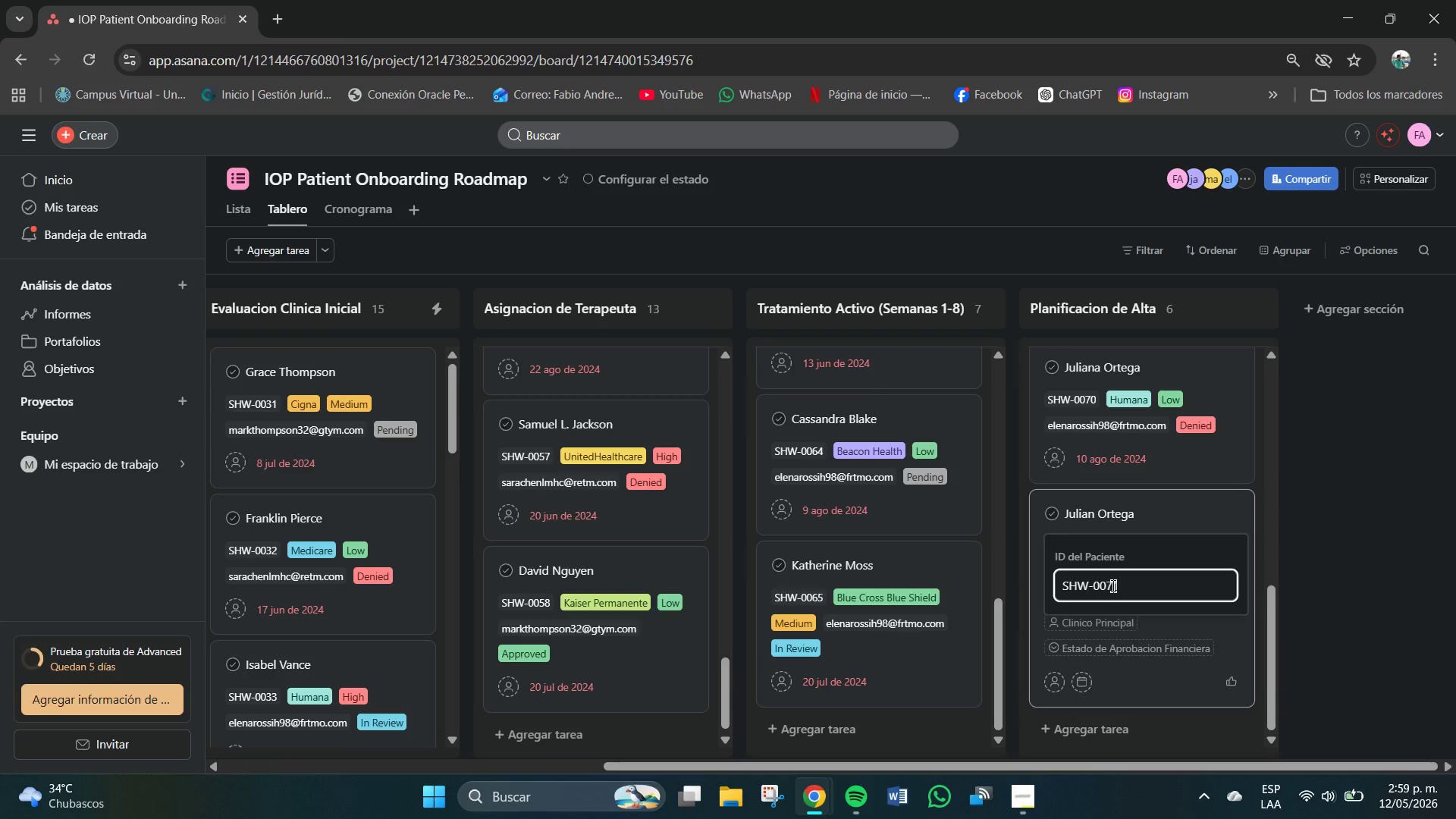 
key(Enter)
 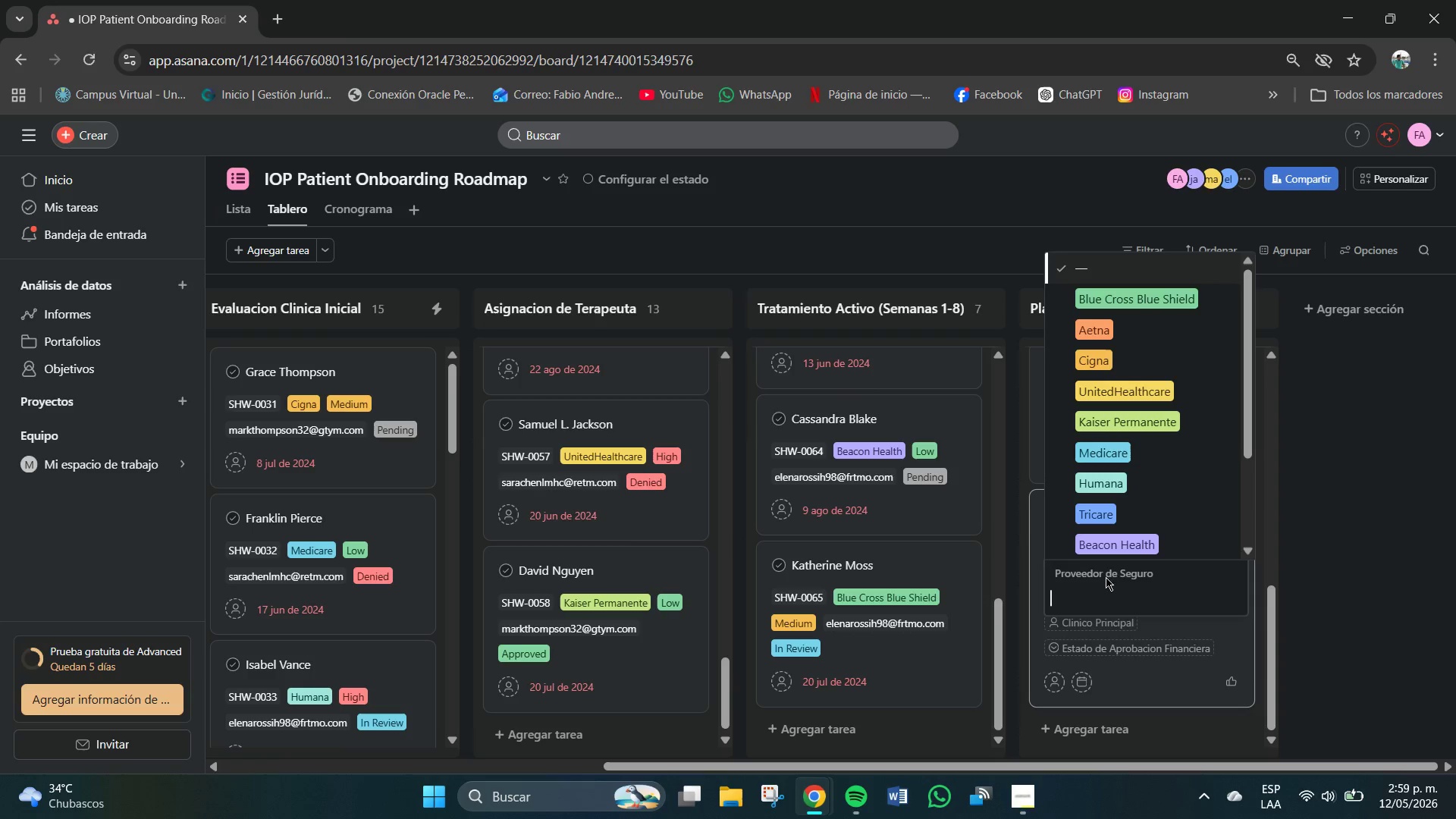 
left_click([1112, 485])
 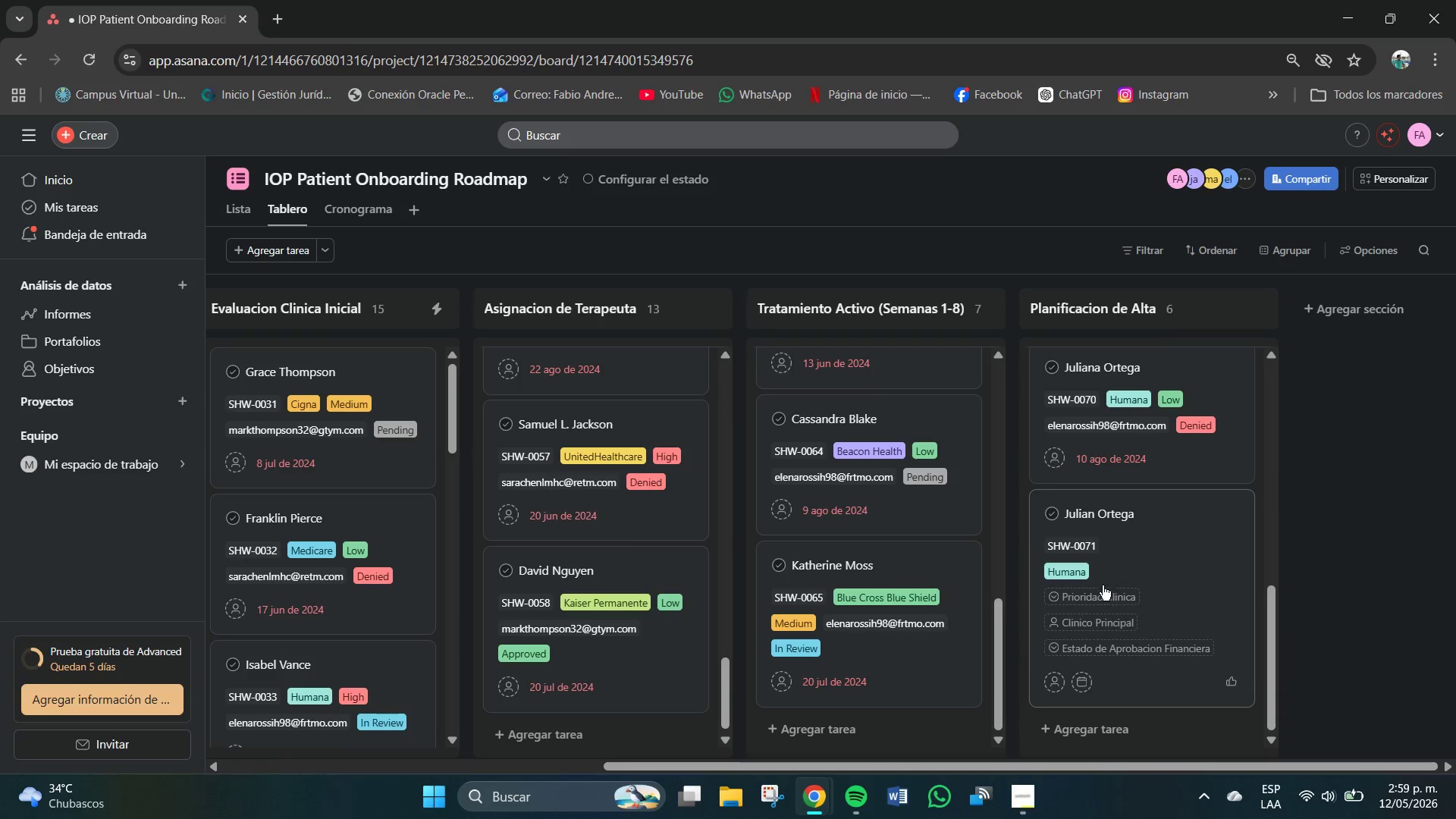 
left_click([1101, 594])
 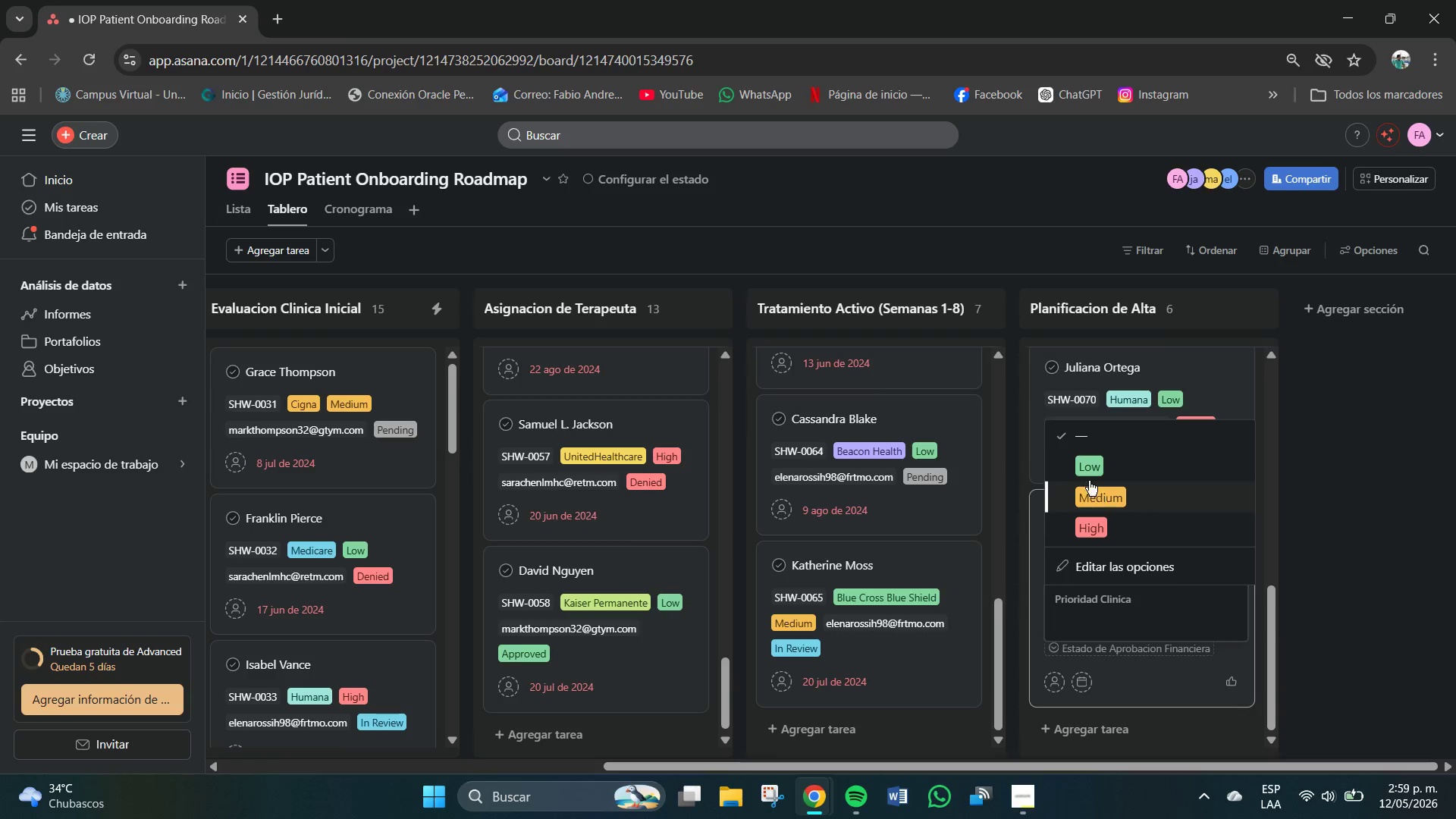 
left_click([1085, 466])
 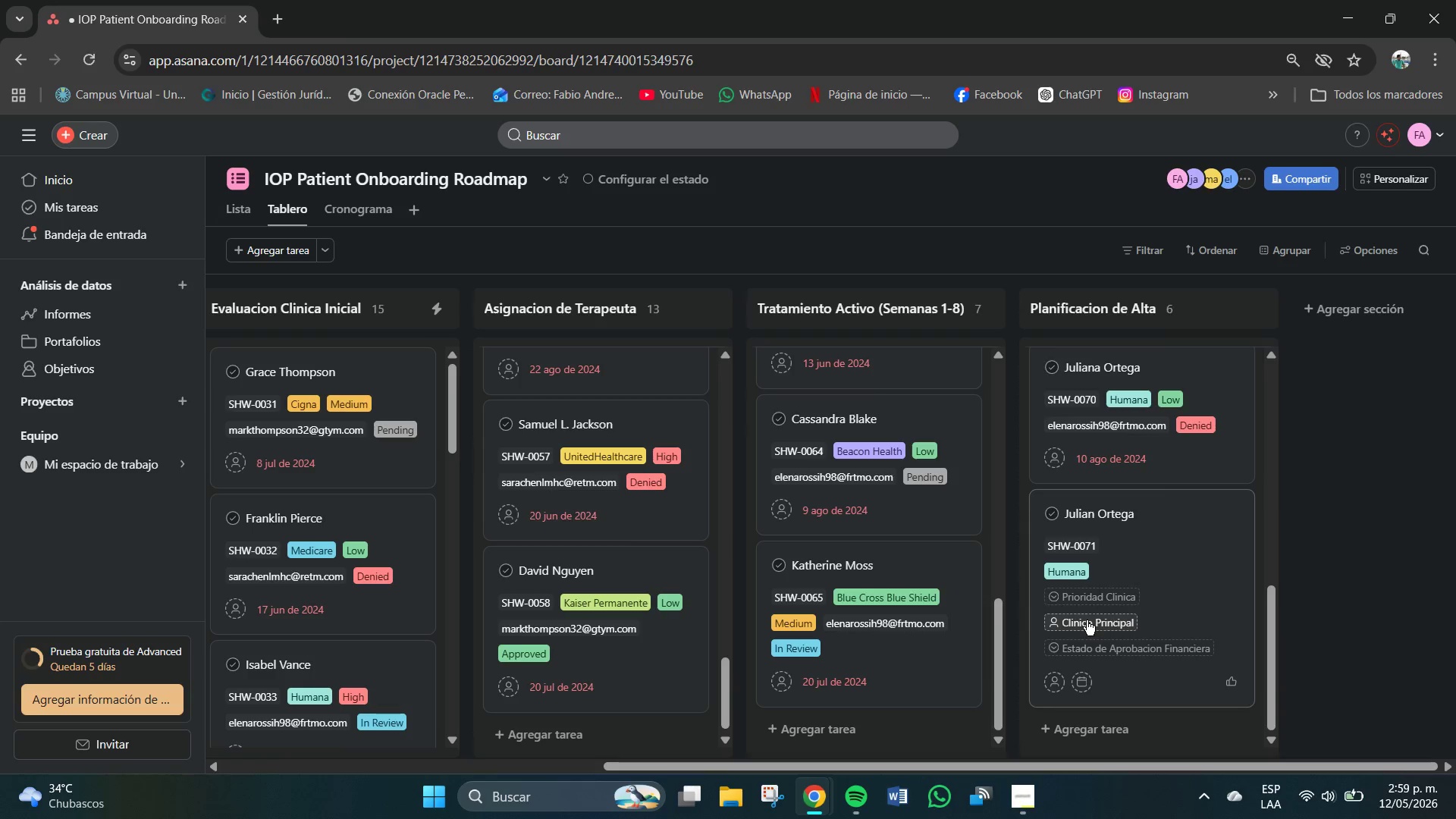 
left_click([1086, 620])
 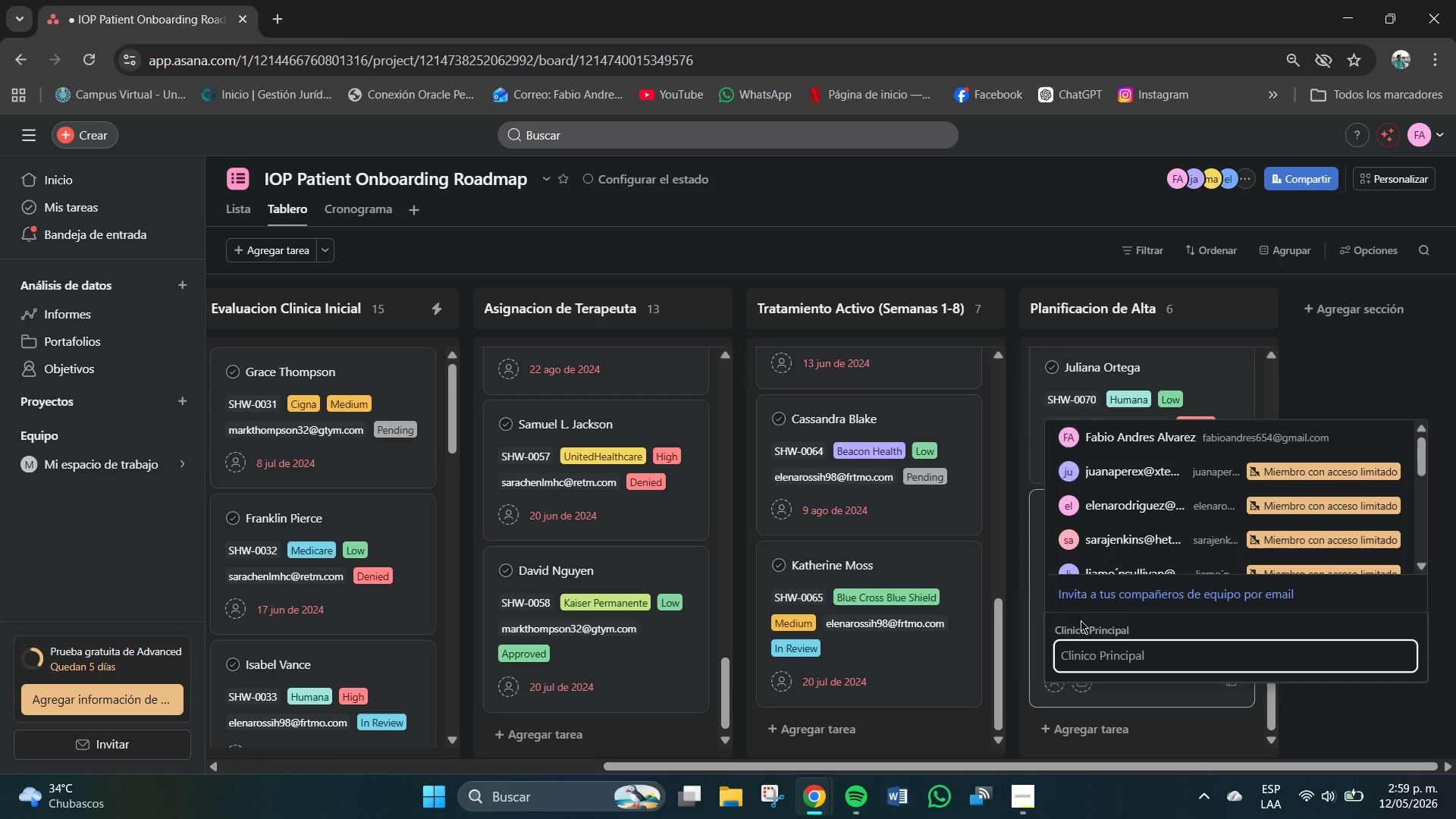 
type(ele)
 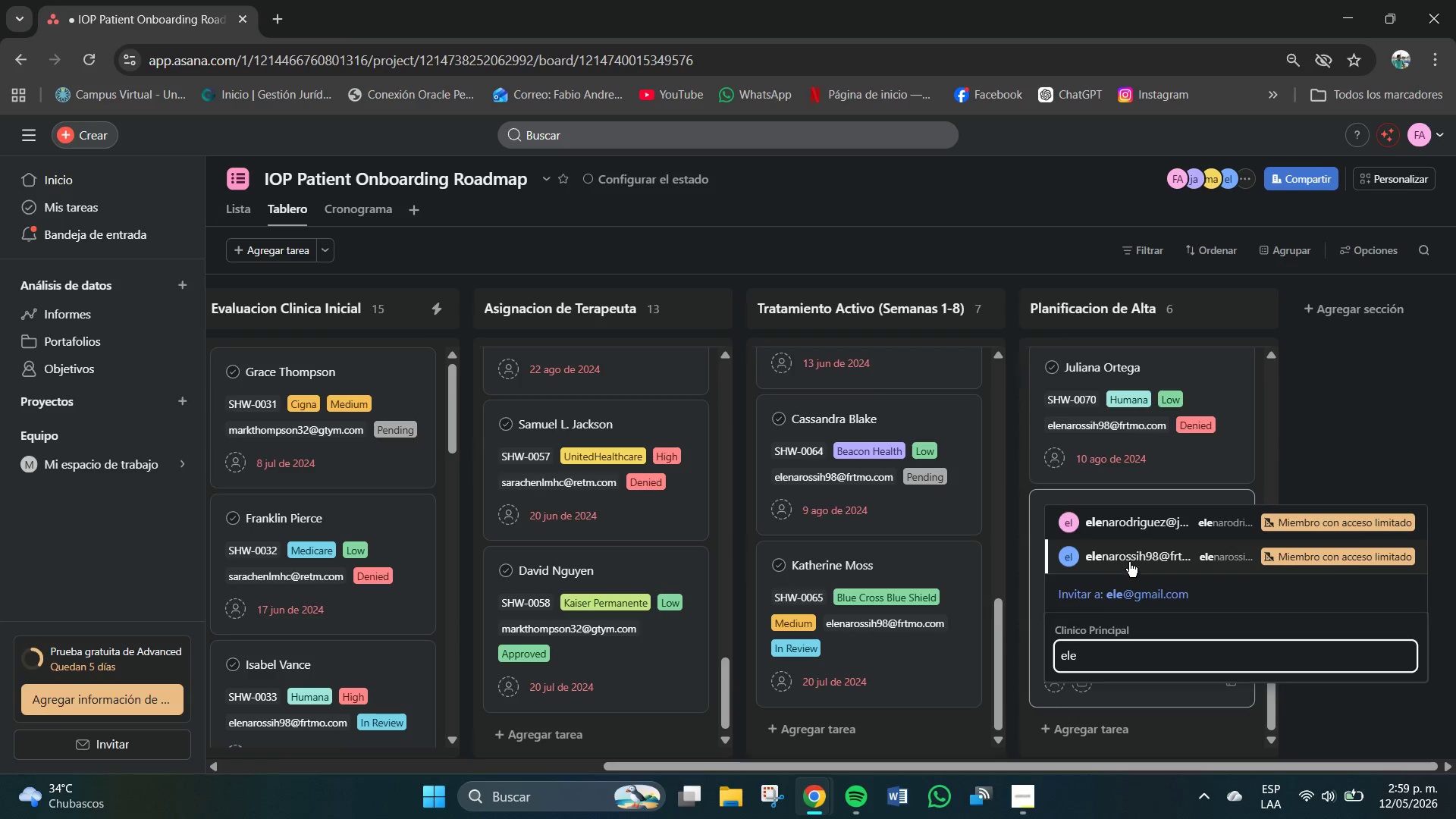 
left_click([1130, 560])
 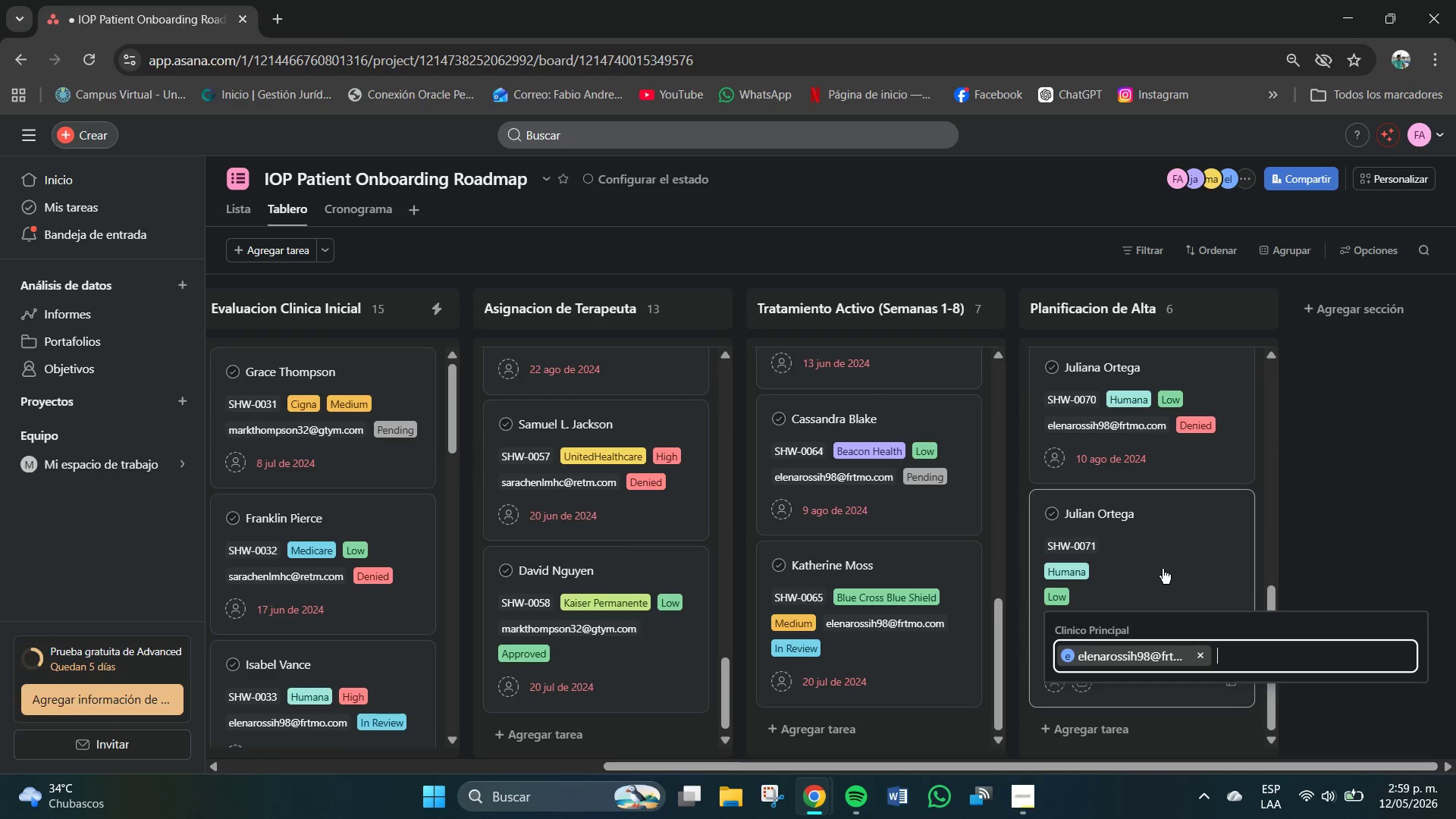 
left_click([1171, 569])
 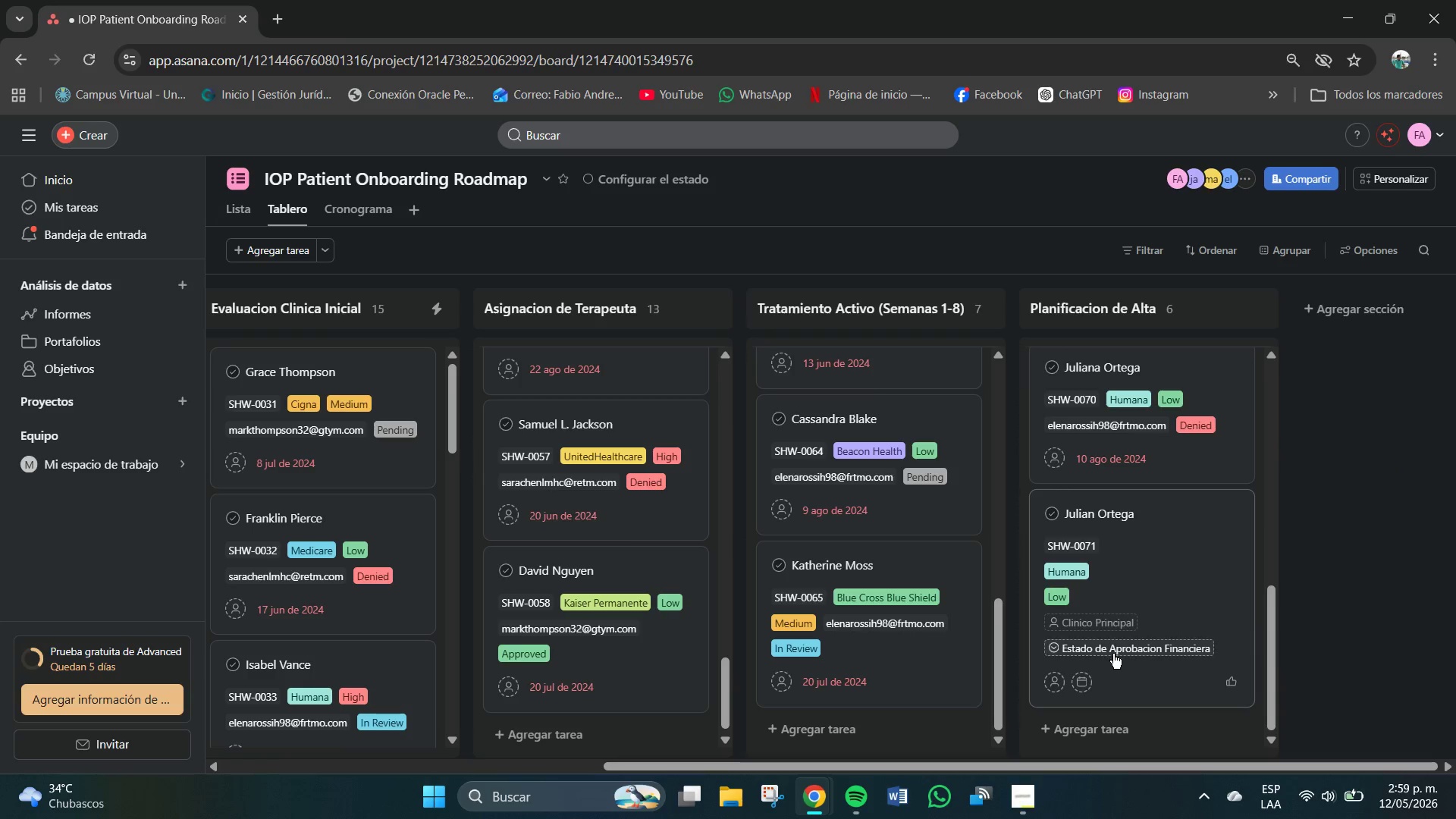 
left_click([1113, 652])
 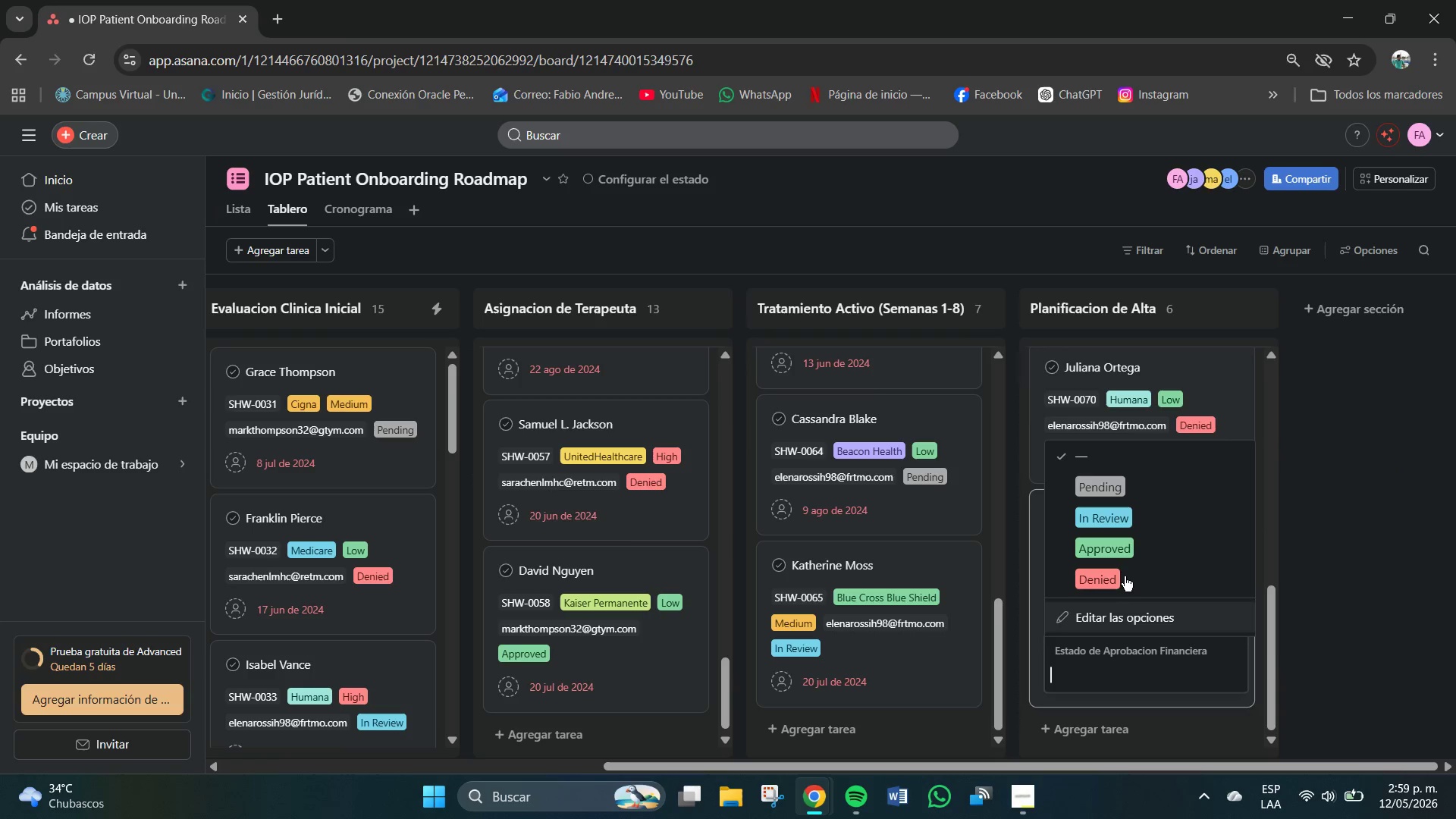 
left_click([1119, 546])
 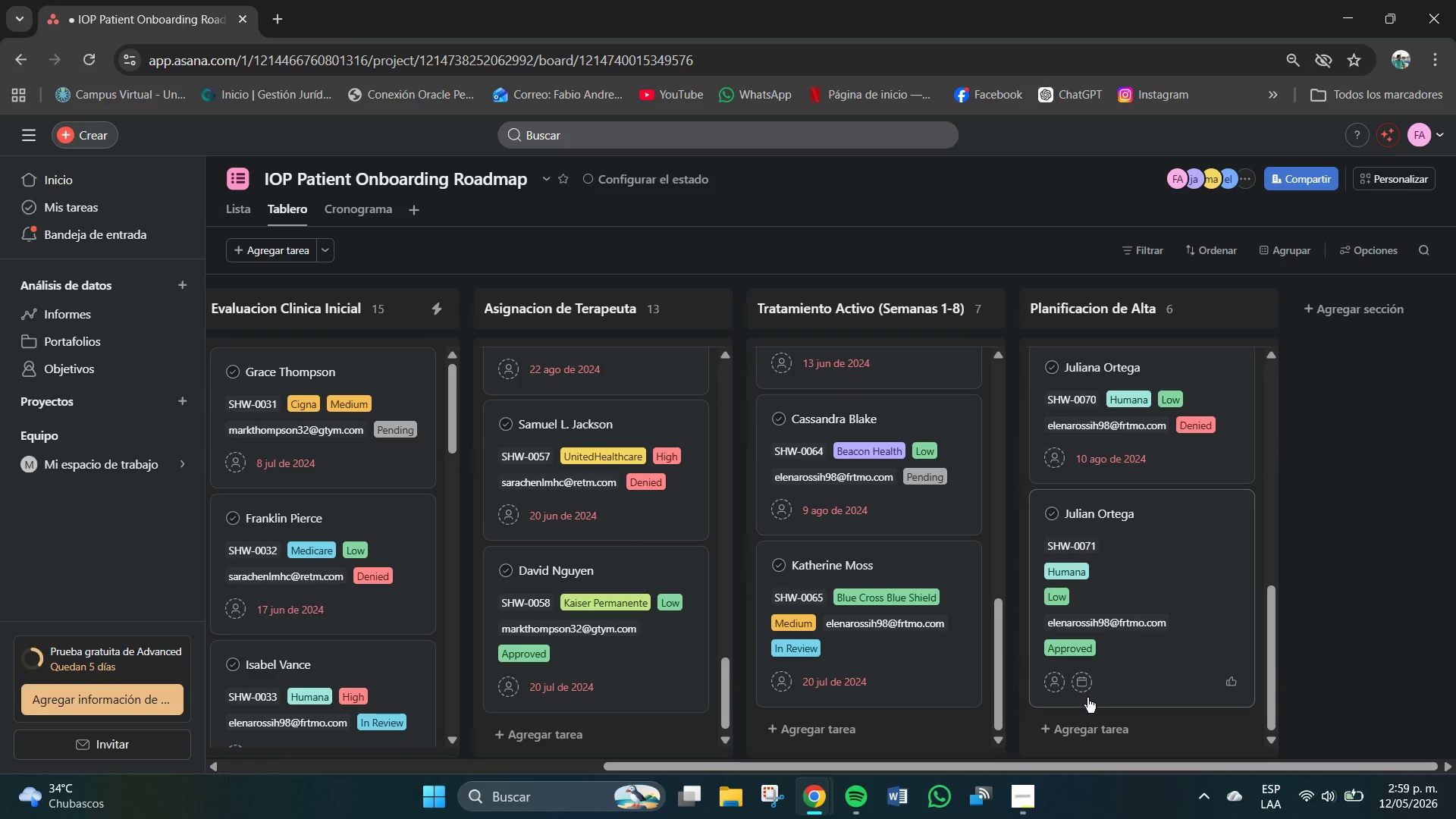 
left_click([1079, 691])
 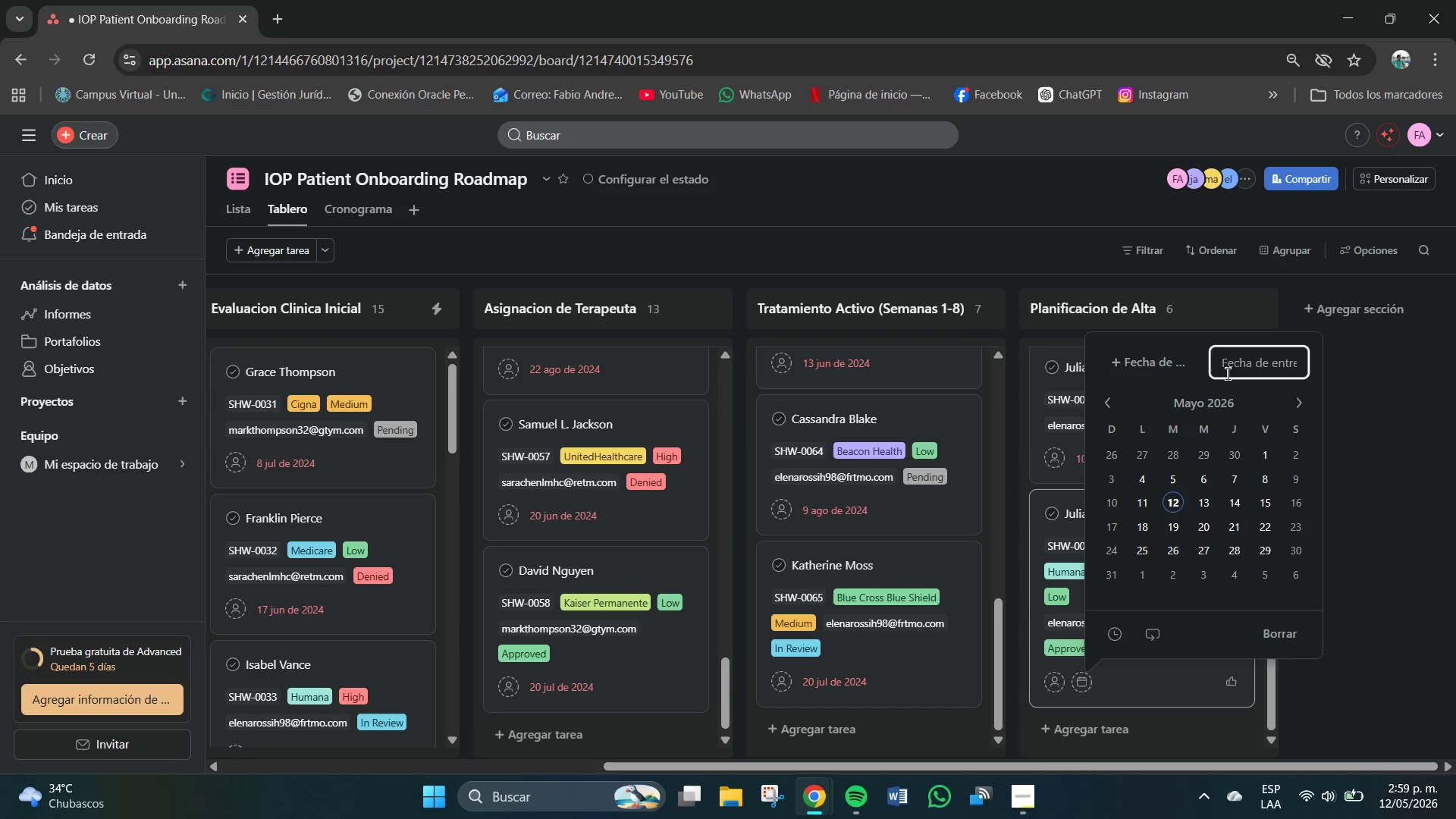 
left_click([1240, 365])
 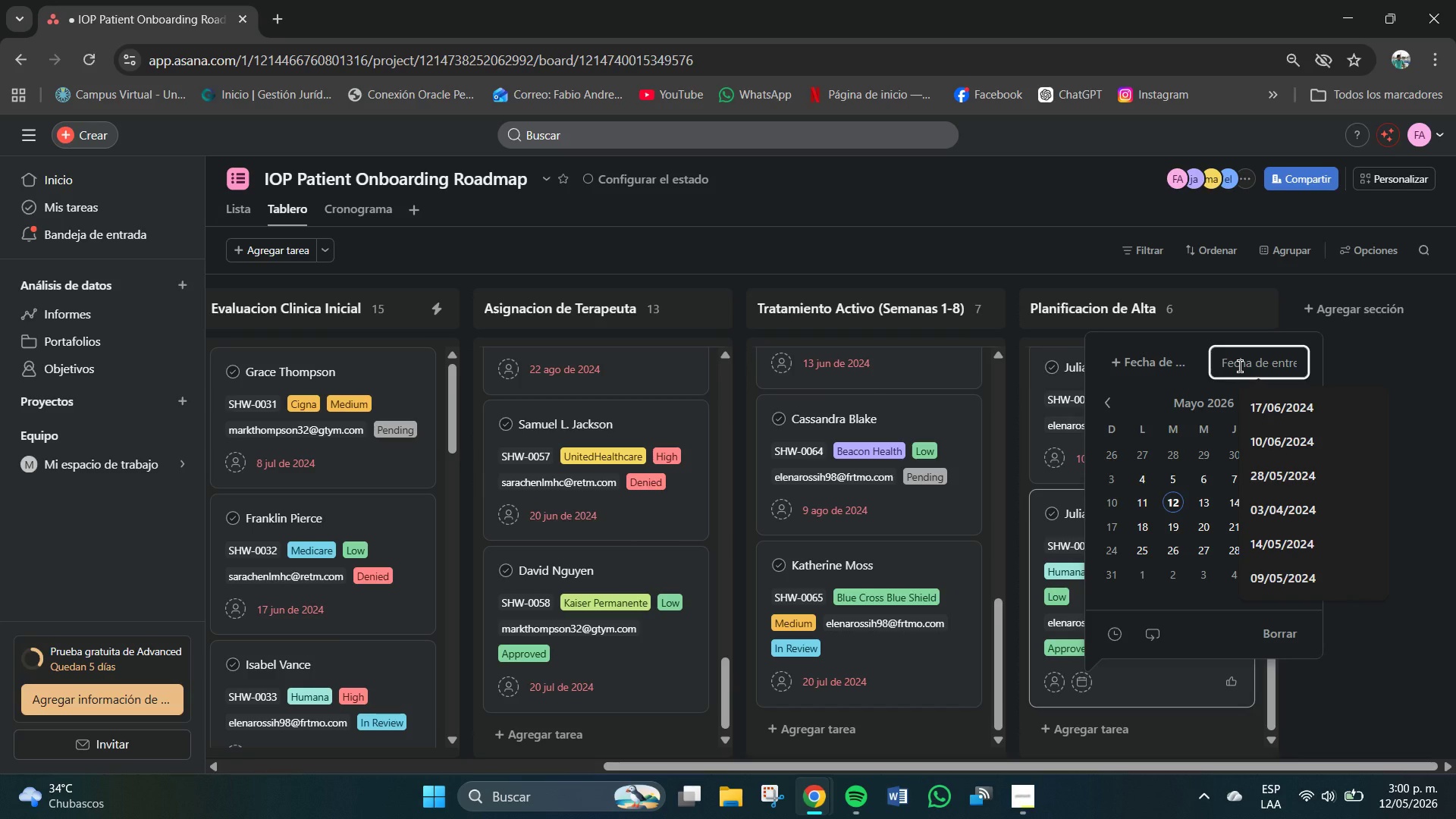 
key(Numpad0)
 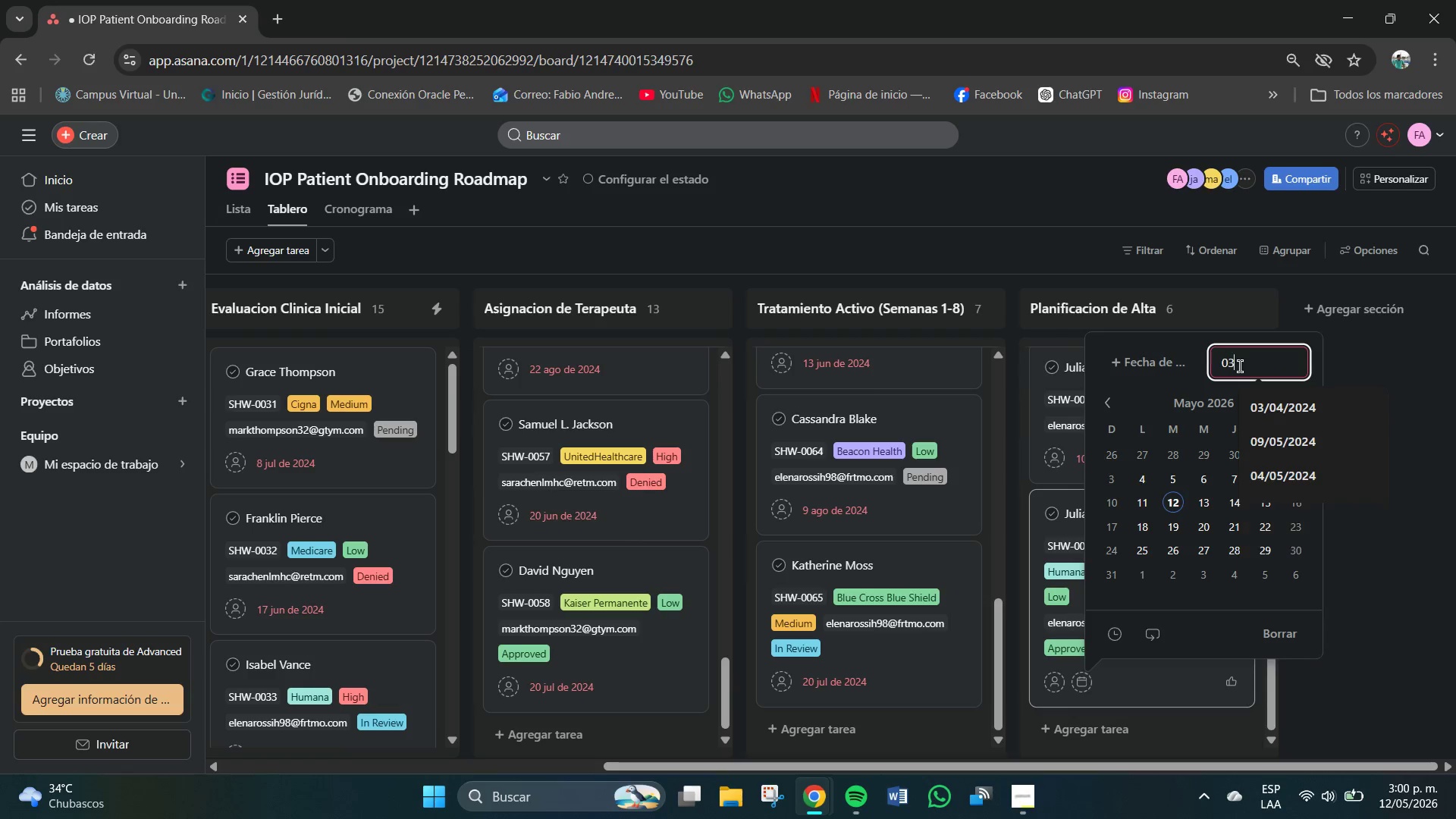 
key(Numpad3)
 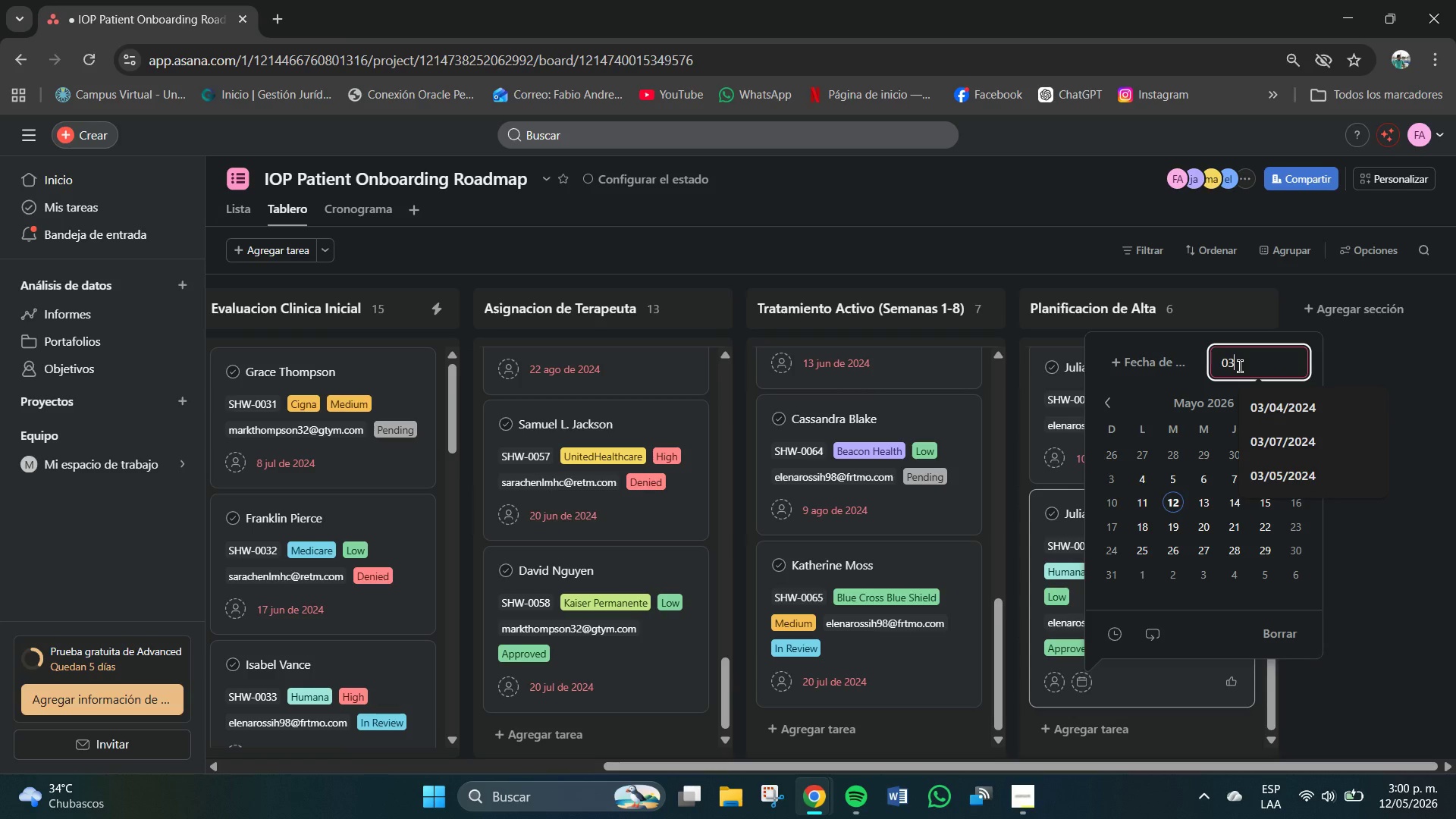 
key(Shift+7)
 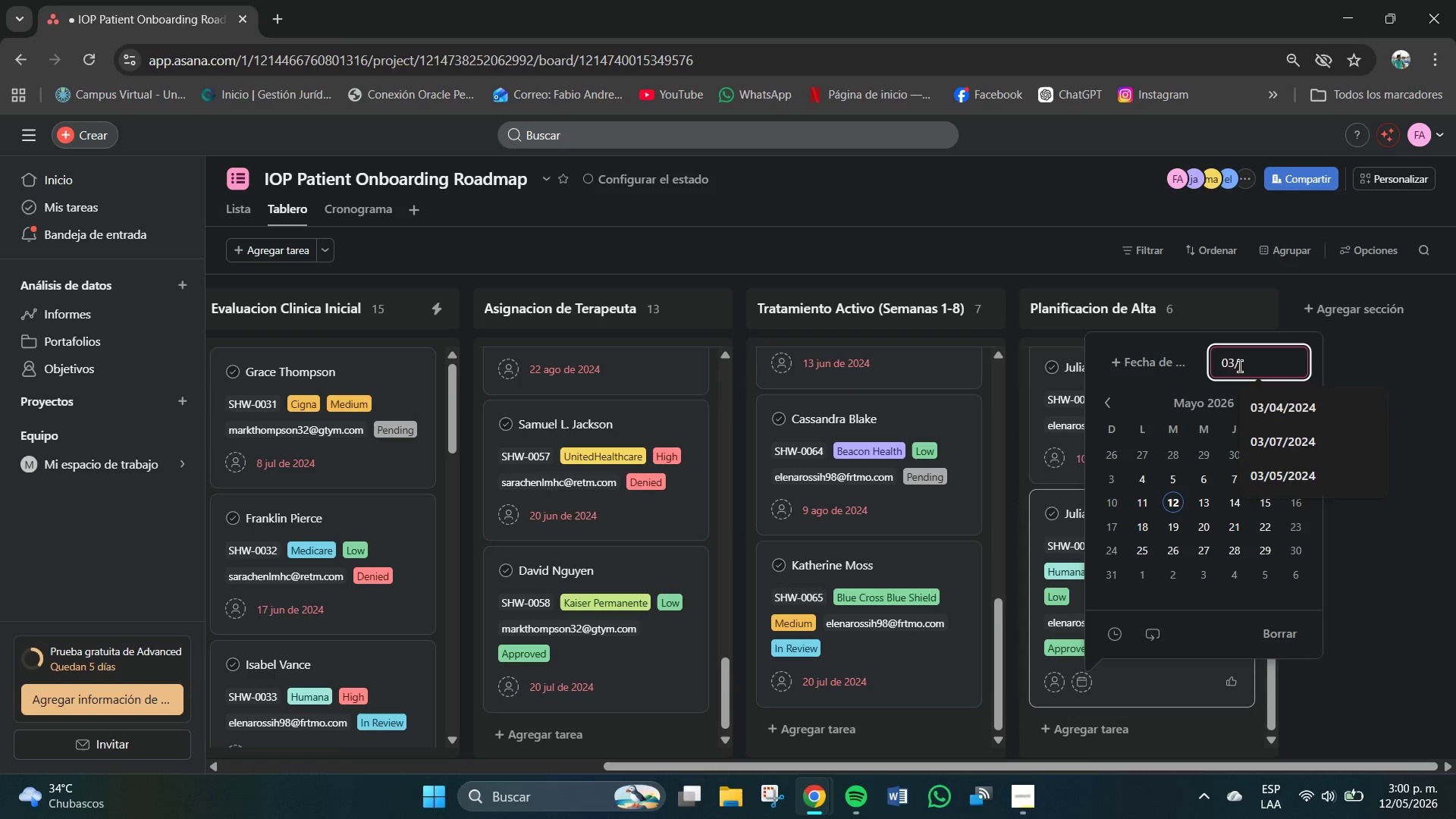 
key(Numpad0)
 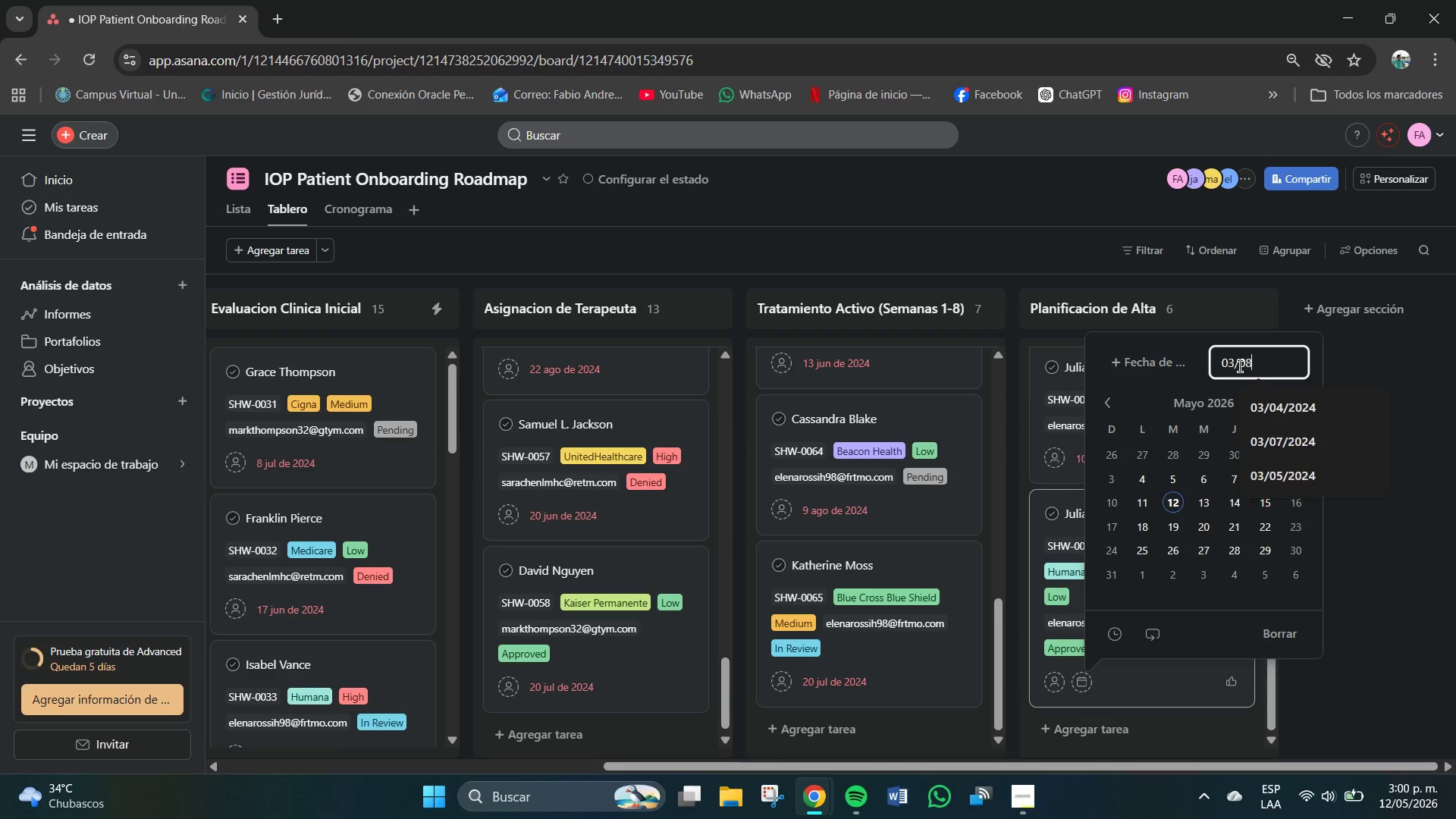 
key(Numpad8)
 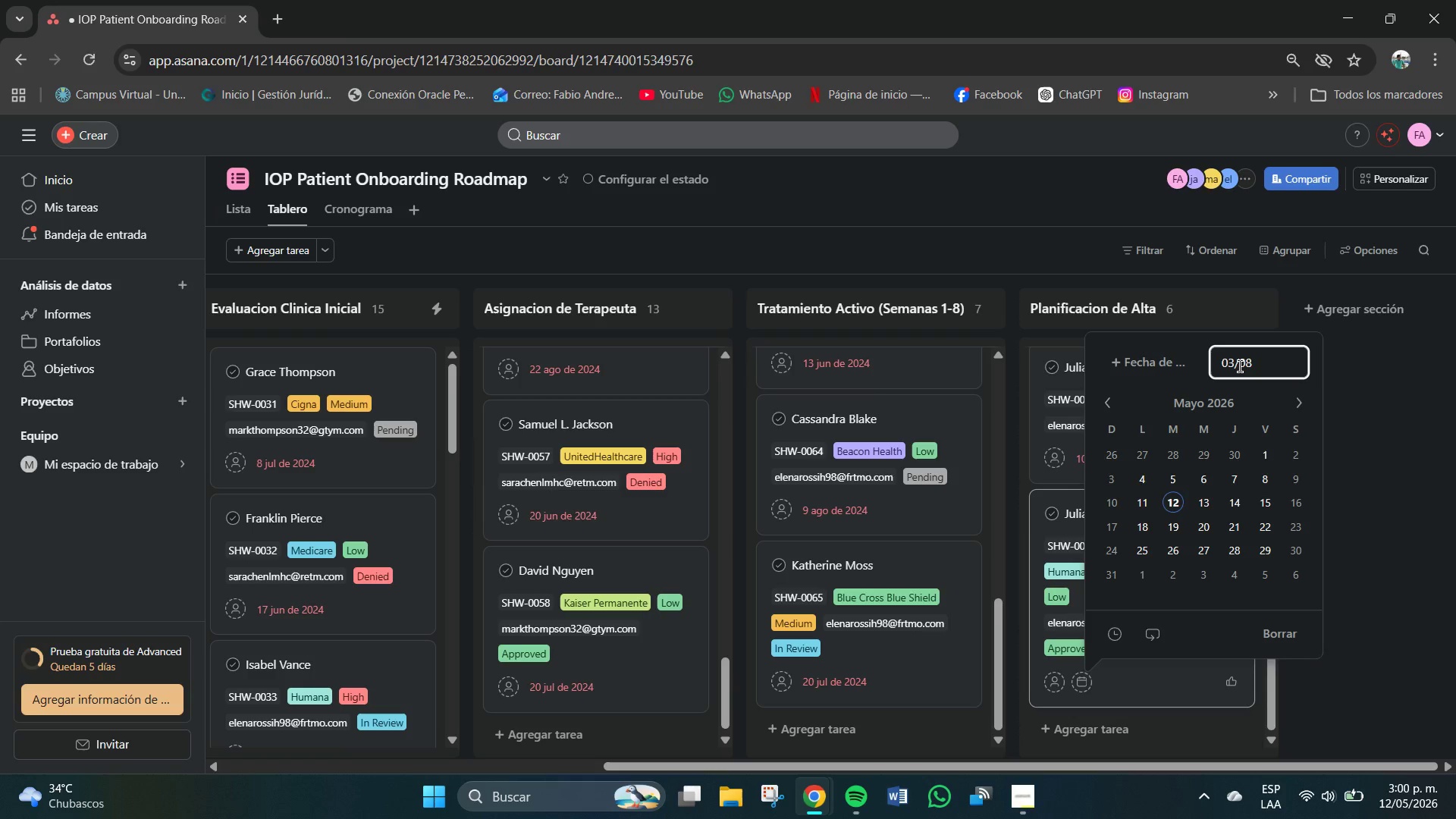 
key(Backspace)
 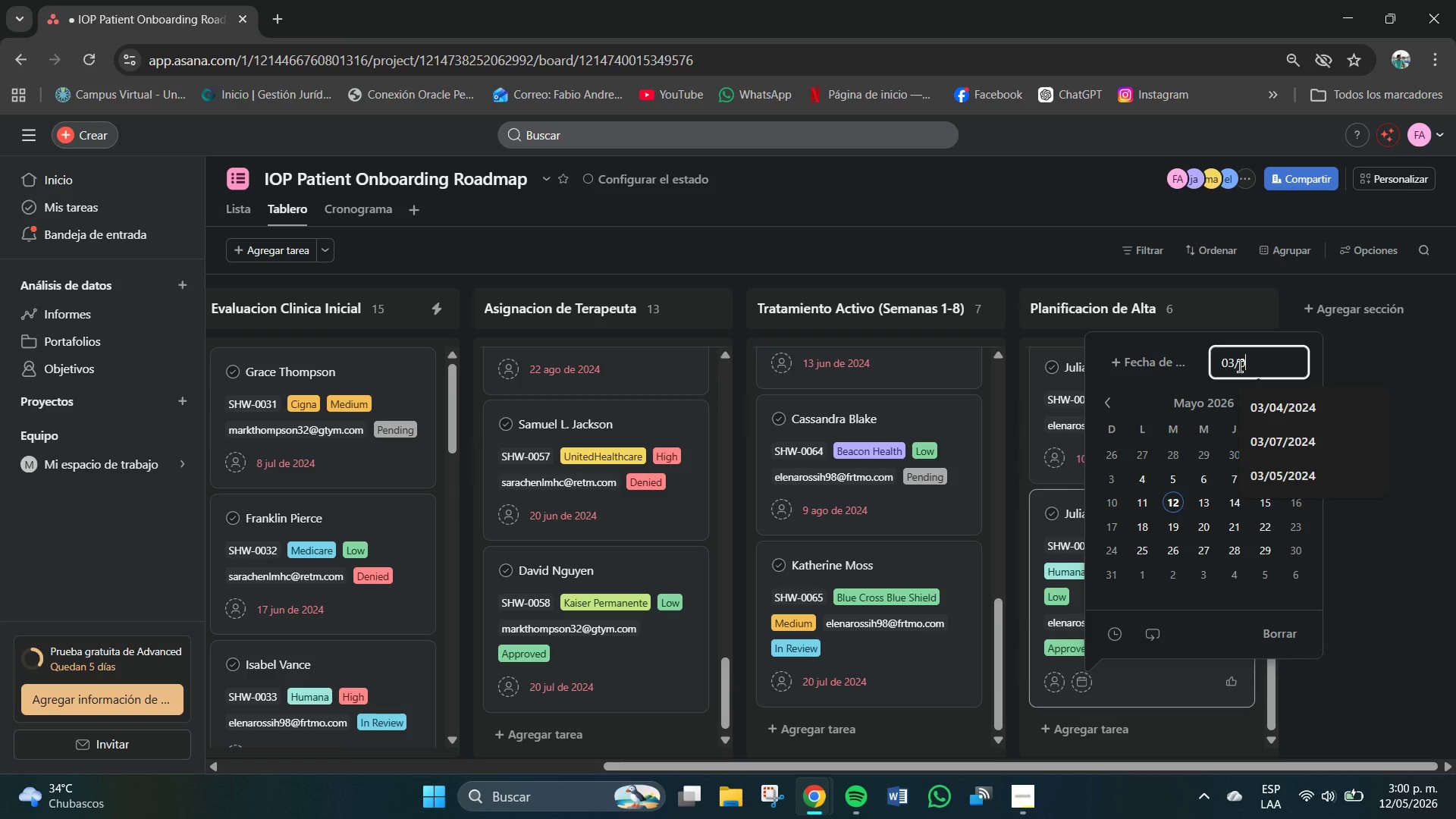 
key(Numpad7)
 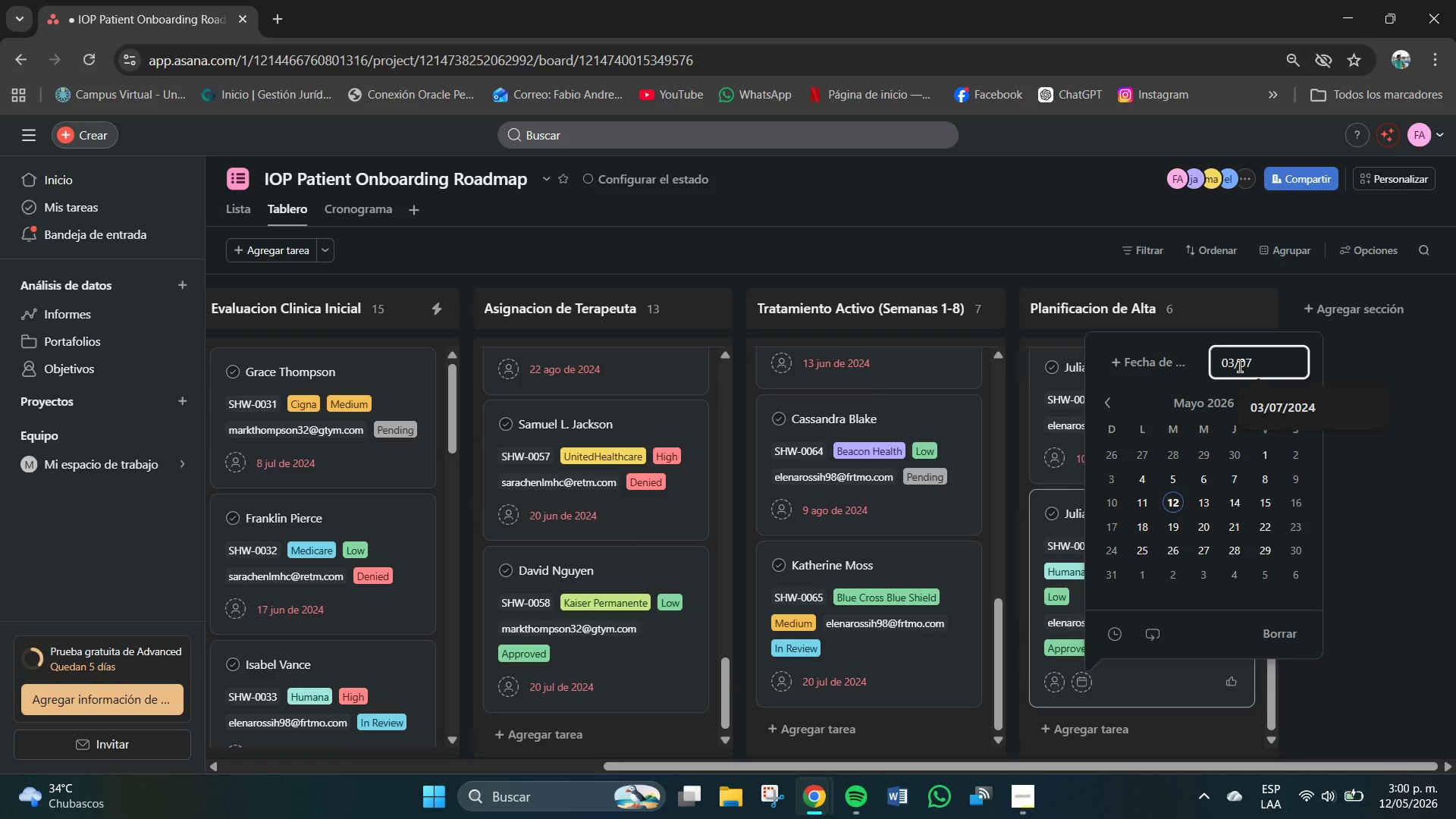 
key(Shift+7)
 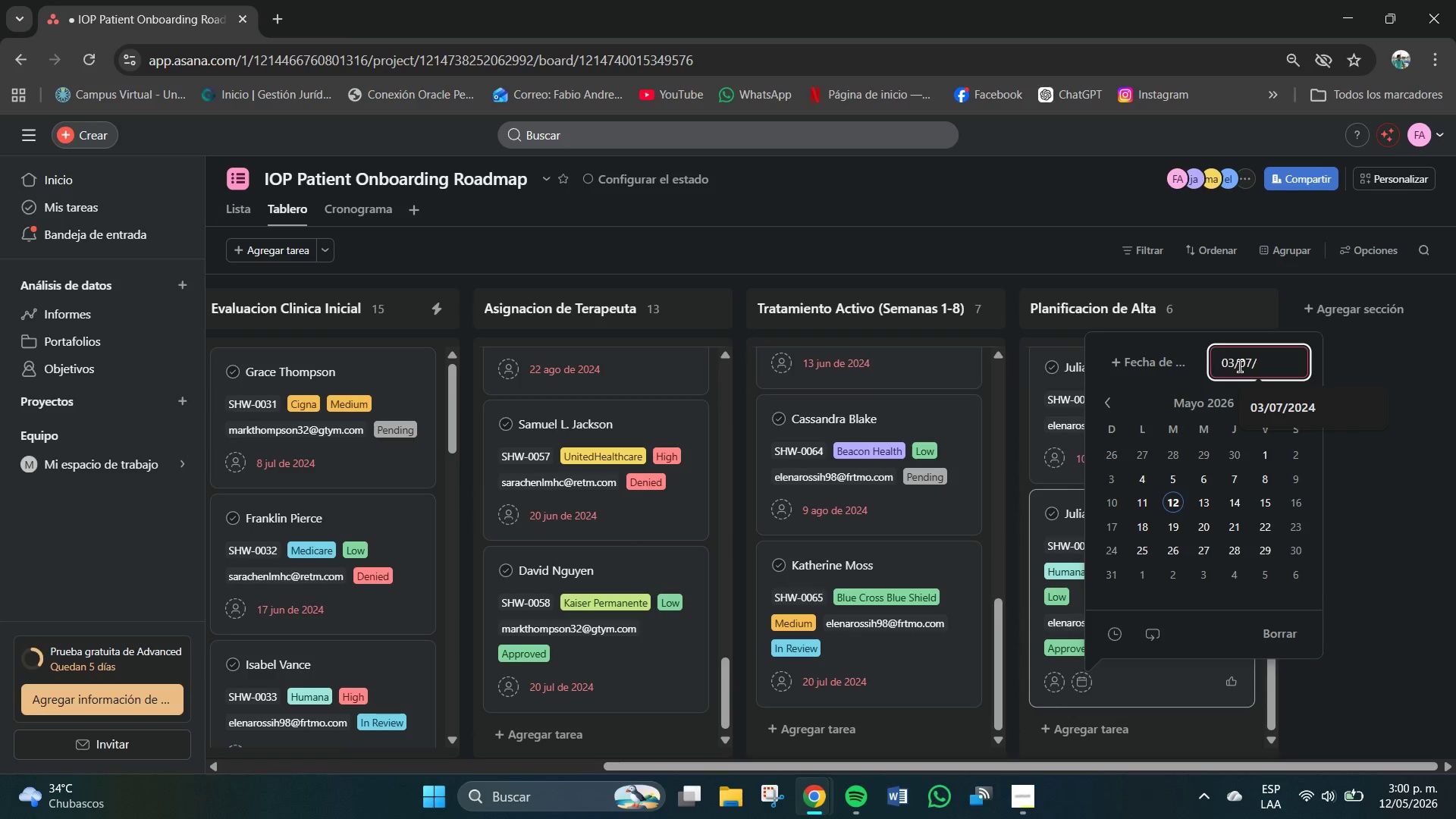 
key(Numpad2)
 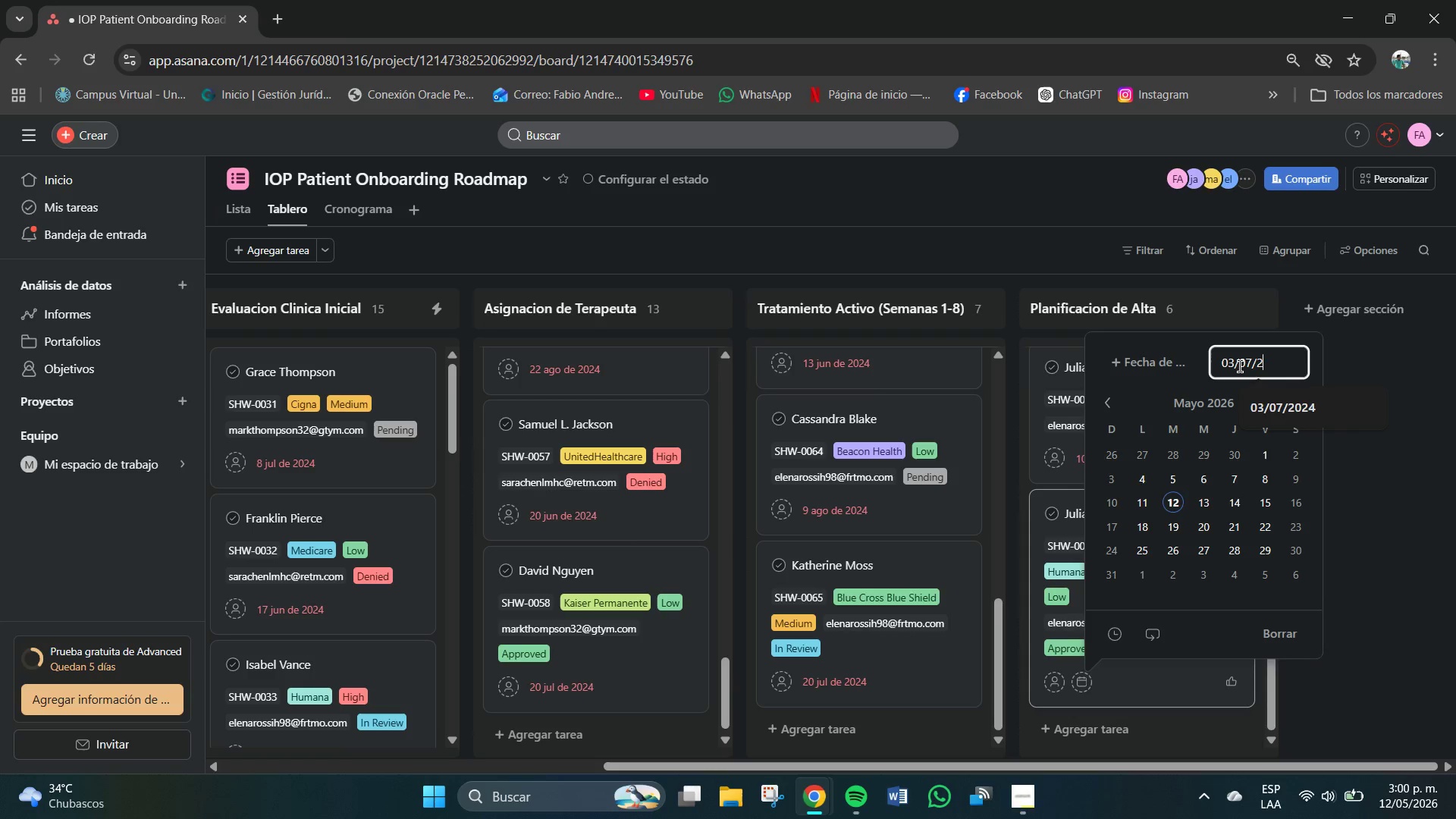 
key(Numpad0)
 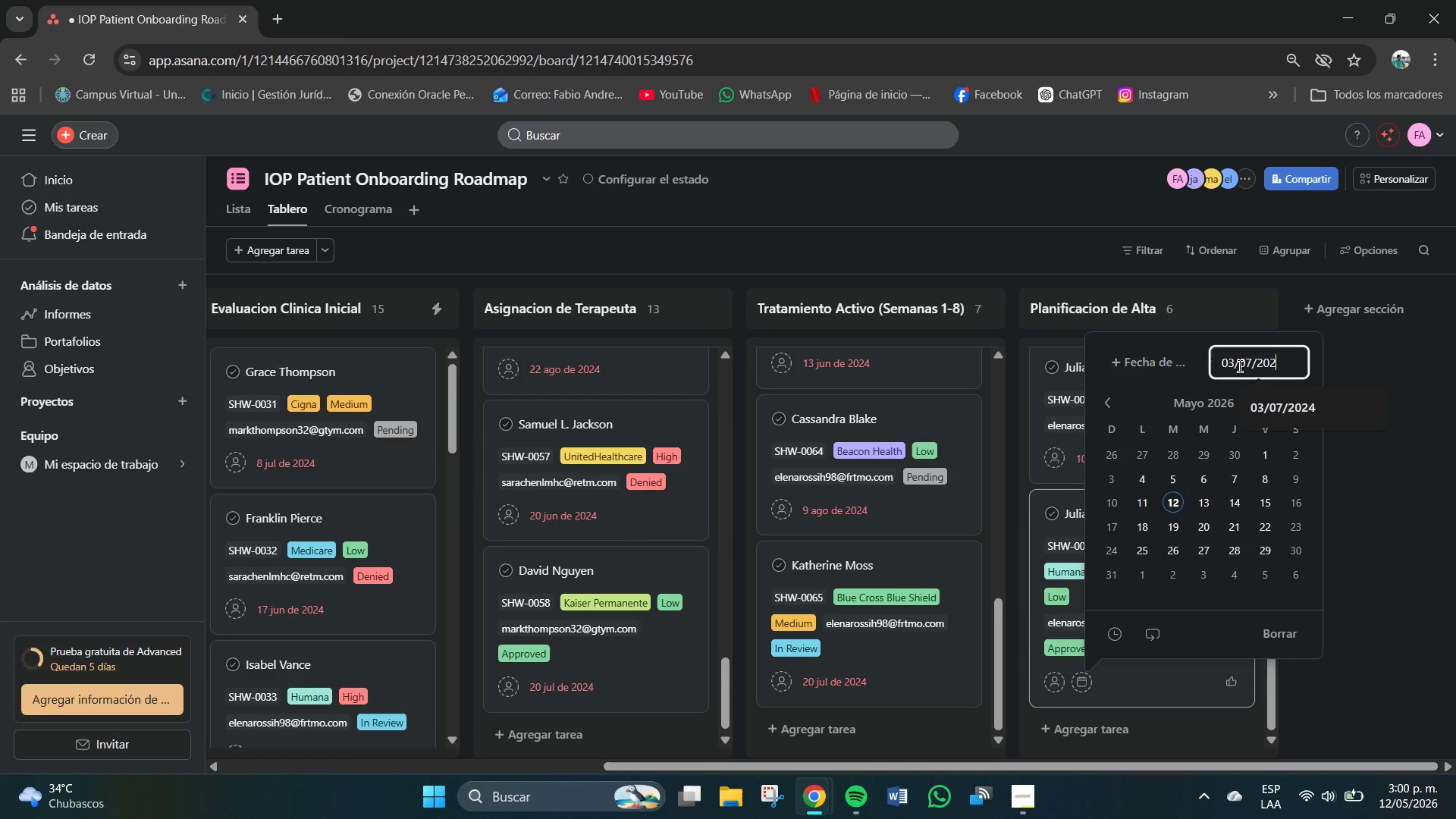 
key(Numpad2)
 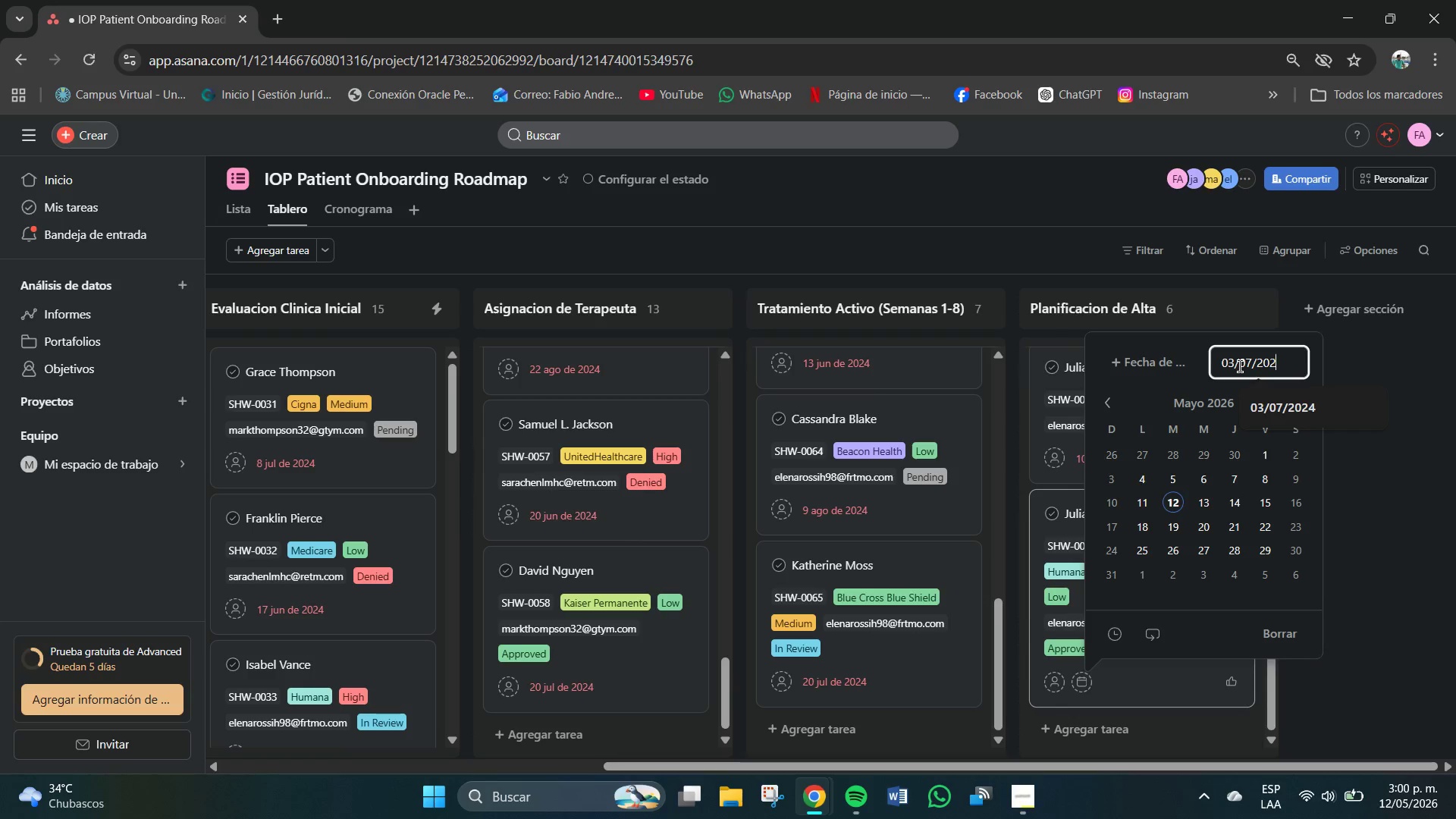 
key(Numpad4)
 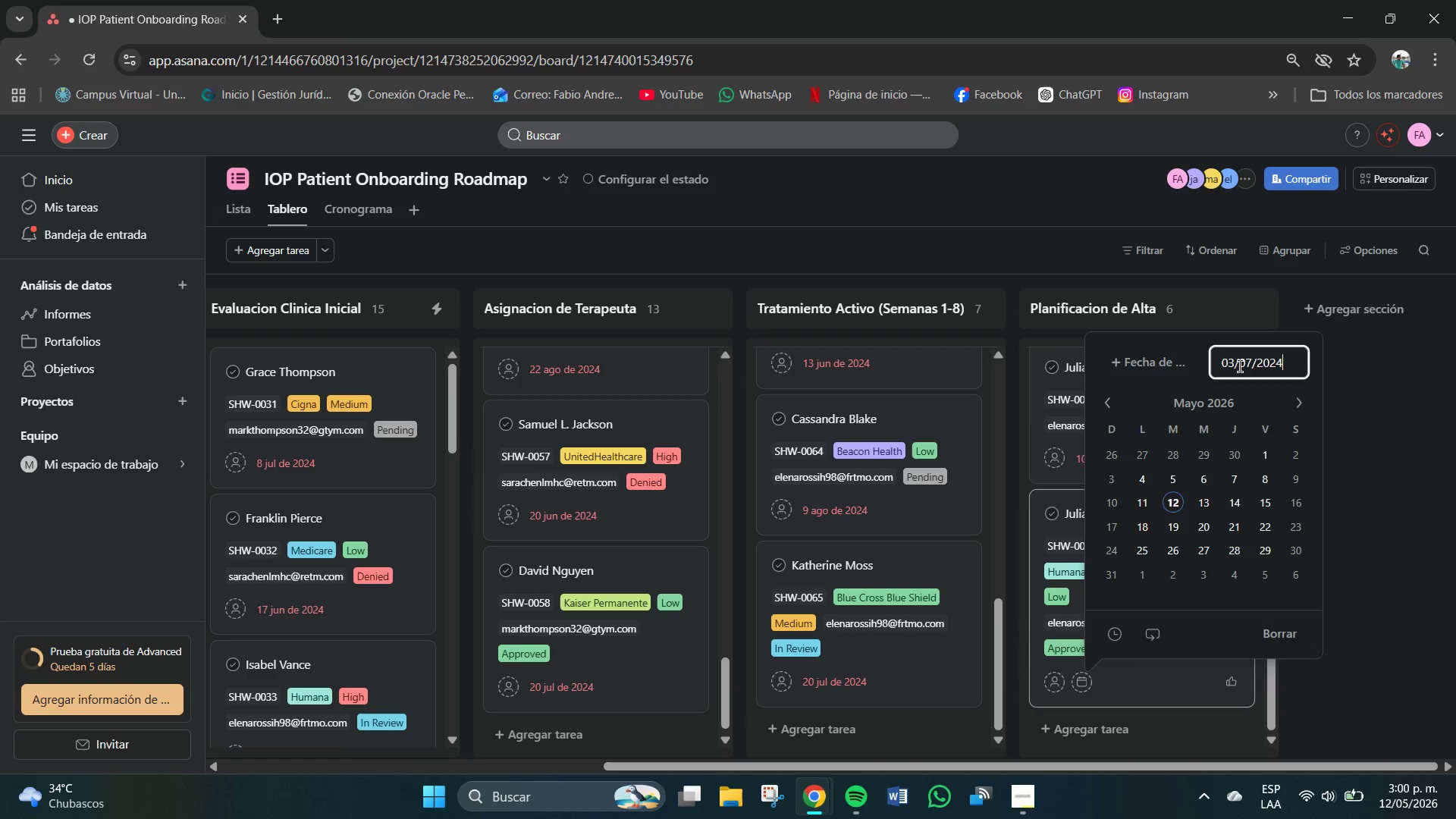 
key(NumpadEnter)
 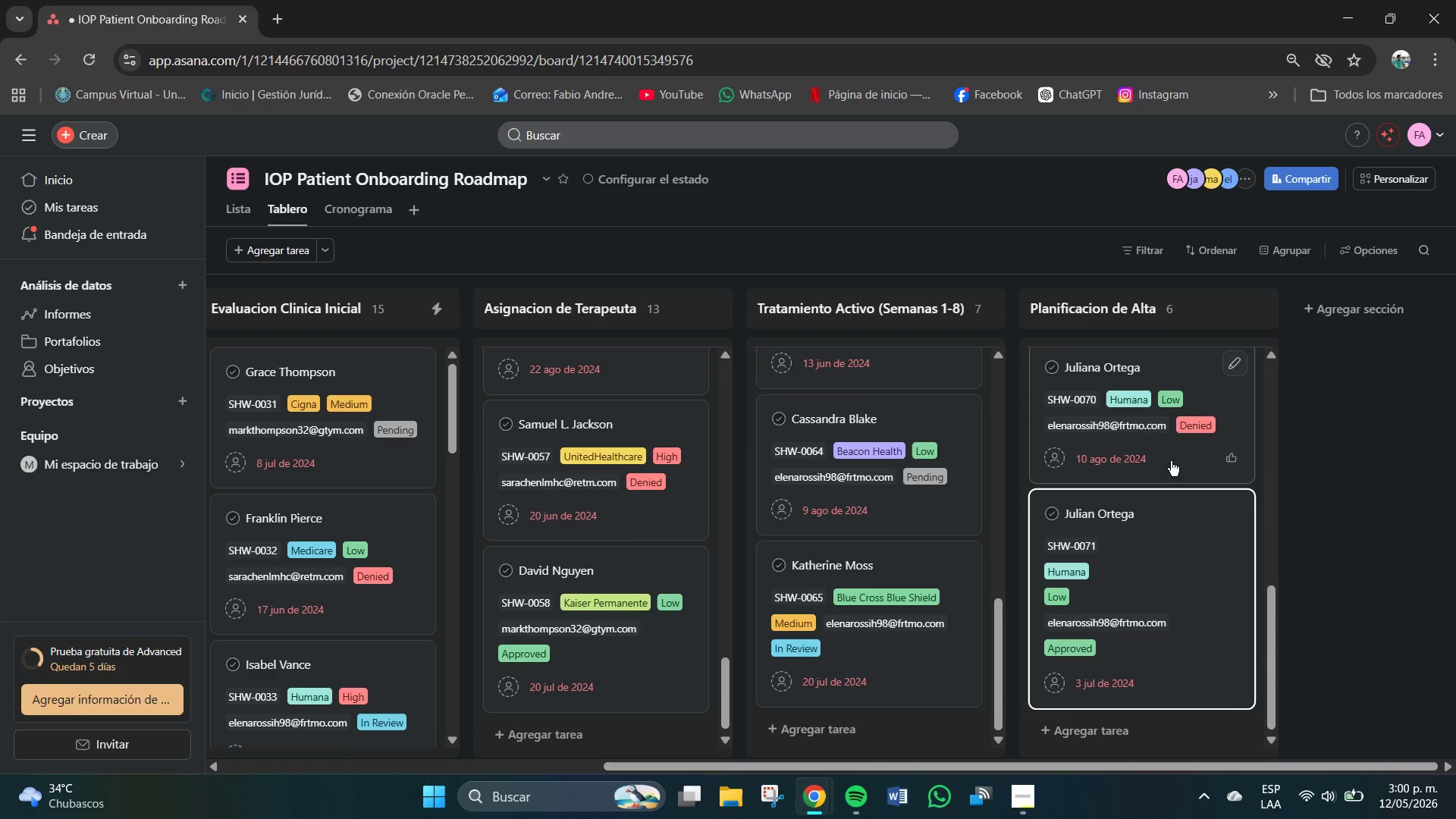 
scroll: coordinate [1178, 555], scroll_direction: down, amount: 4.0
 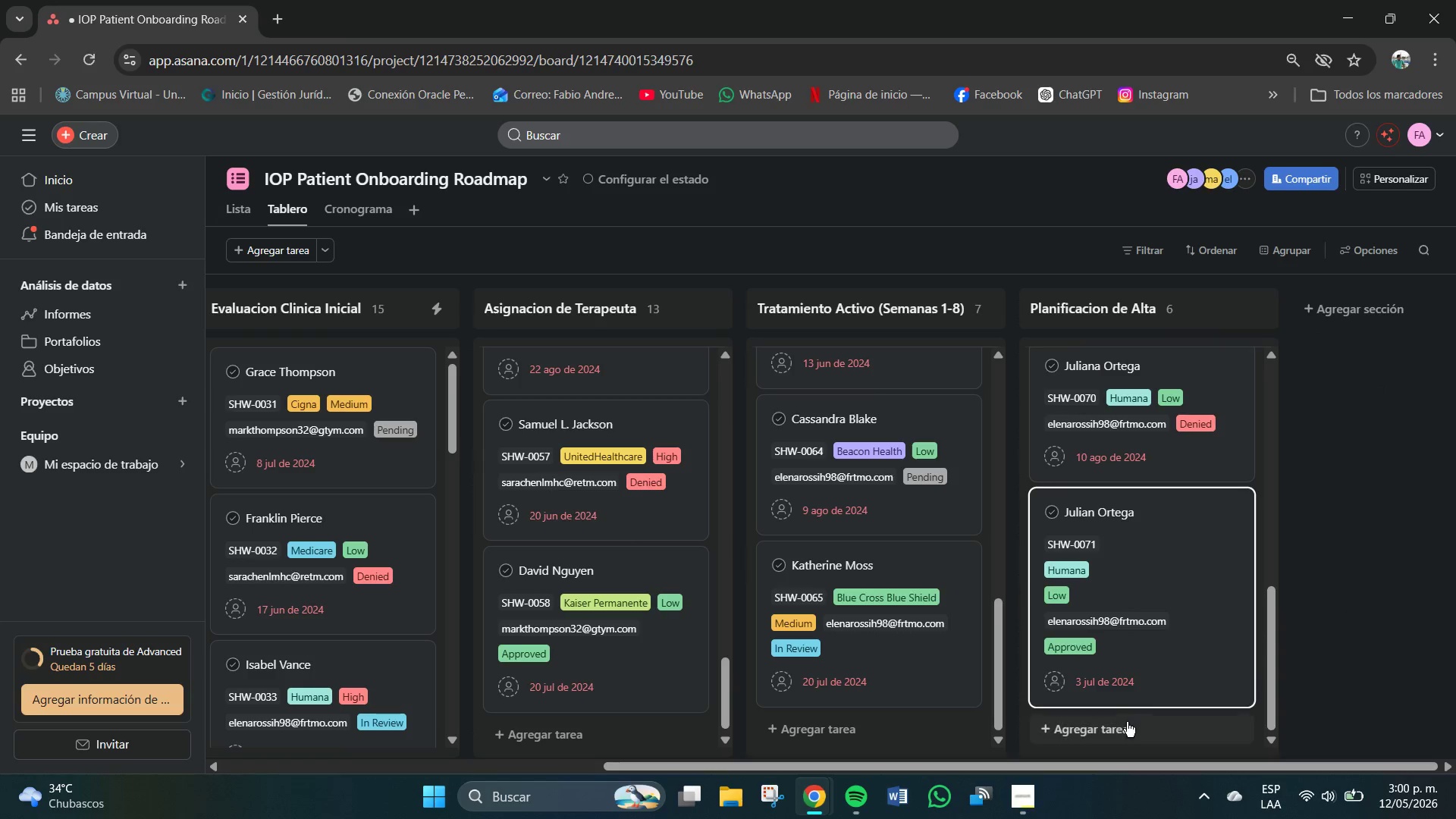 
left_click([1118, 731])
 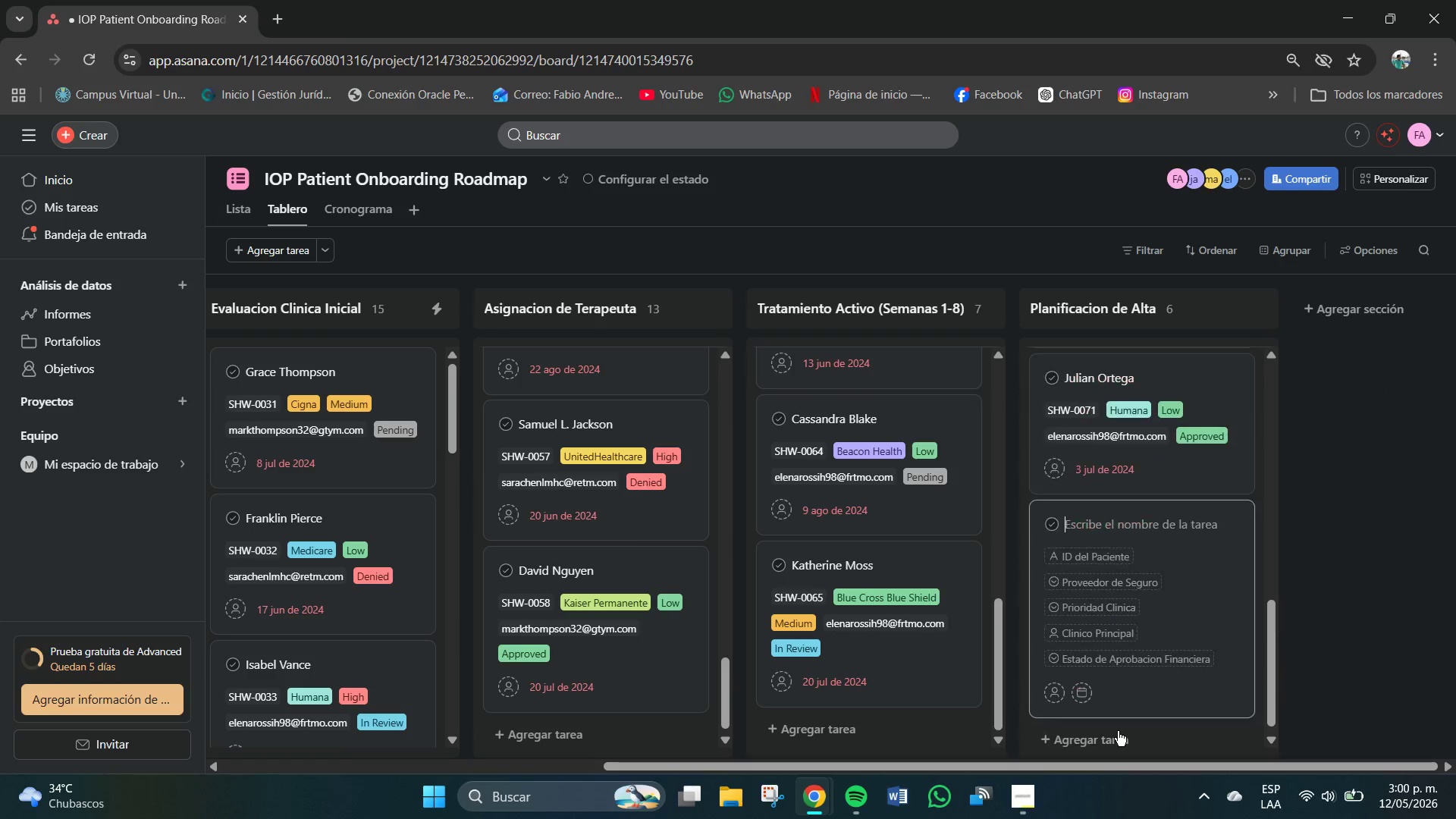 
scroll: coordinate [1118, 731], scroll_direction: down, amount: 3.0
 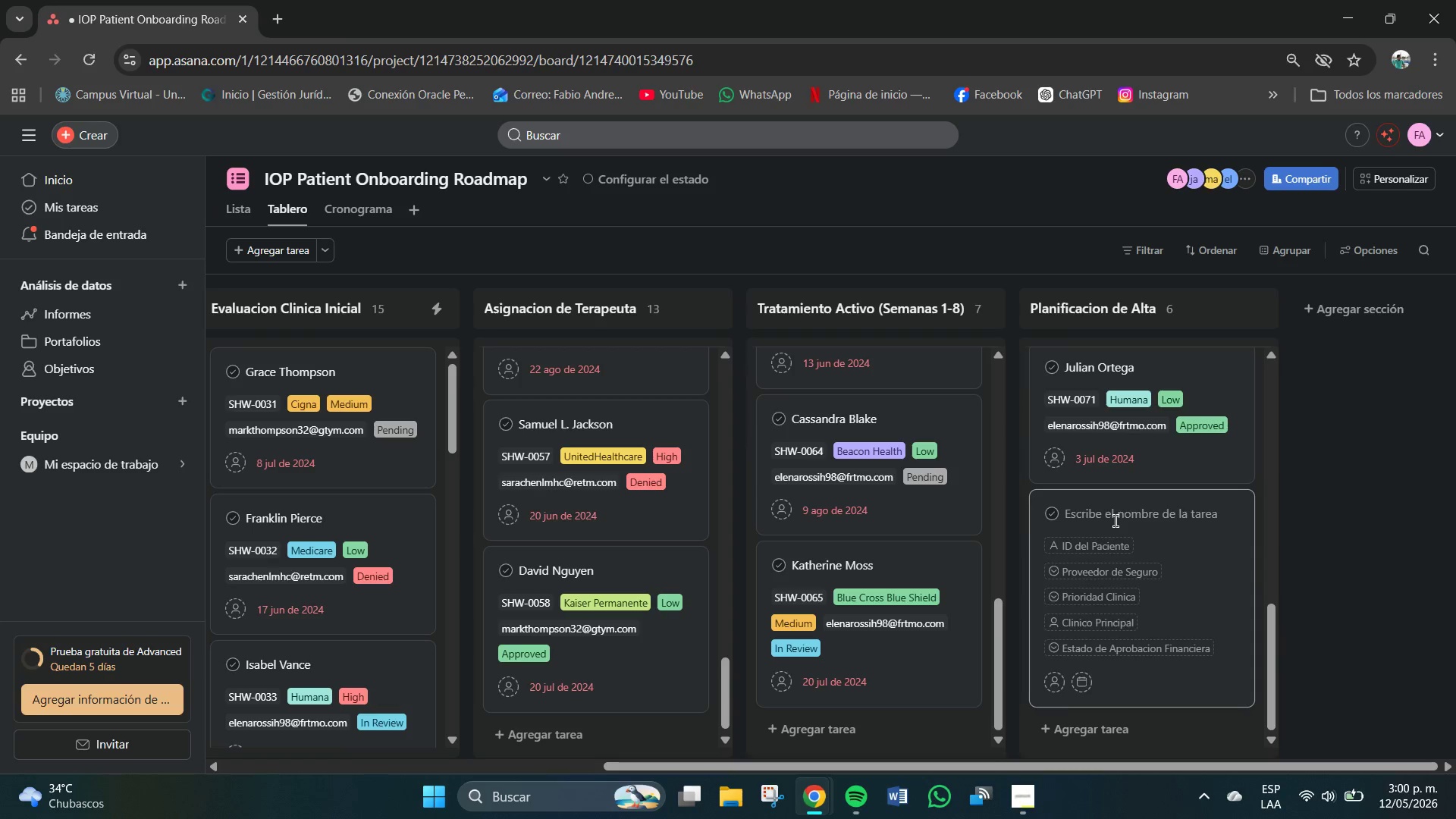 
left_click([1116, 521])
 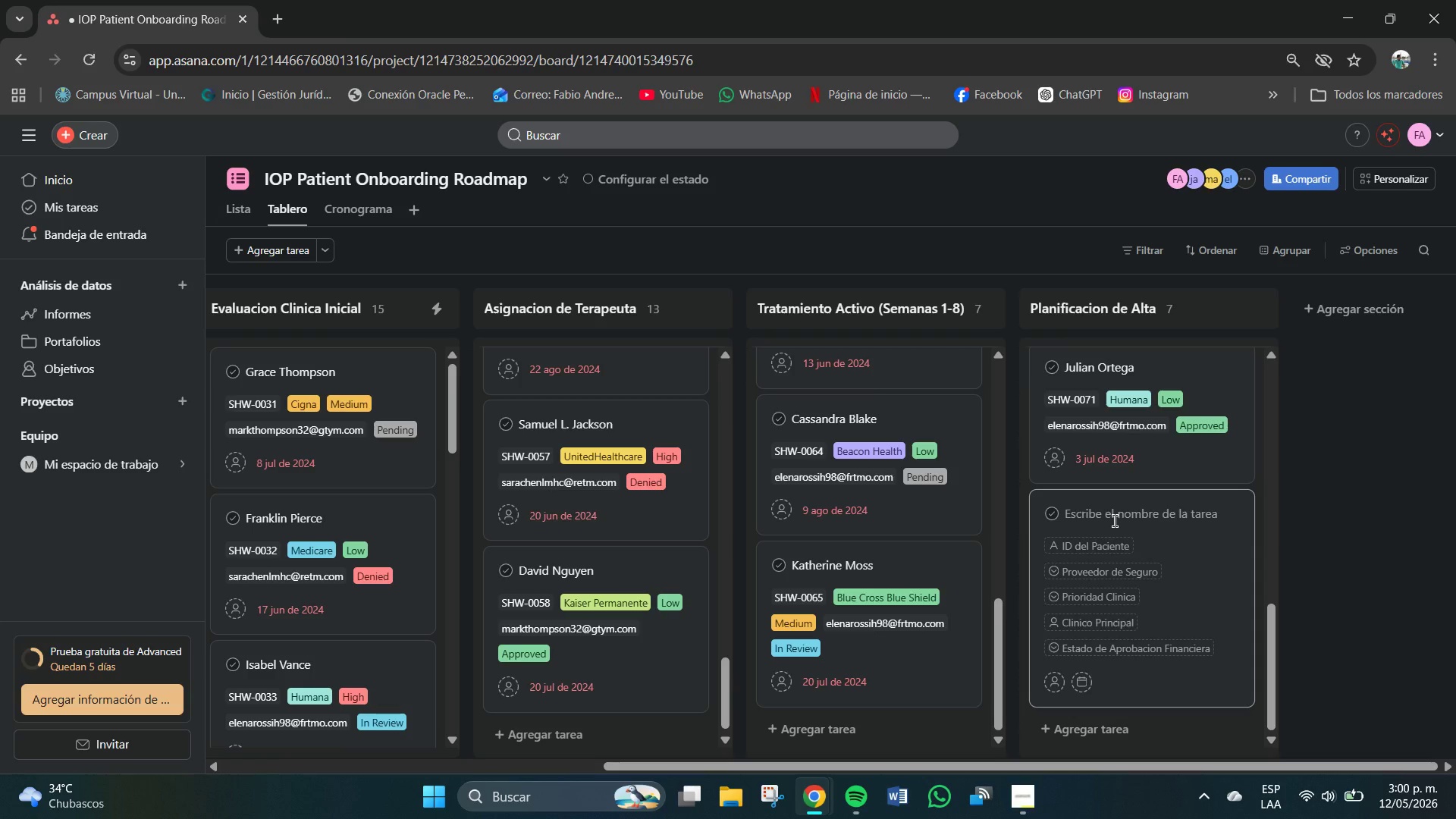 
type(Dab)
key(Backspace)
type(vid Ngu)
 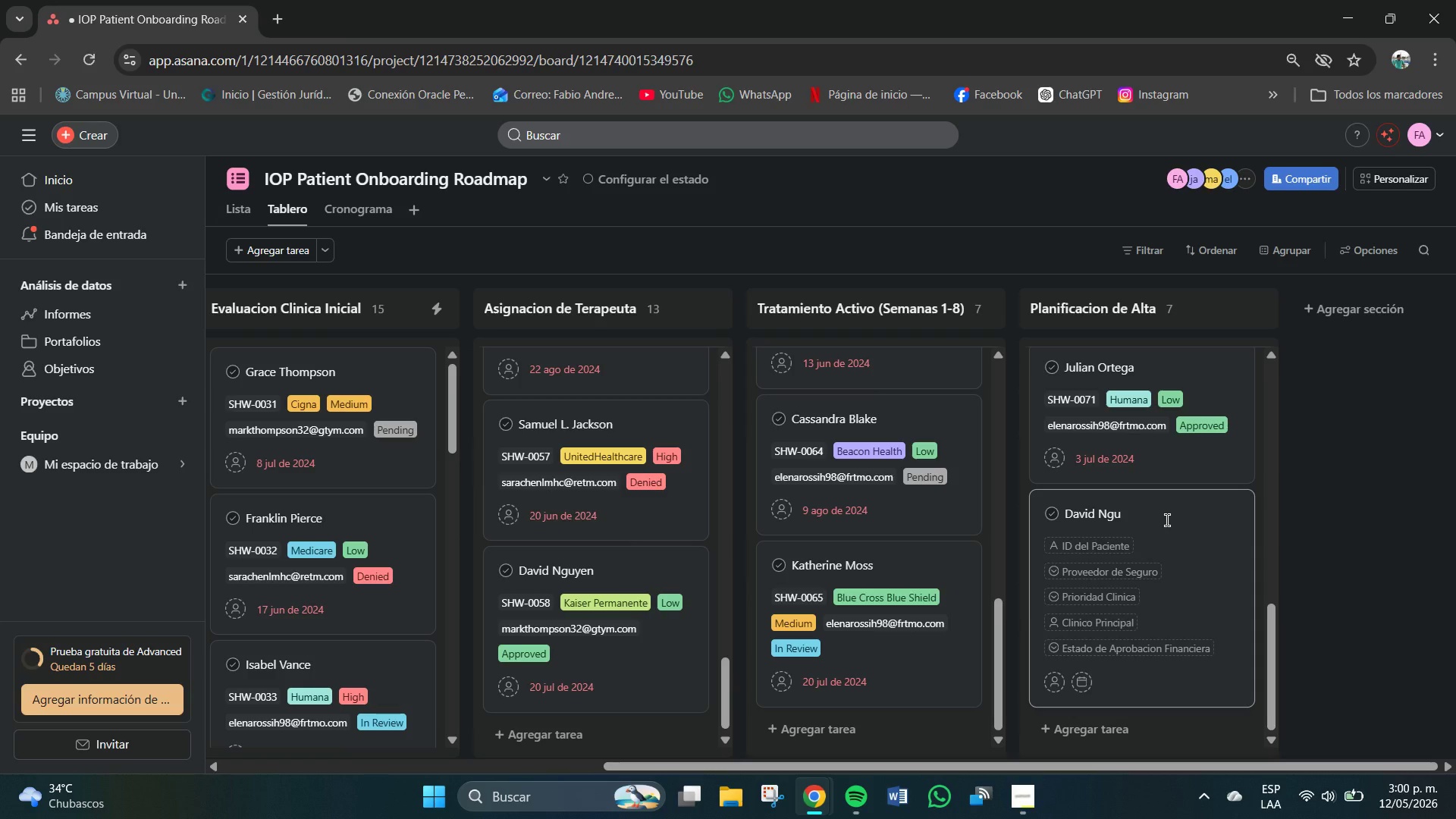 
type(yen)
 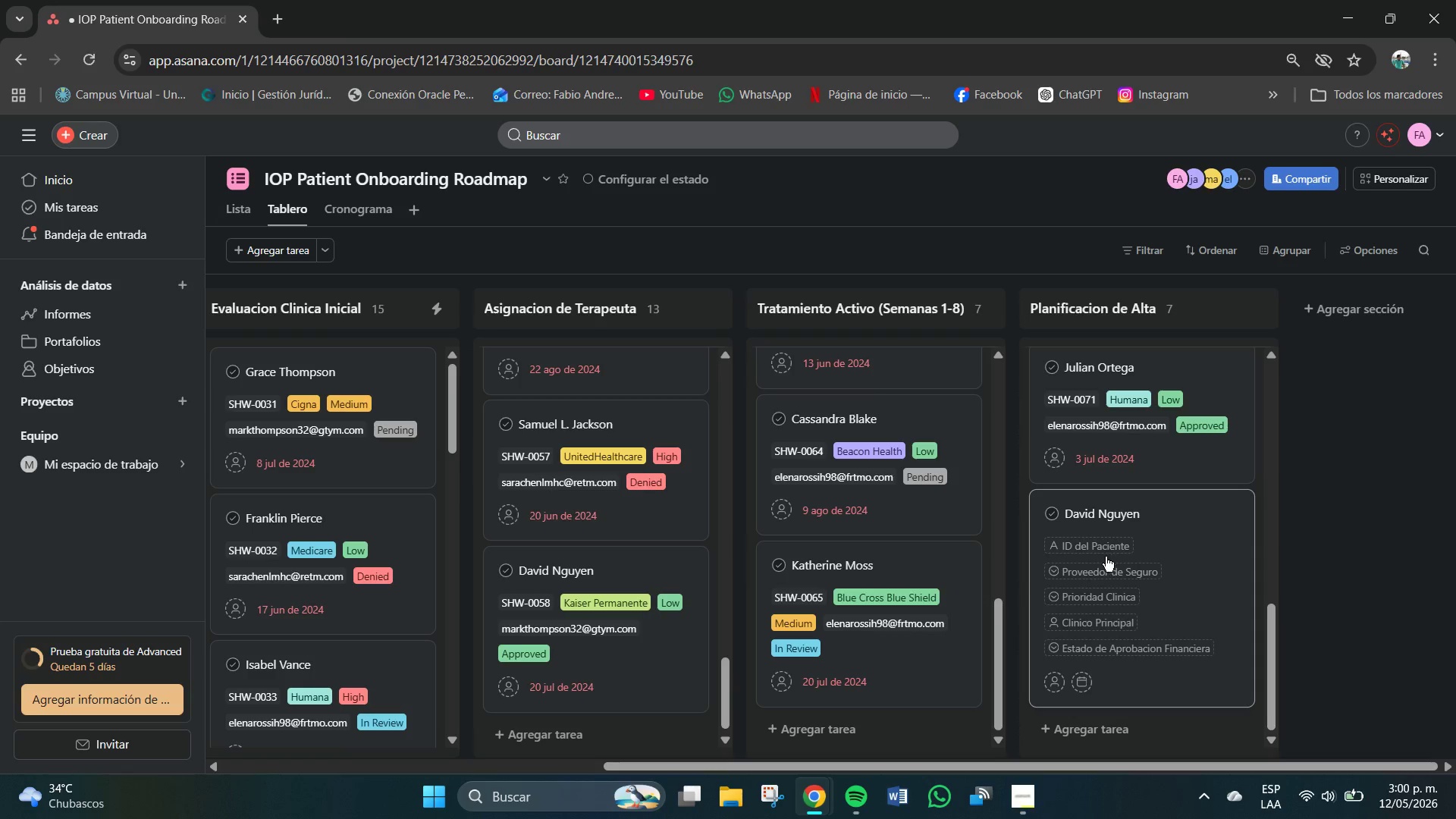 
left_click([1102, 547])
 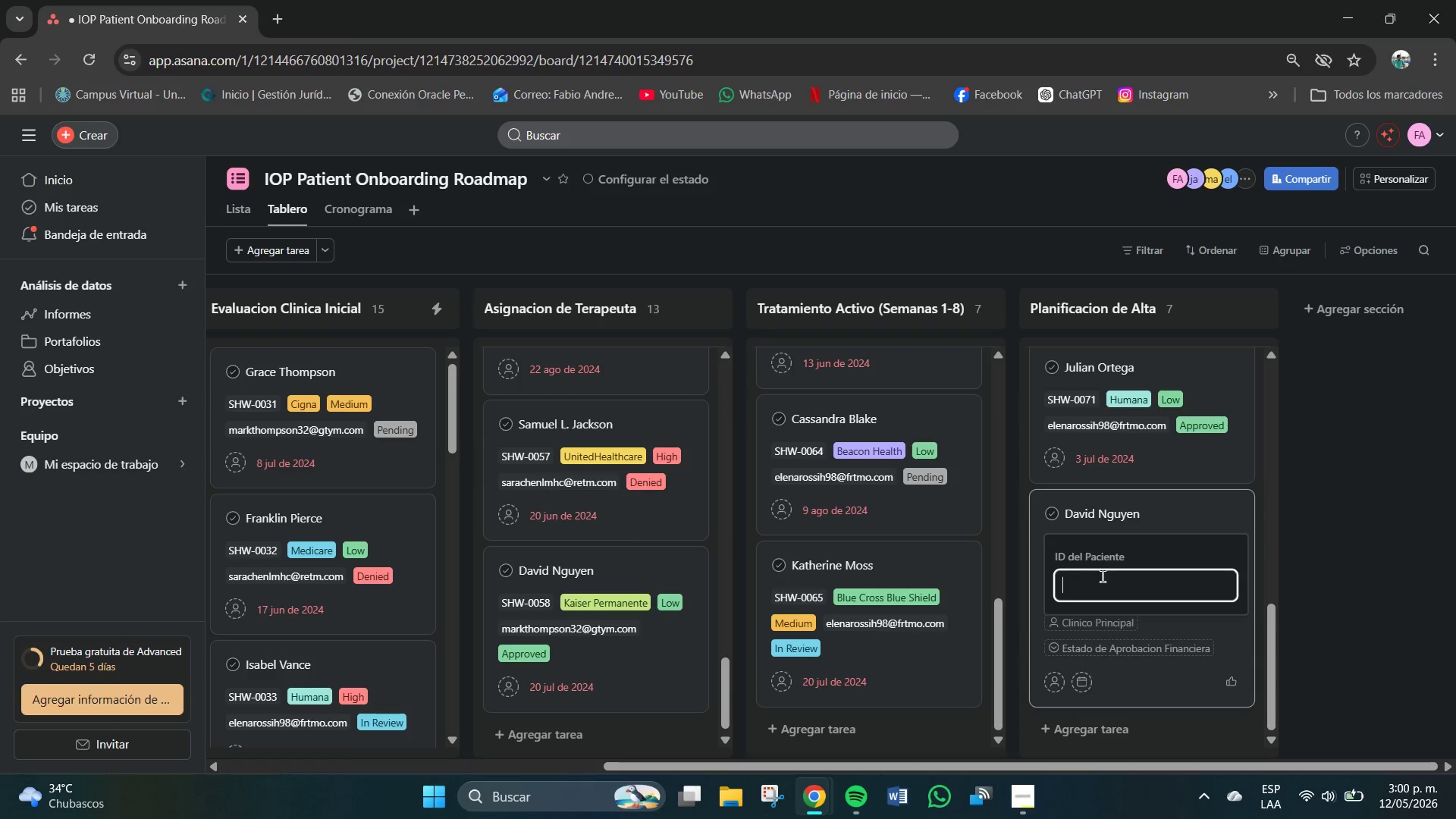 
left_click([1105, 579])
 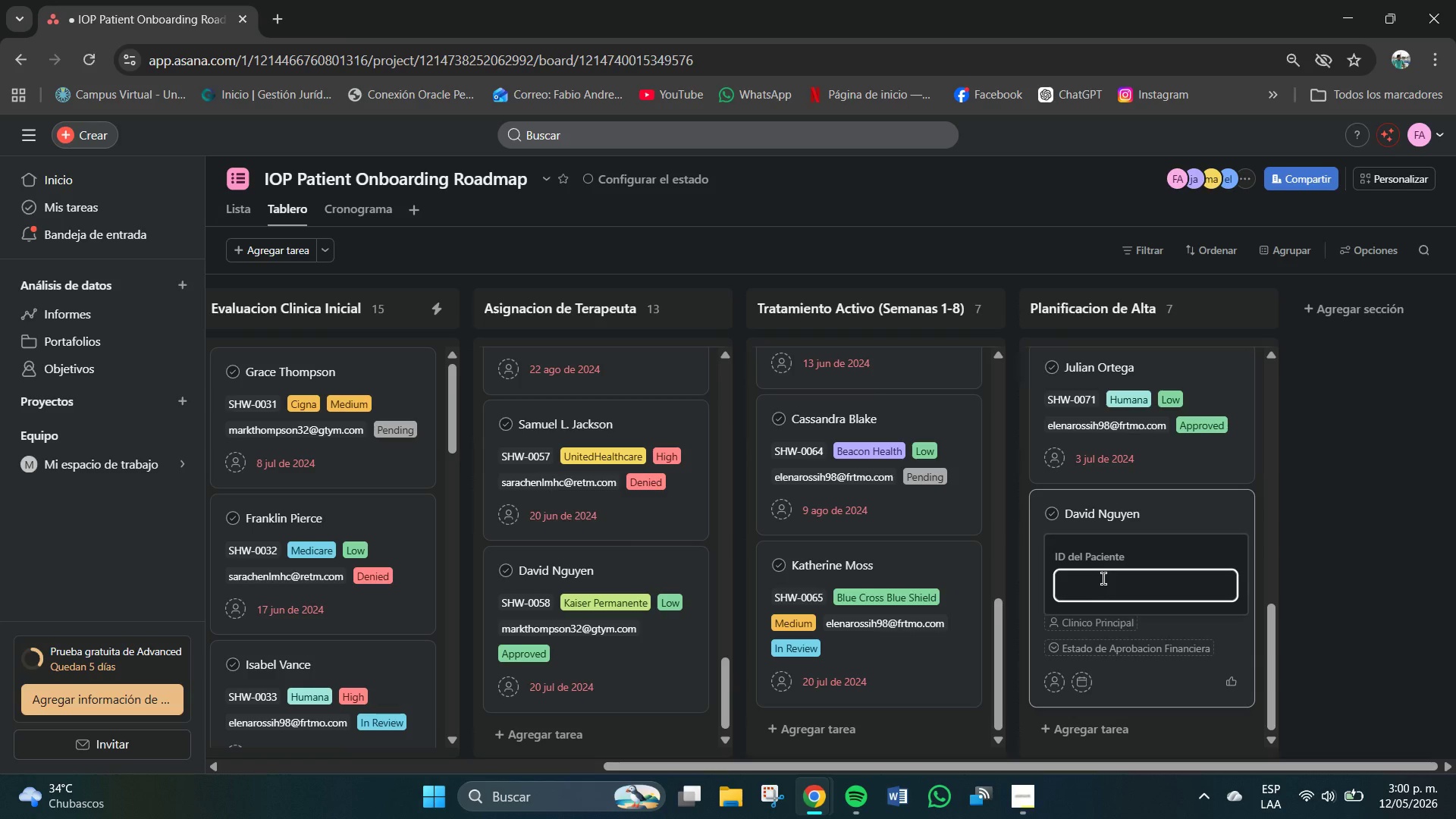 
key(Control+V)
 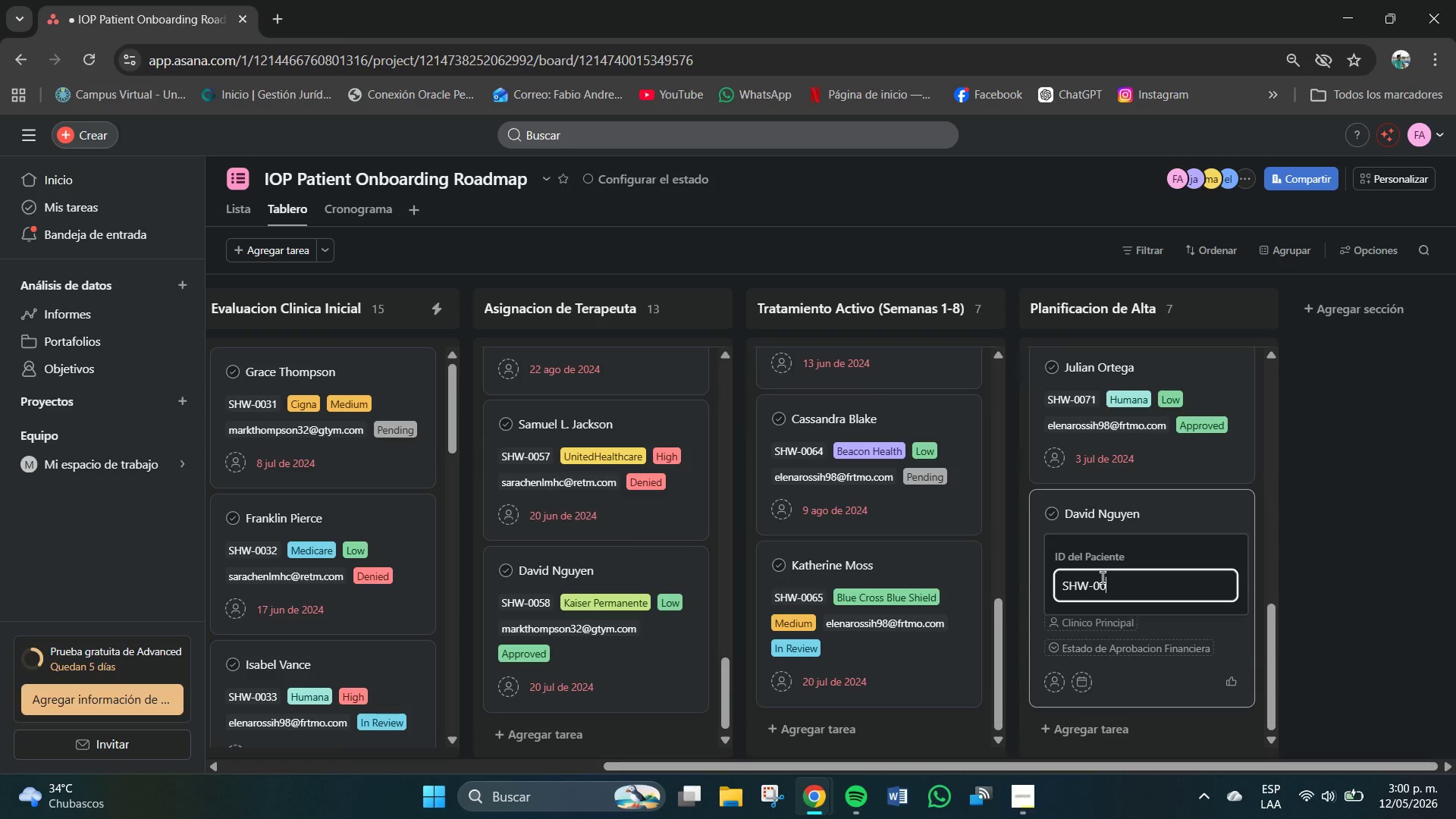 
type(72)
 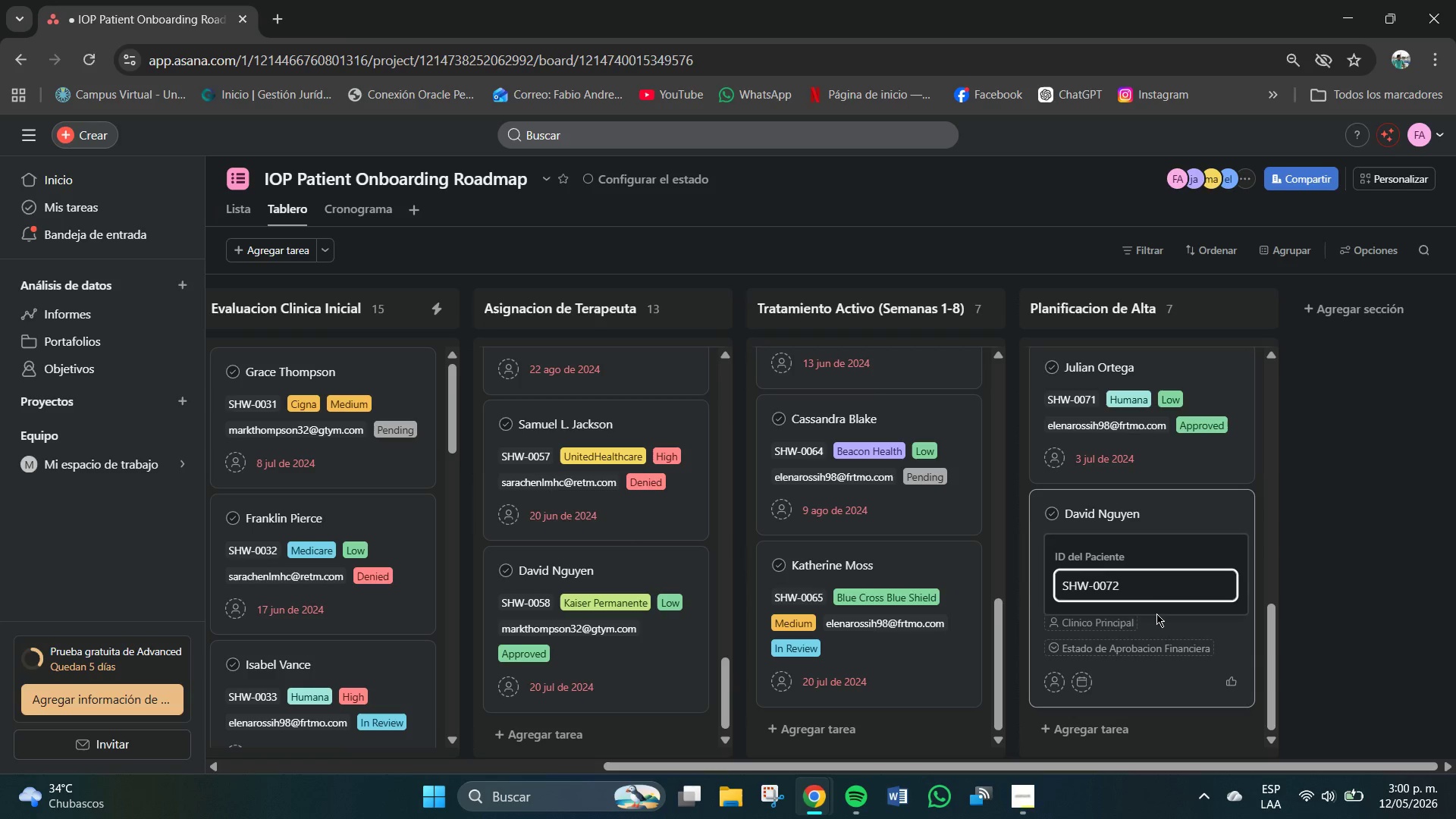 
key(Enter)
 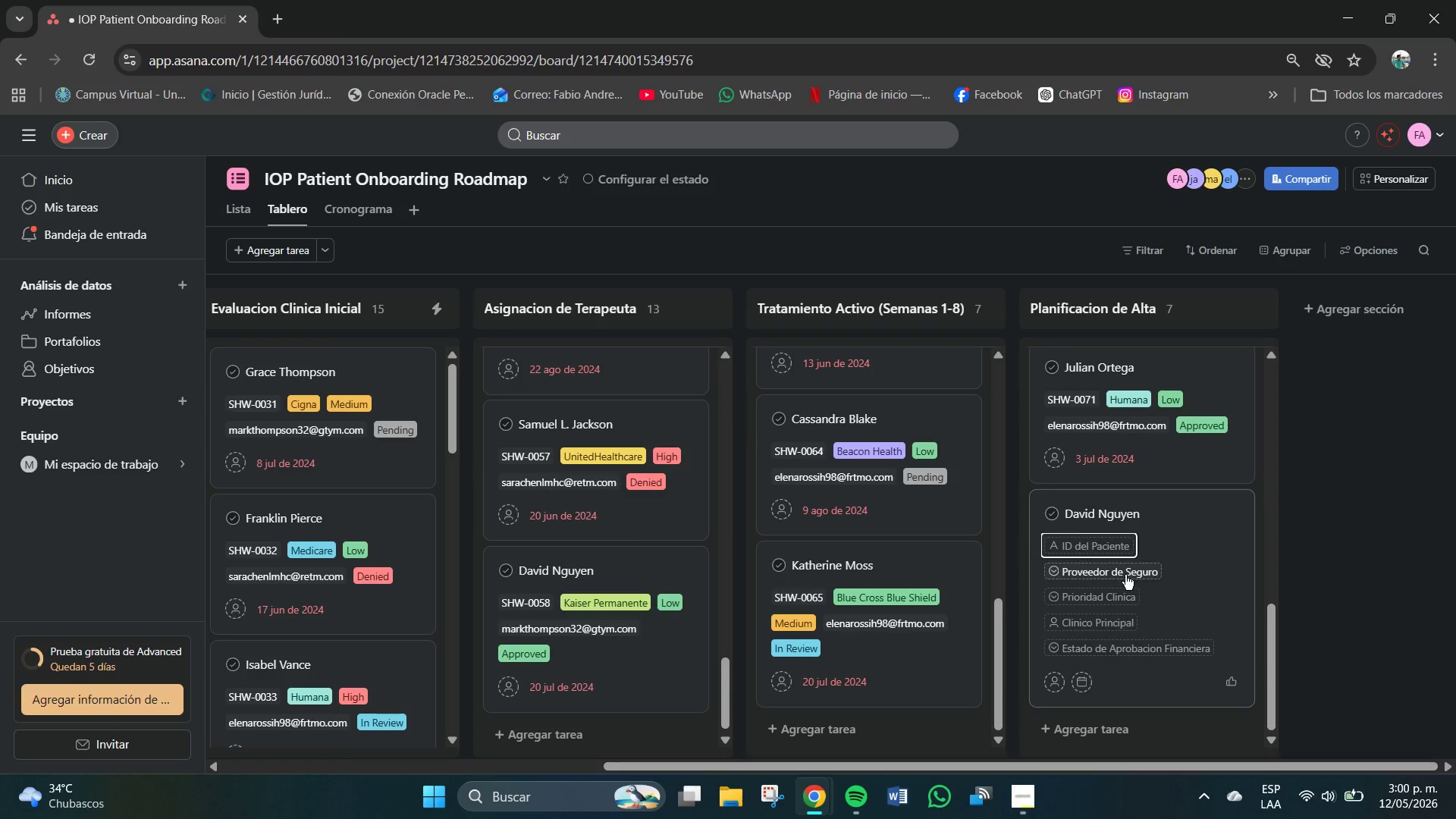 
left_click([1124, 575])
 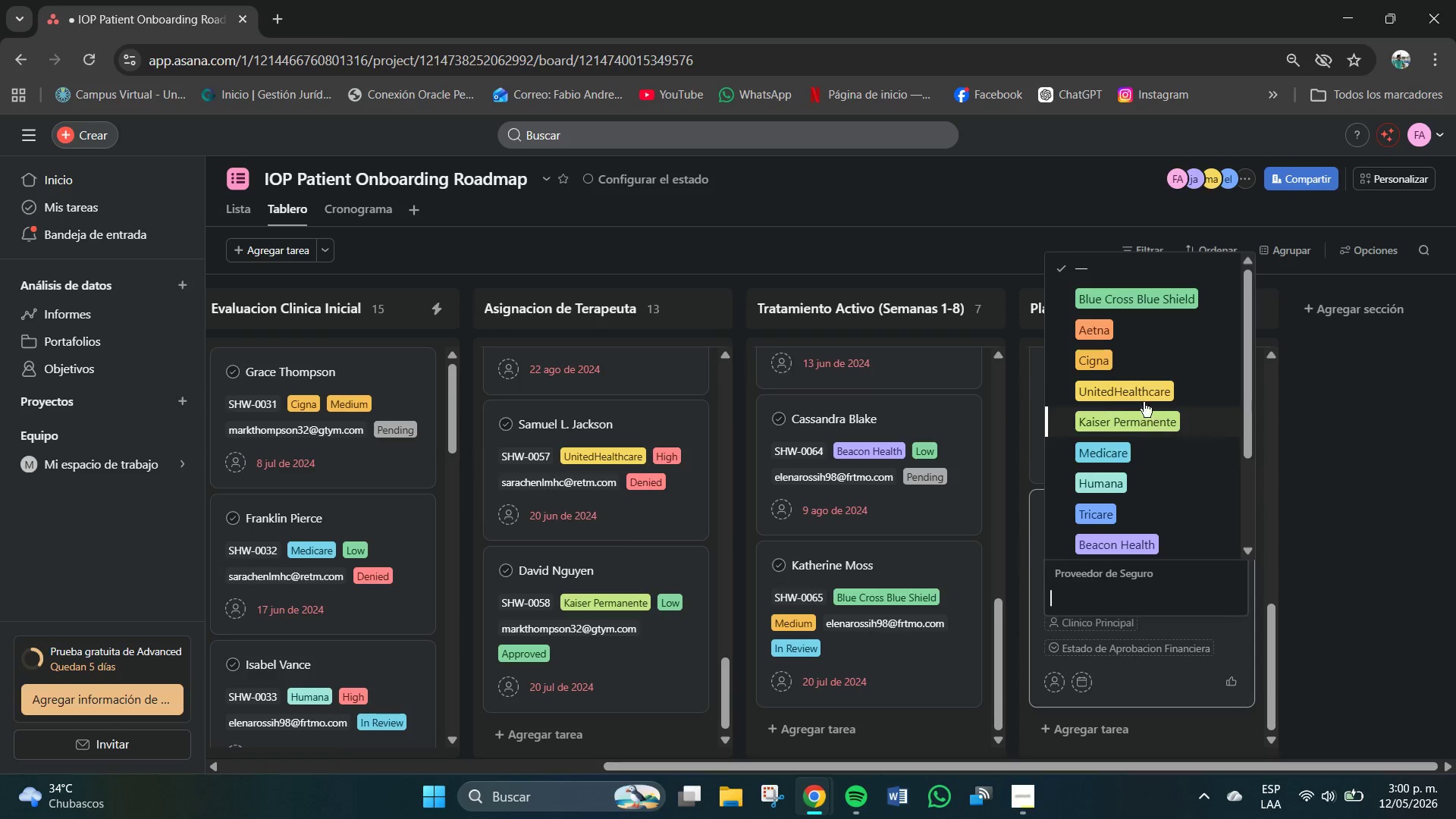 
left_click([1103, 331])
 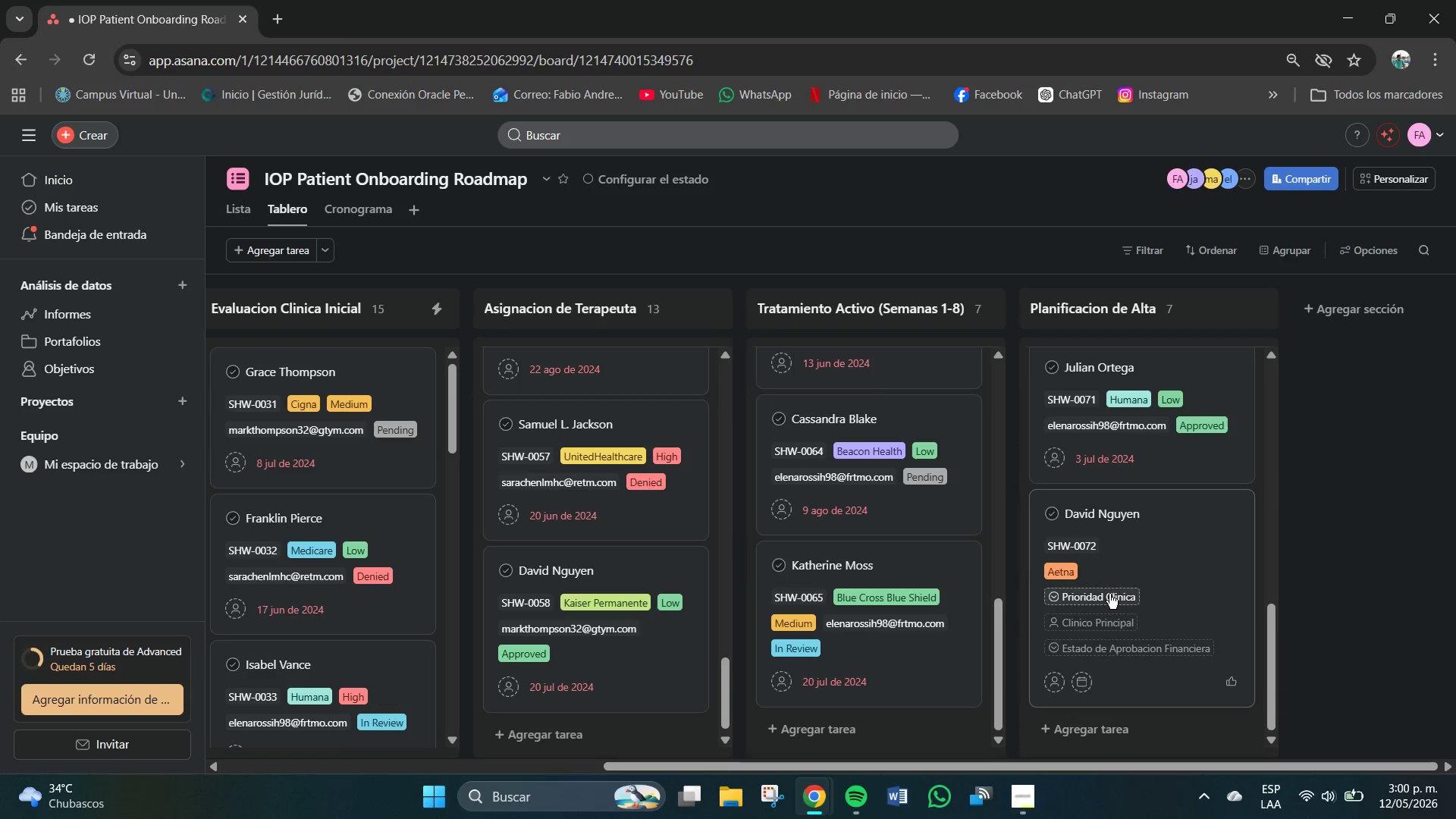 
left_click([1109, 595])
 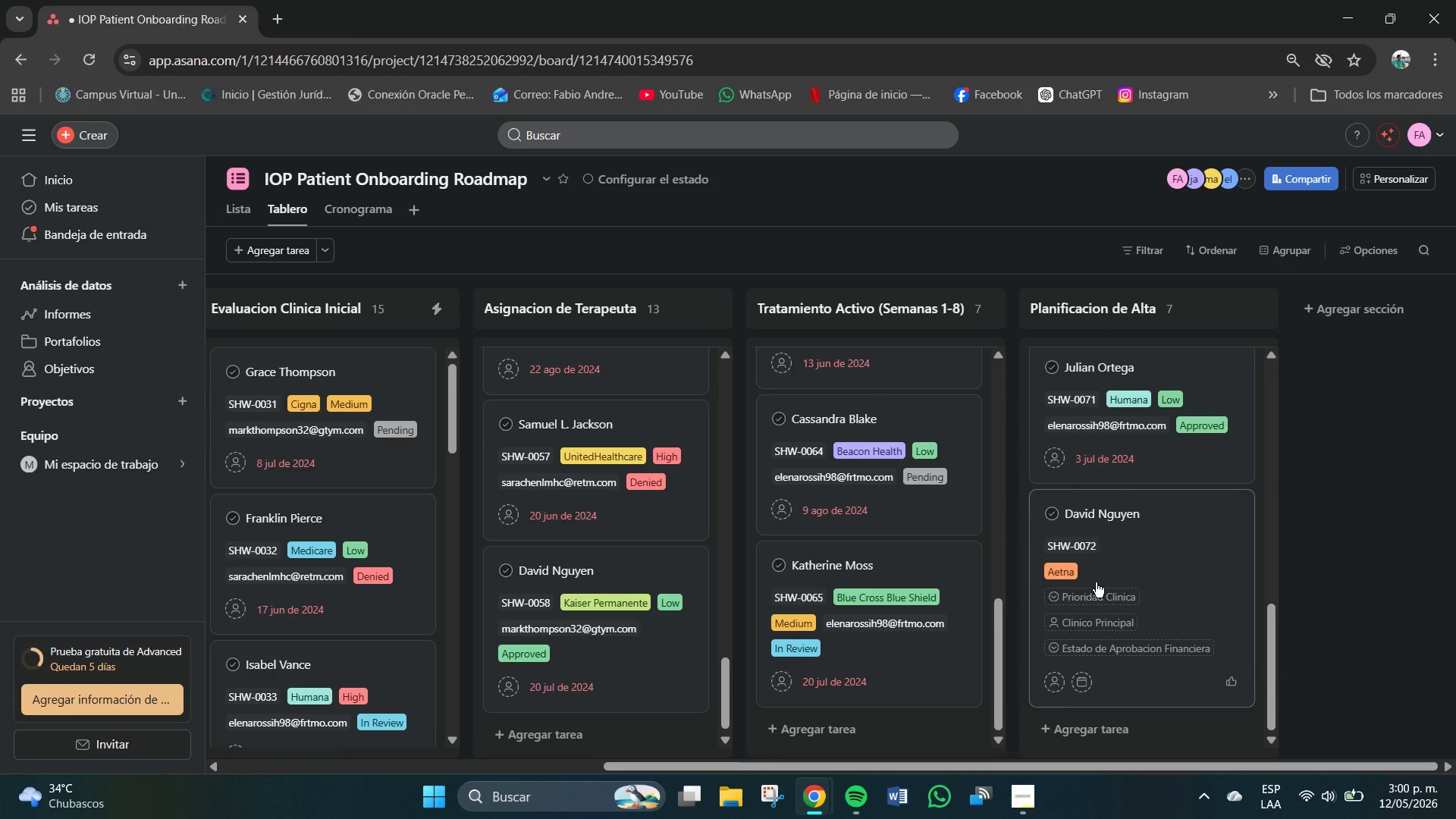 
left_click([1091, 627])
 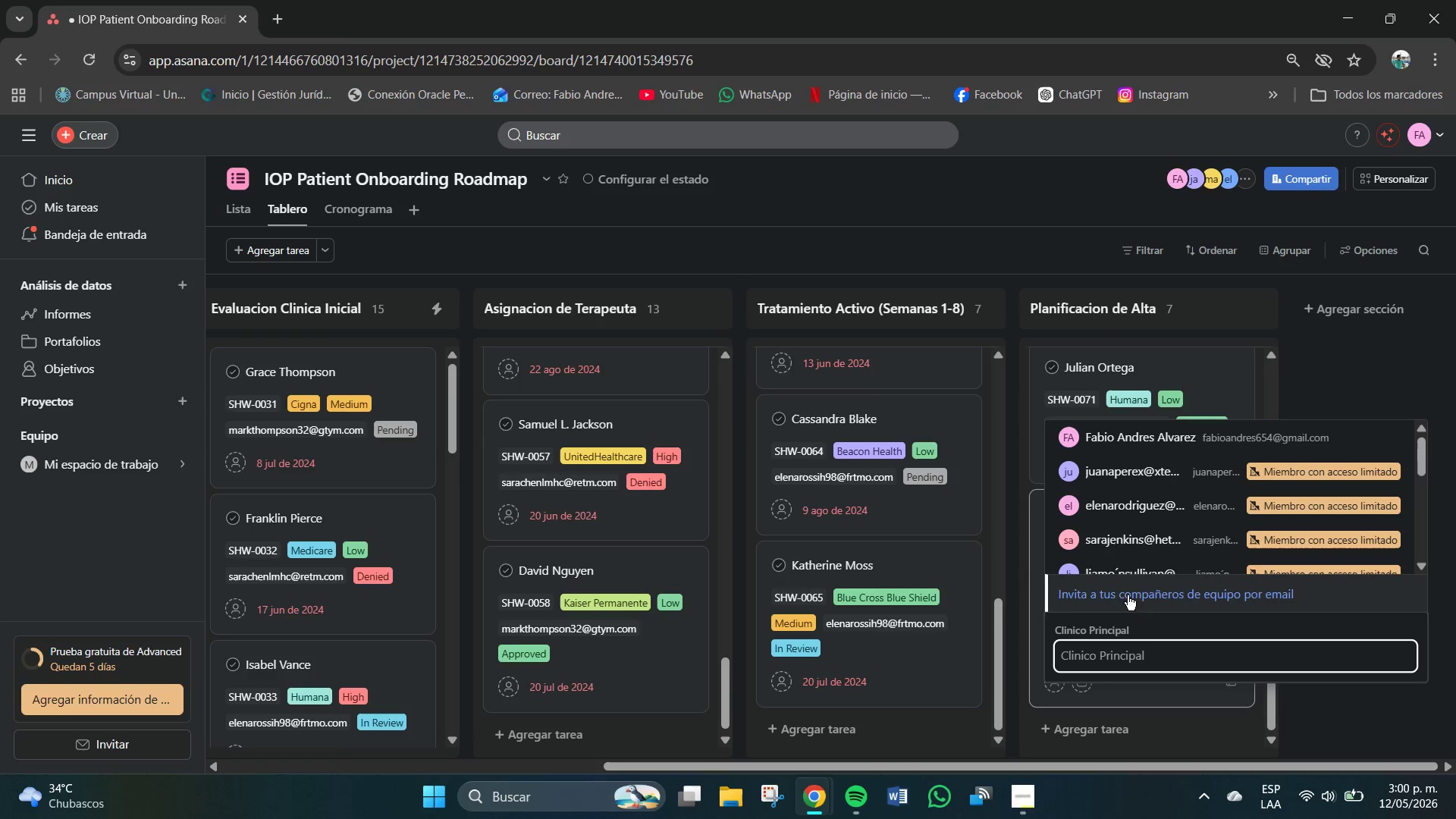 
scroll: coordinate [1185, 531], scroll_direction: down, amount: 2.0
 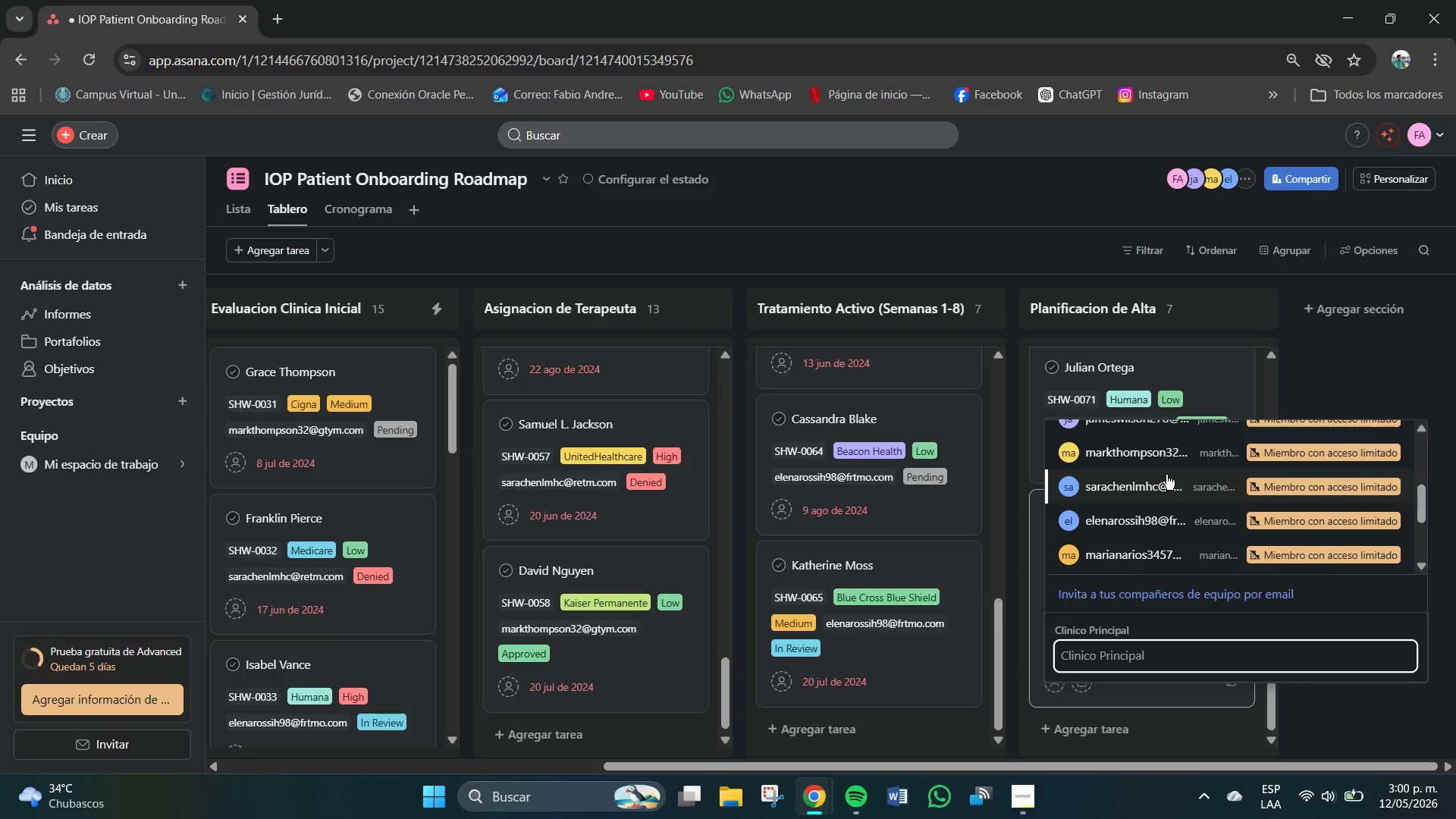 
left_click([1134, 452])
 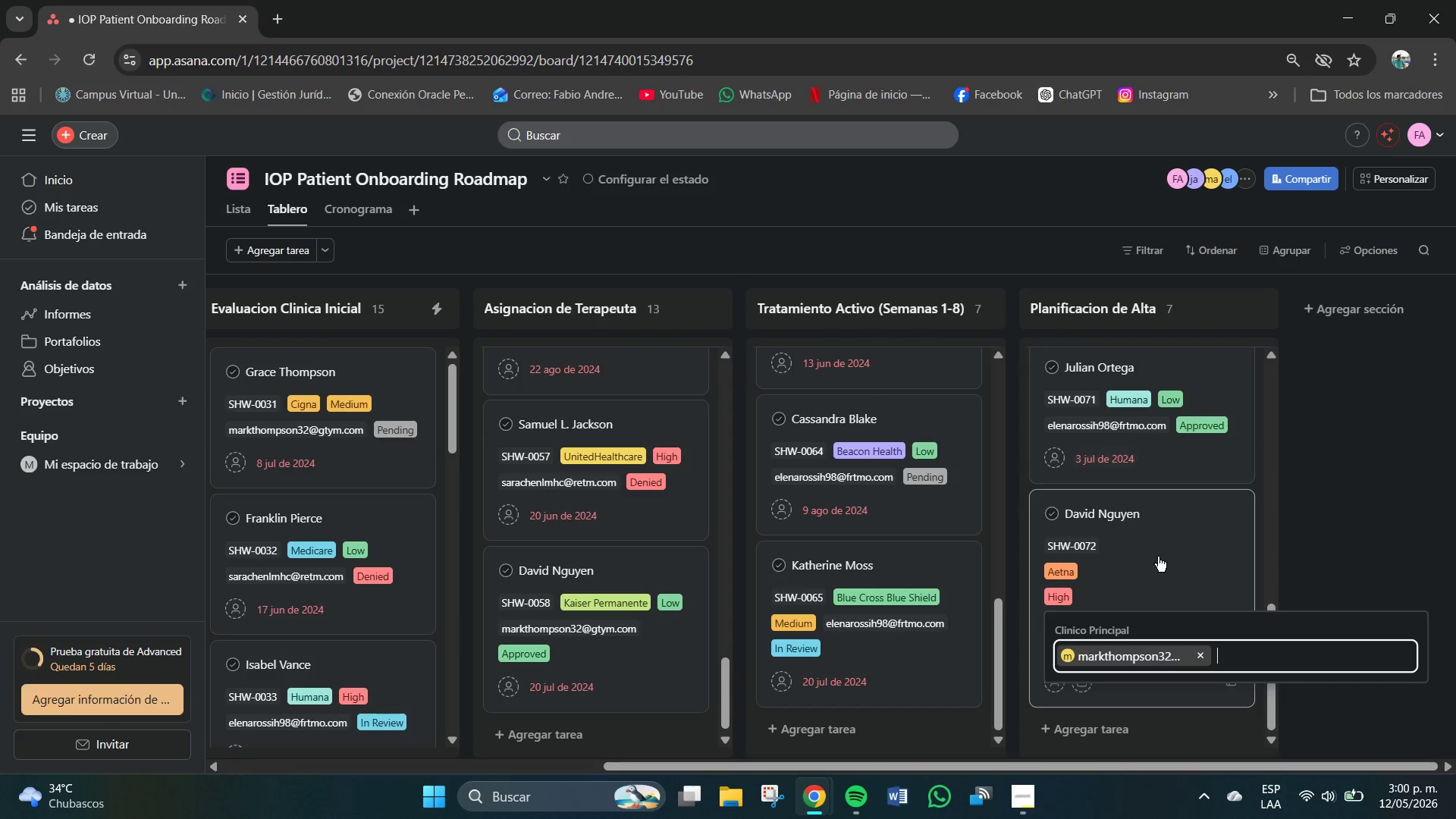 
left_click([1163, 565])
 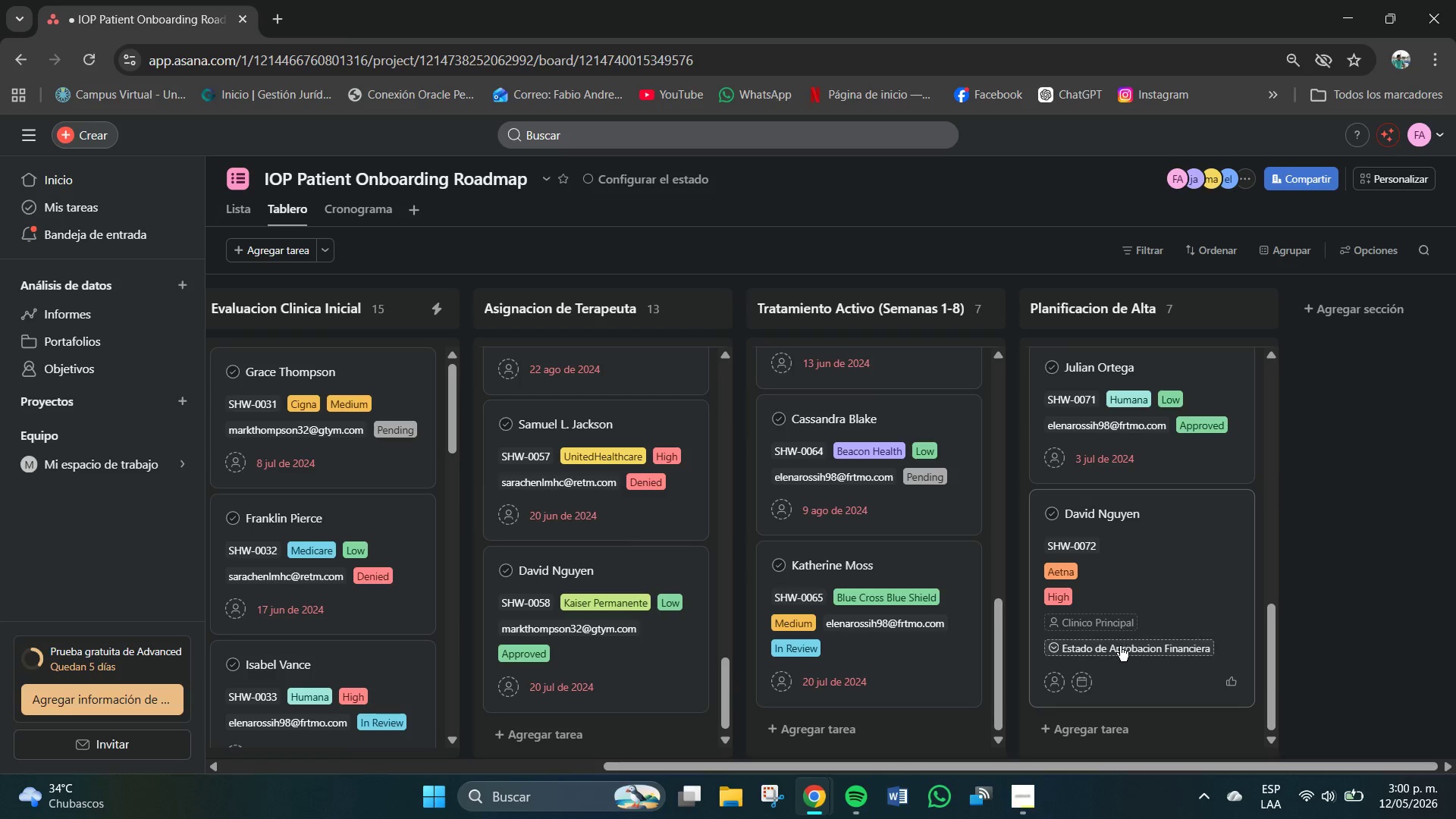 
left_click([1119, 646])
 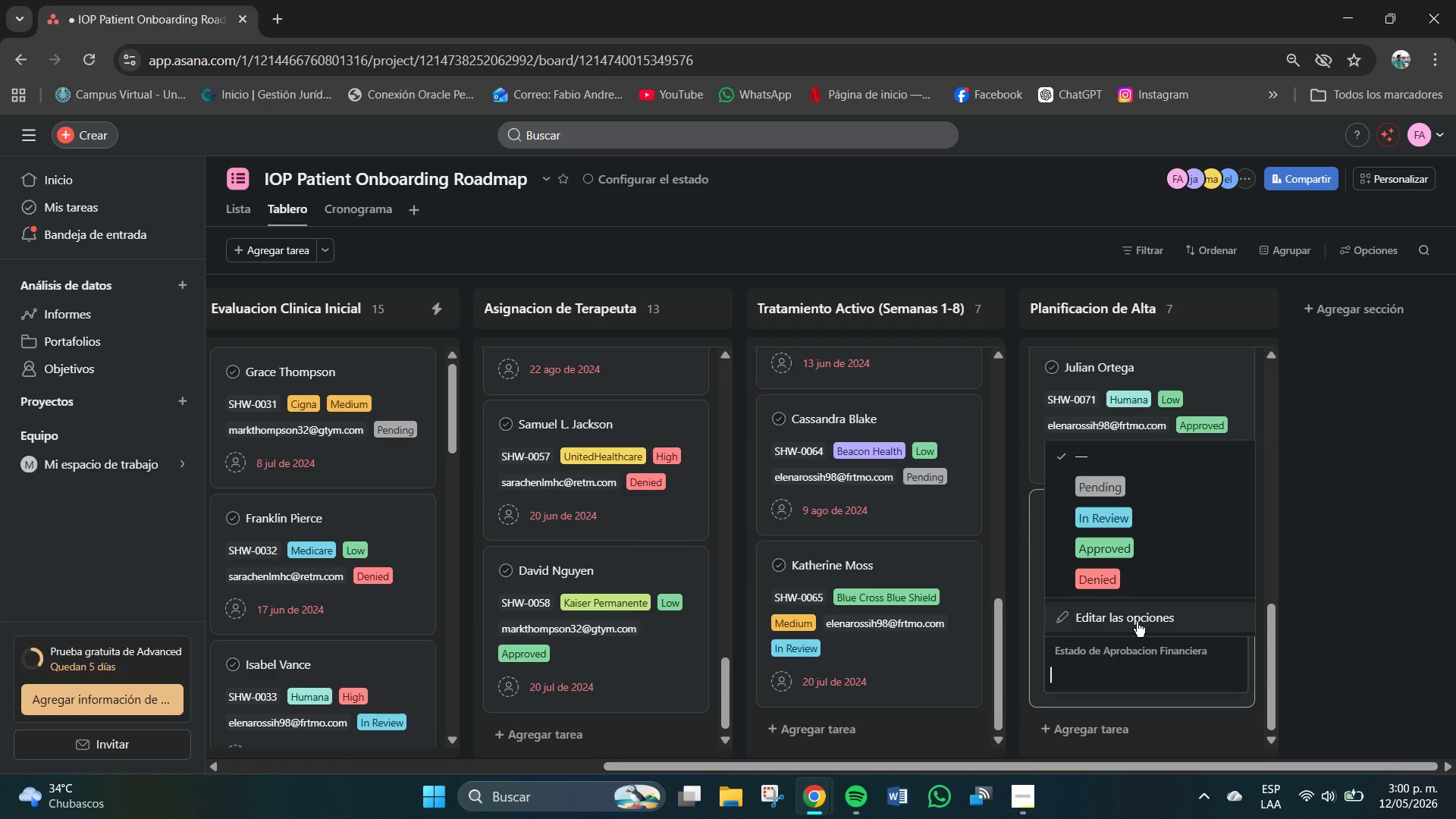 
key(Numpad2)
 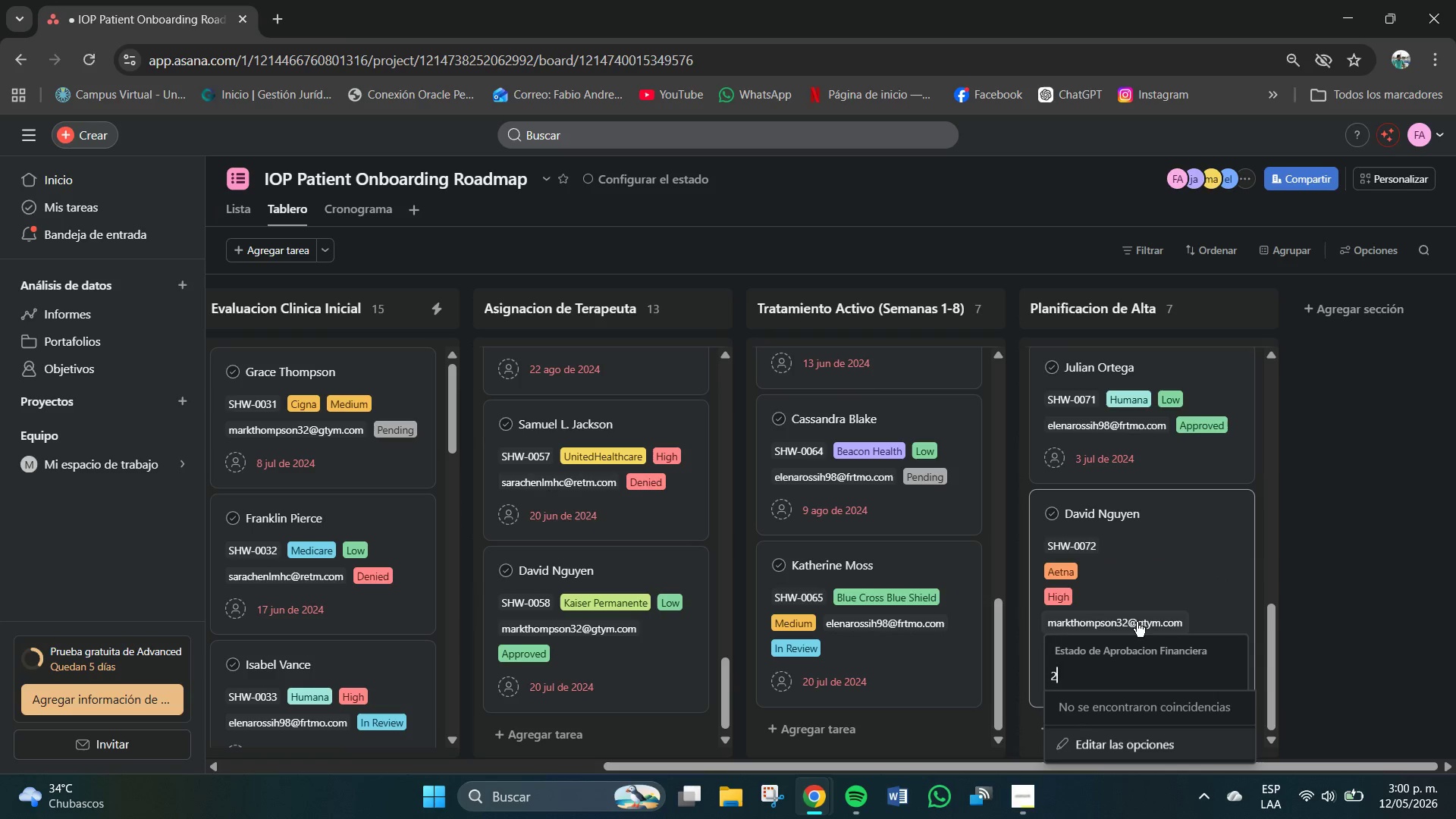 
key(Numpad7)
 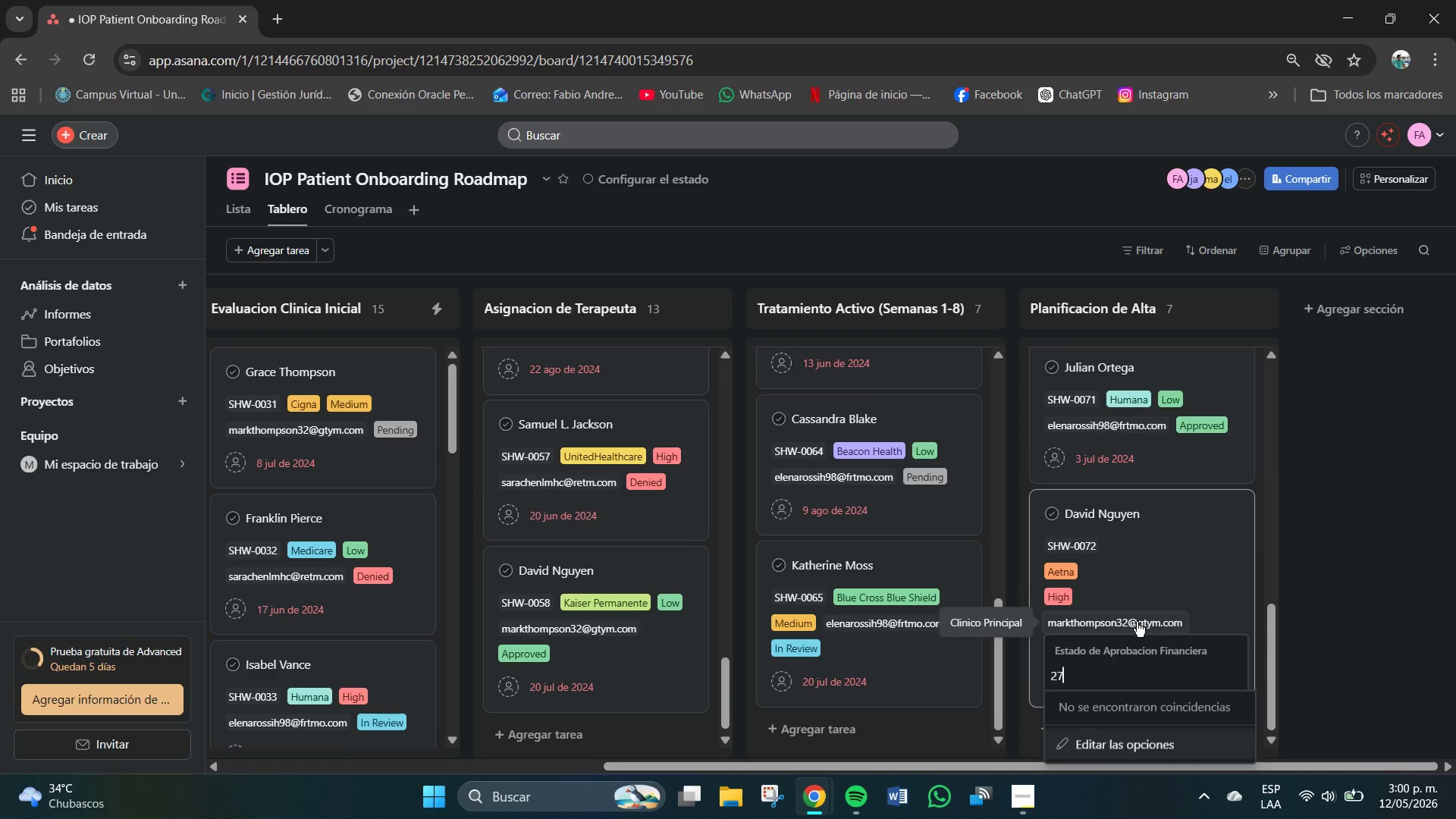 
key(Shift+7)
 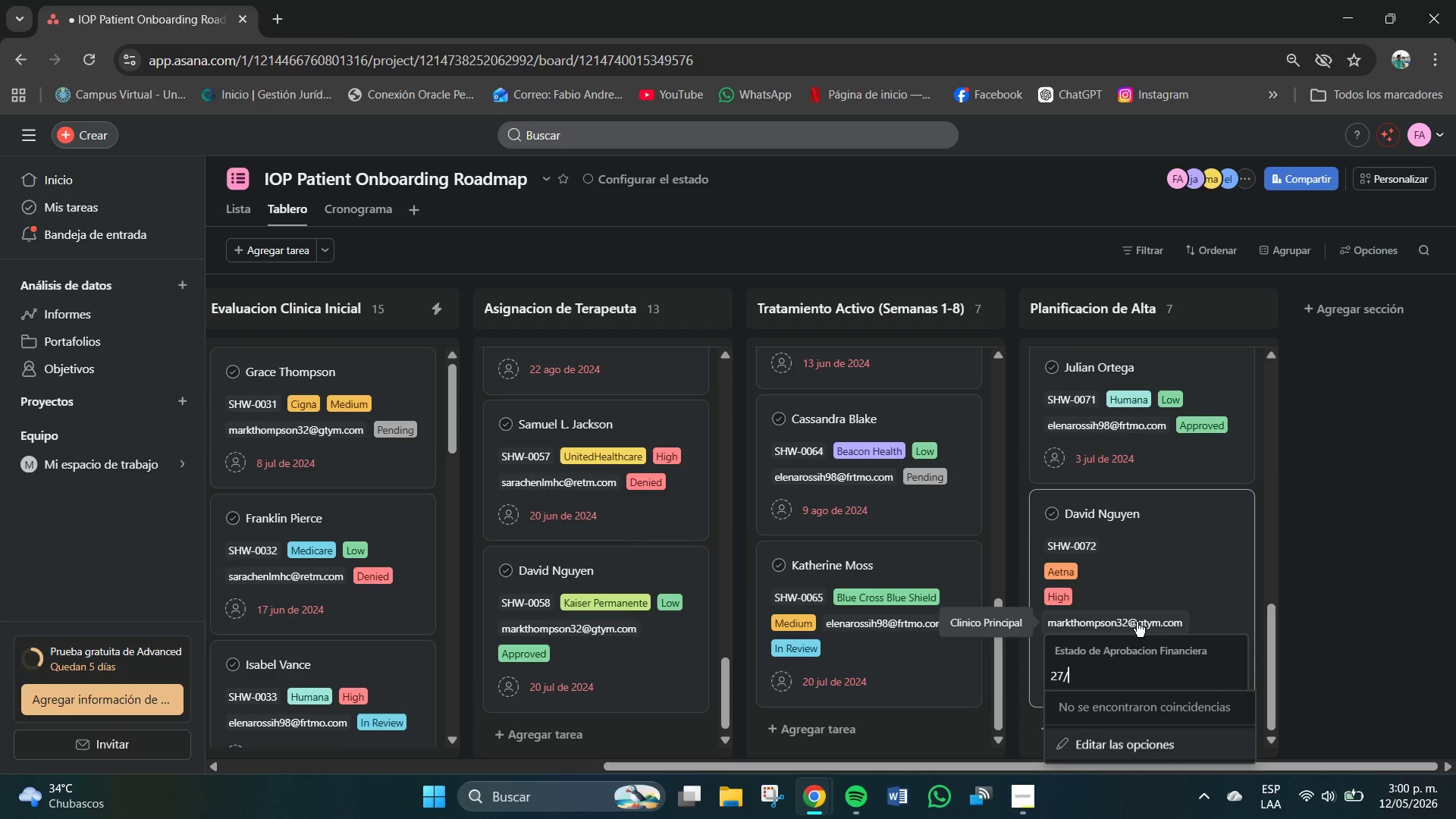 
key(Numpad0)
 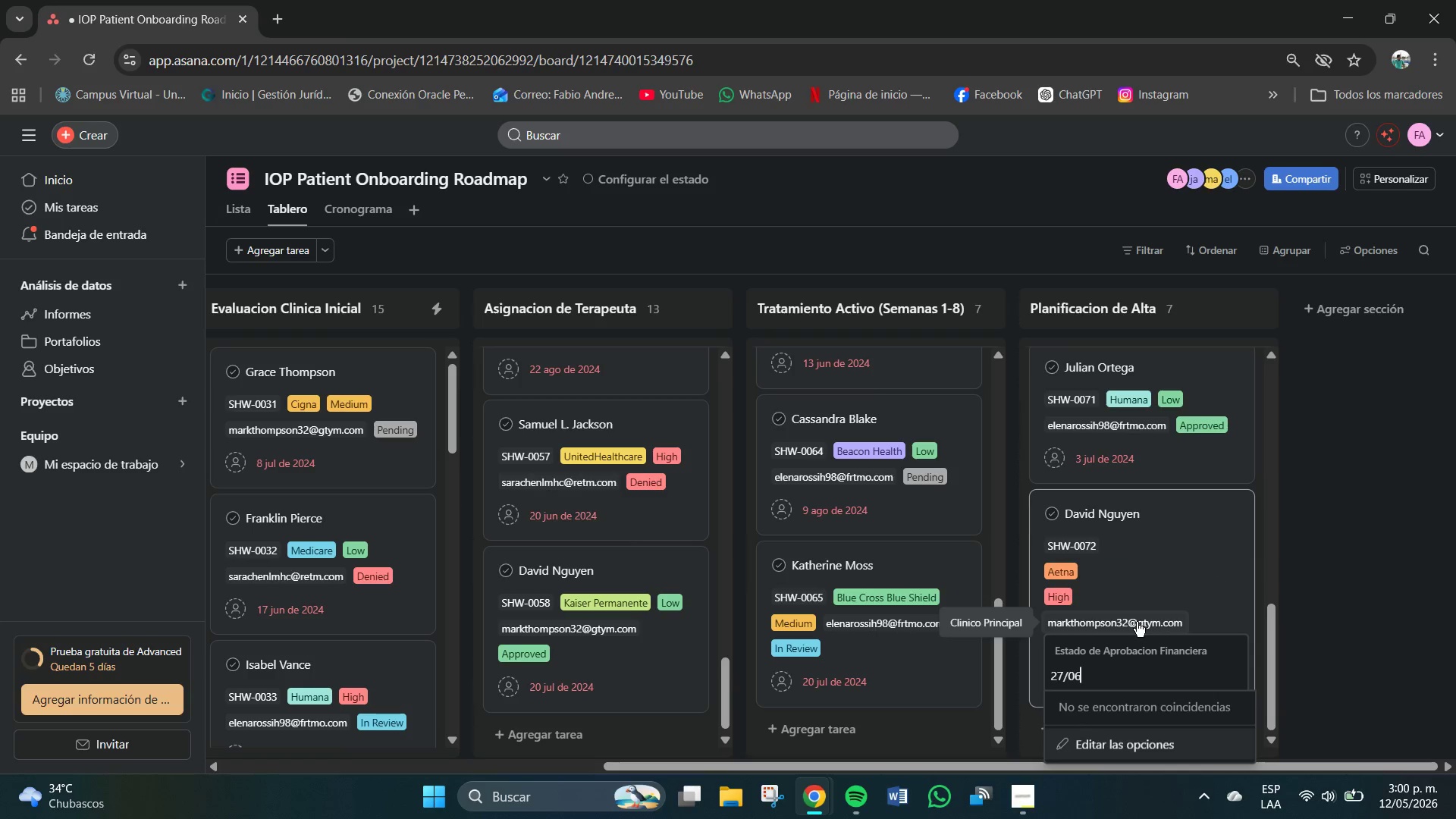 
key(Numpad6)
 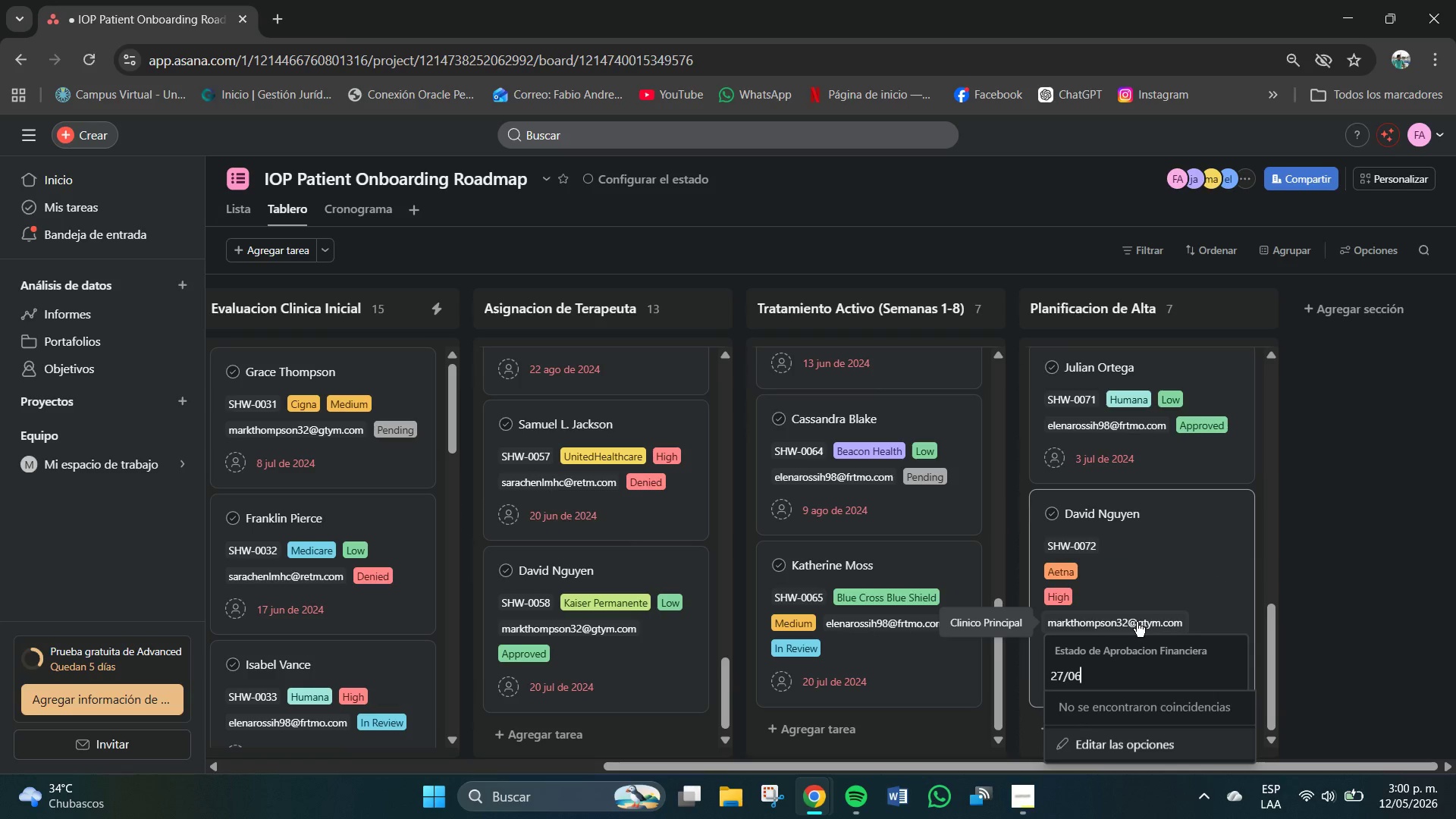 
key(Shift+7)
 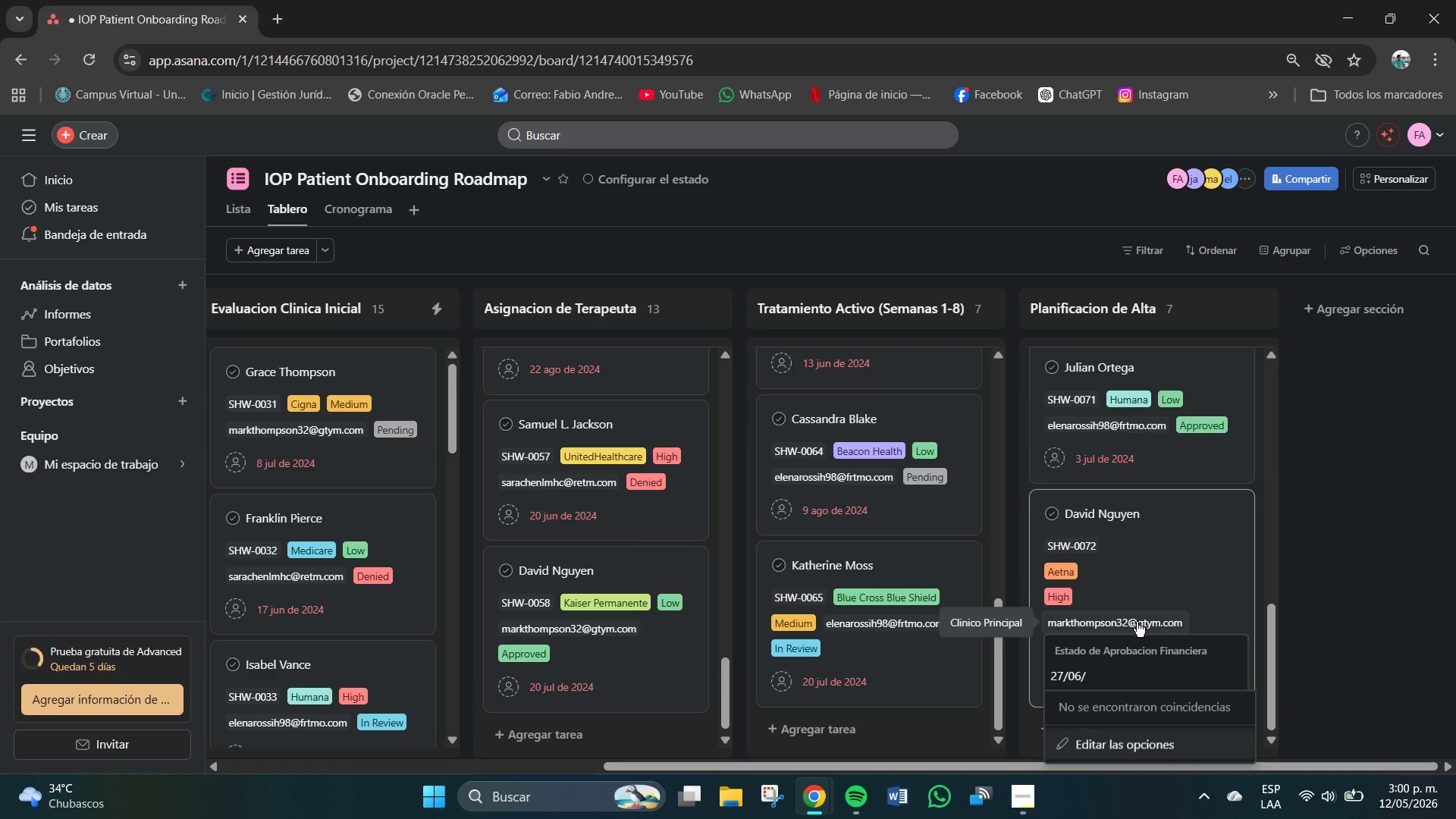 
key(Numpad2)
 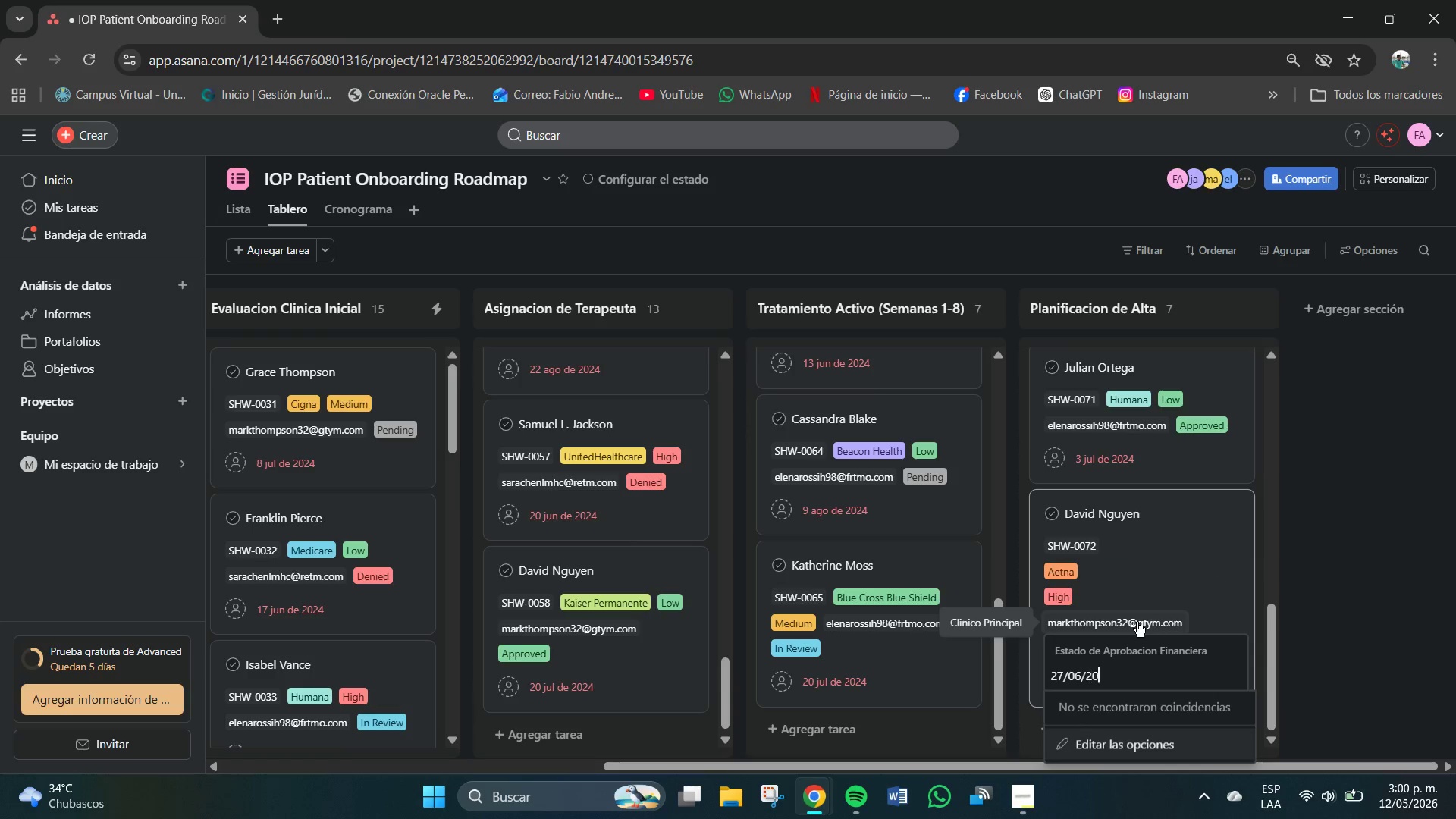 
key(Numpad0)
 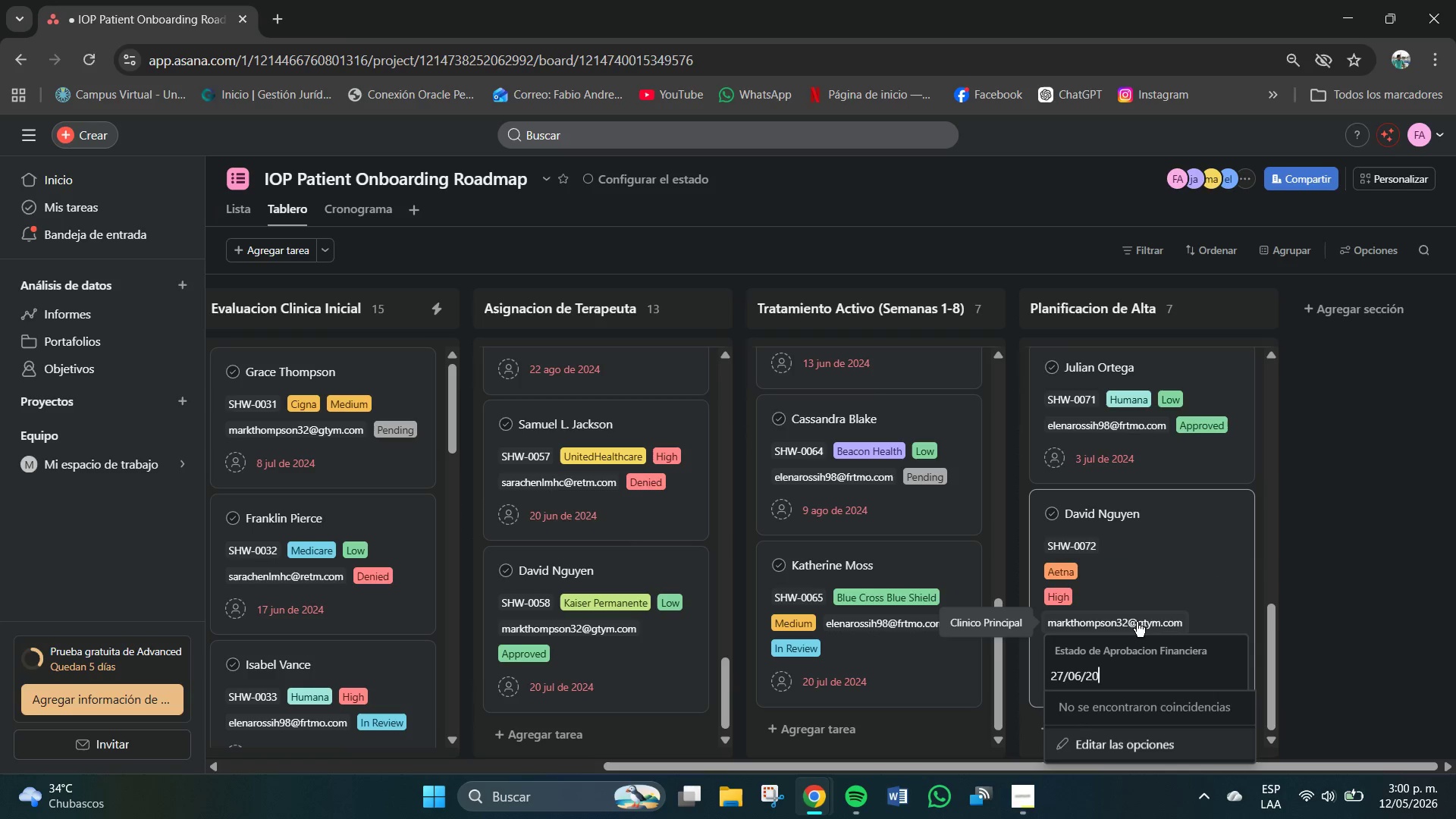 
key(Numpad2)
 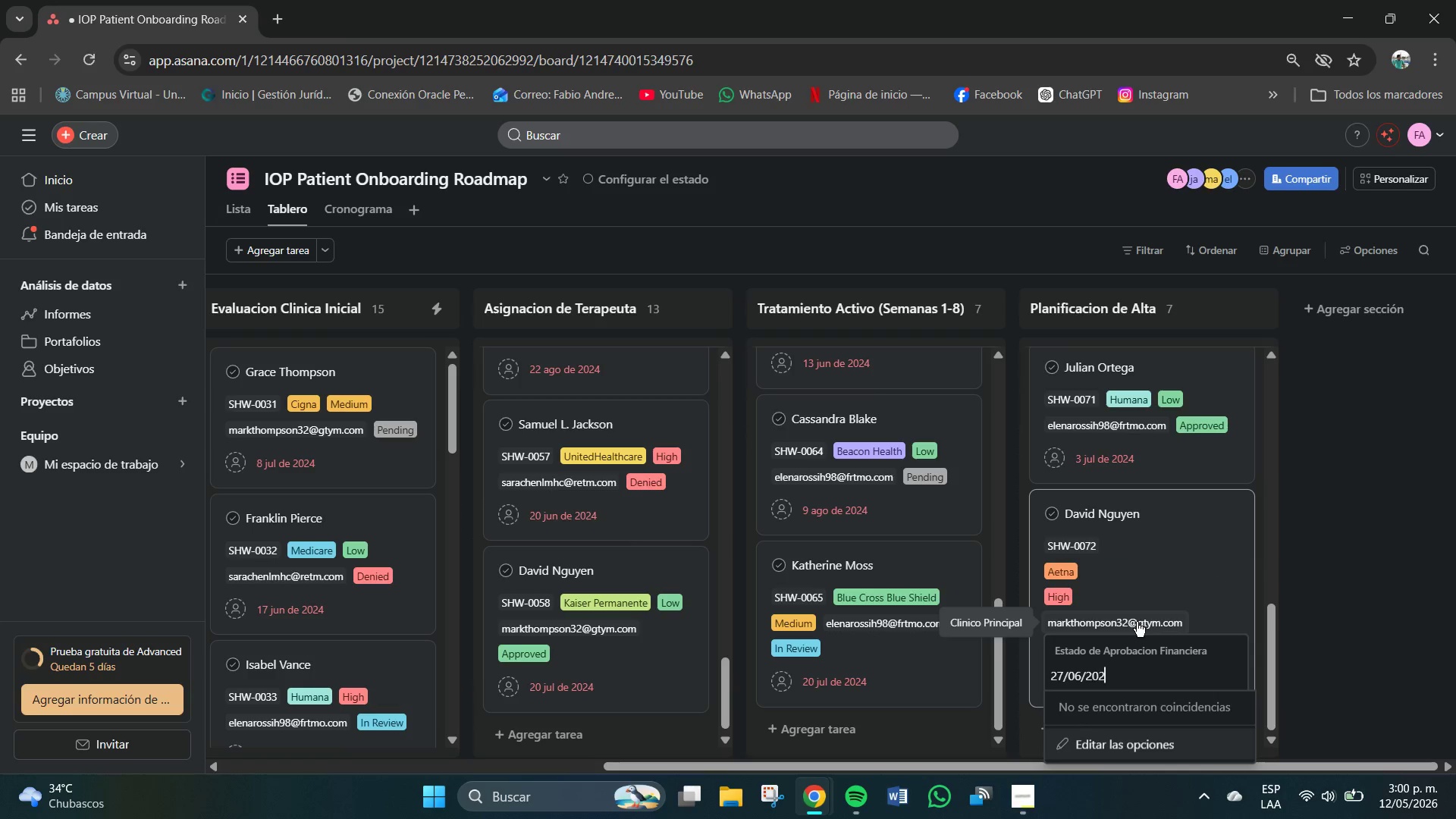 
key(Numpad4)
 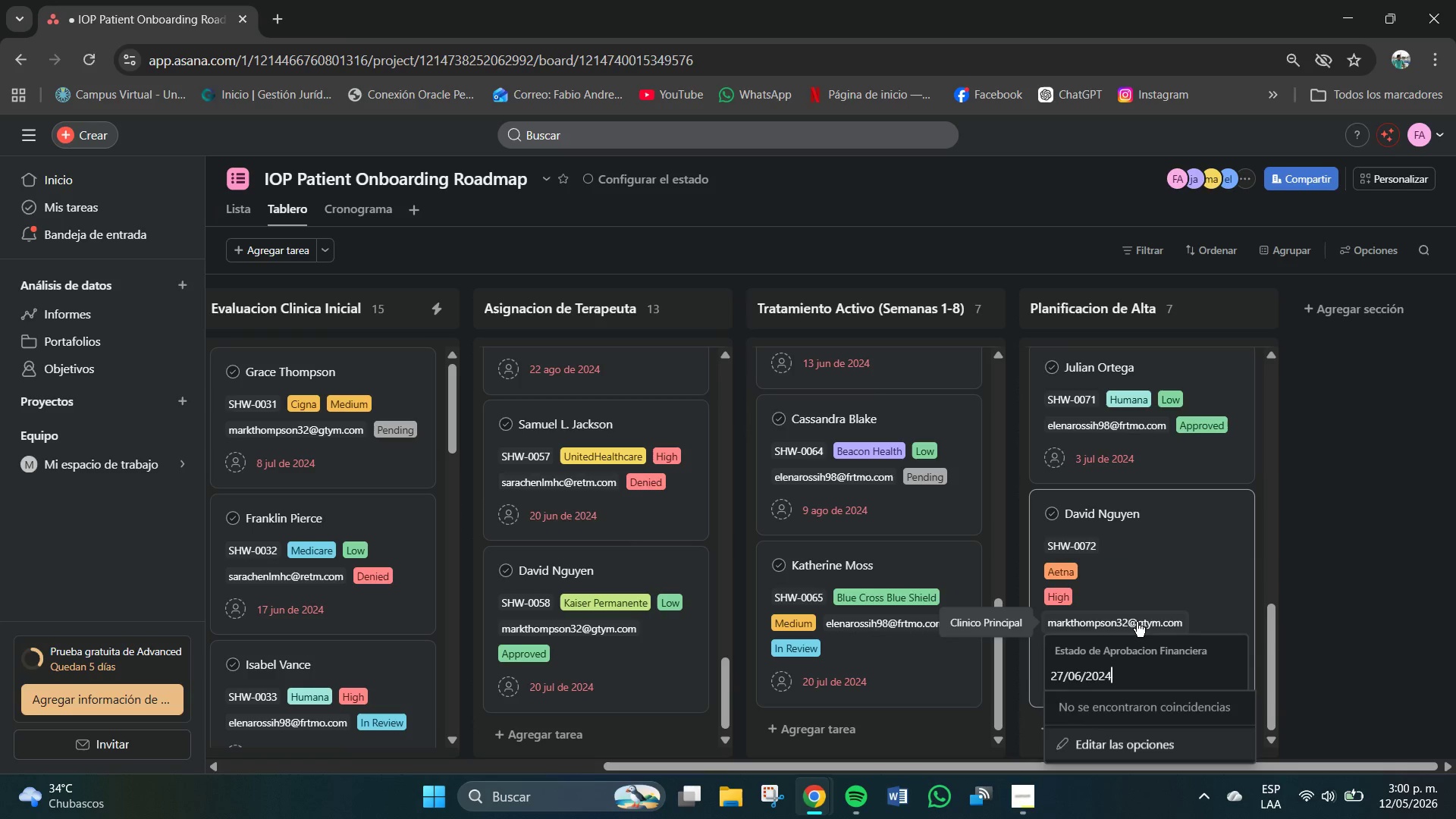 
key(NumpadEnter)
 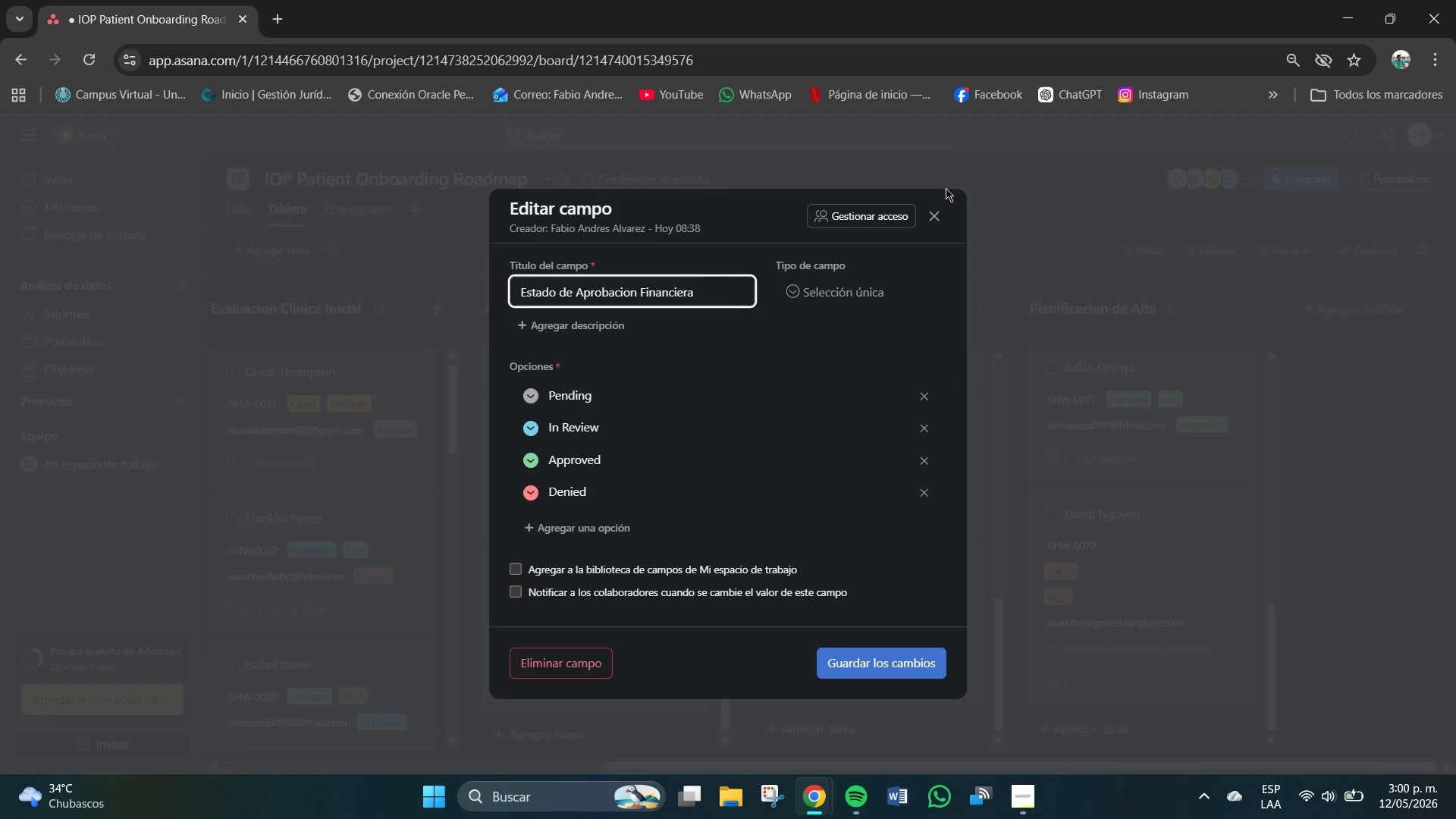 
left_click([938, 212])
 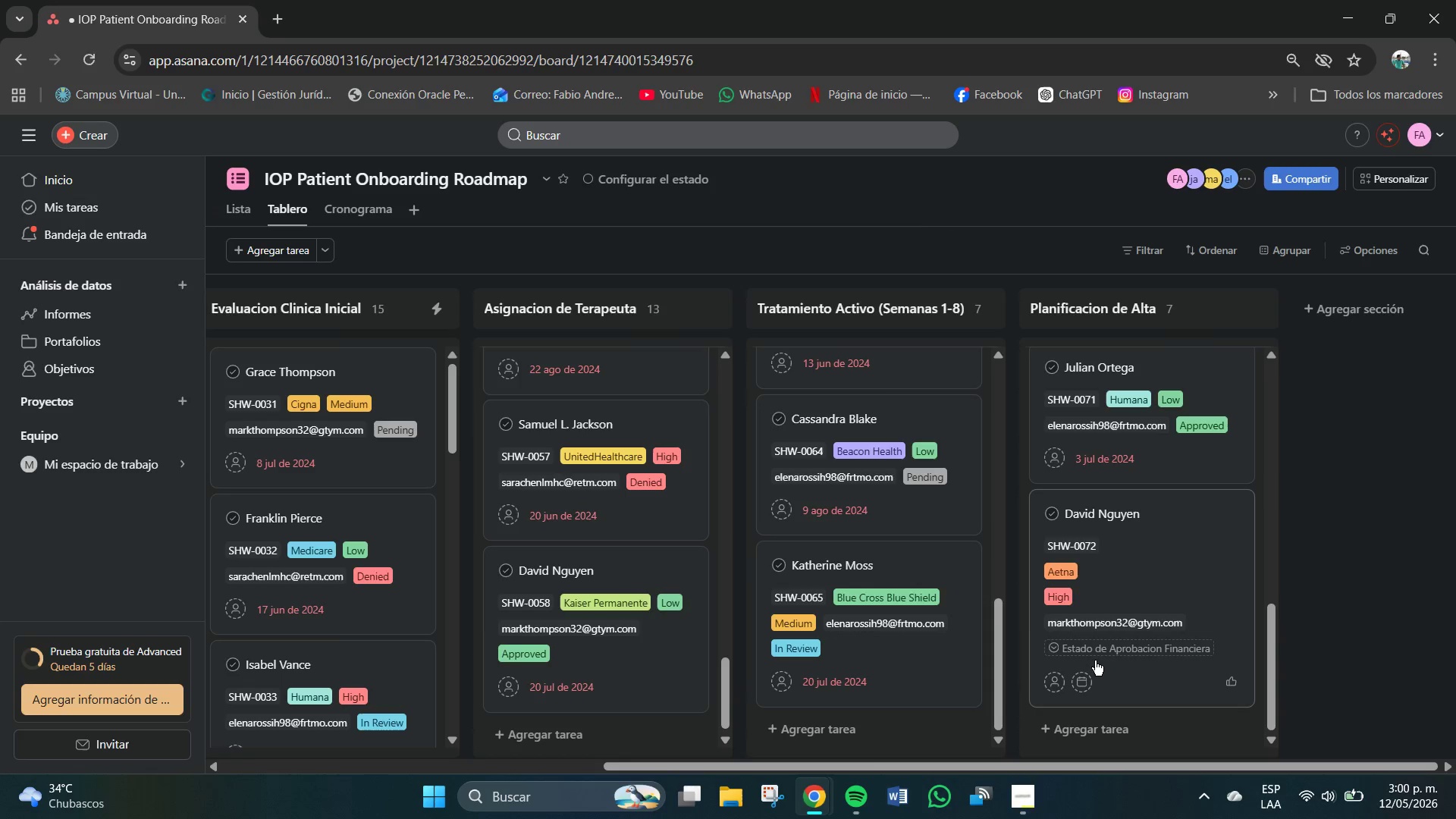 
left_click([1096, 648])
 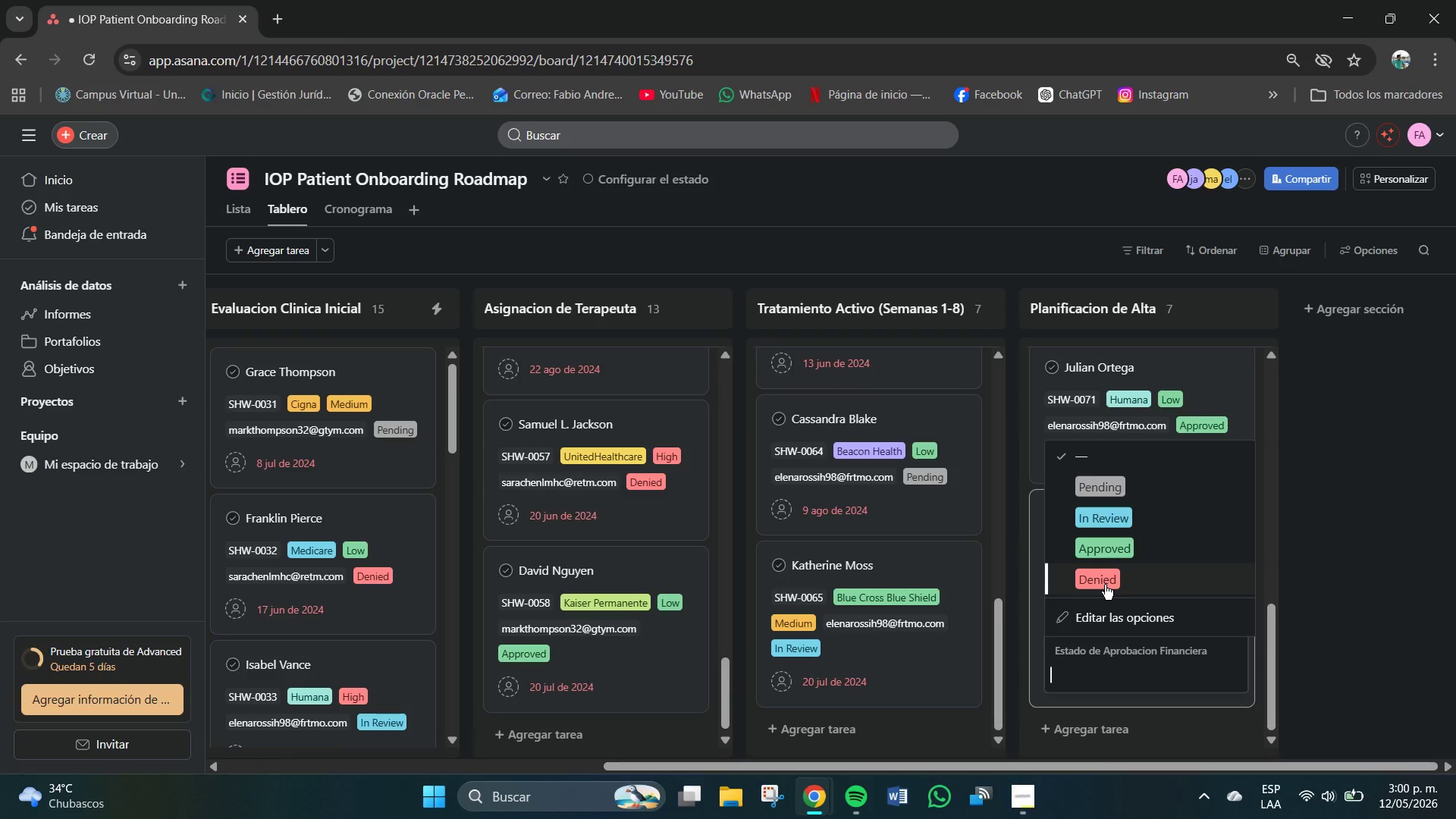 
left_click([1123, 515])
 